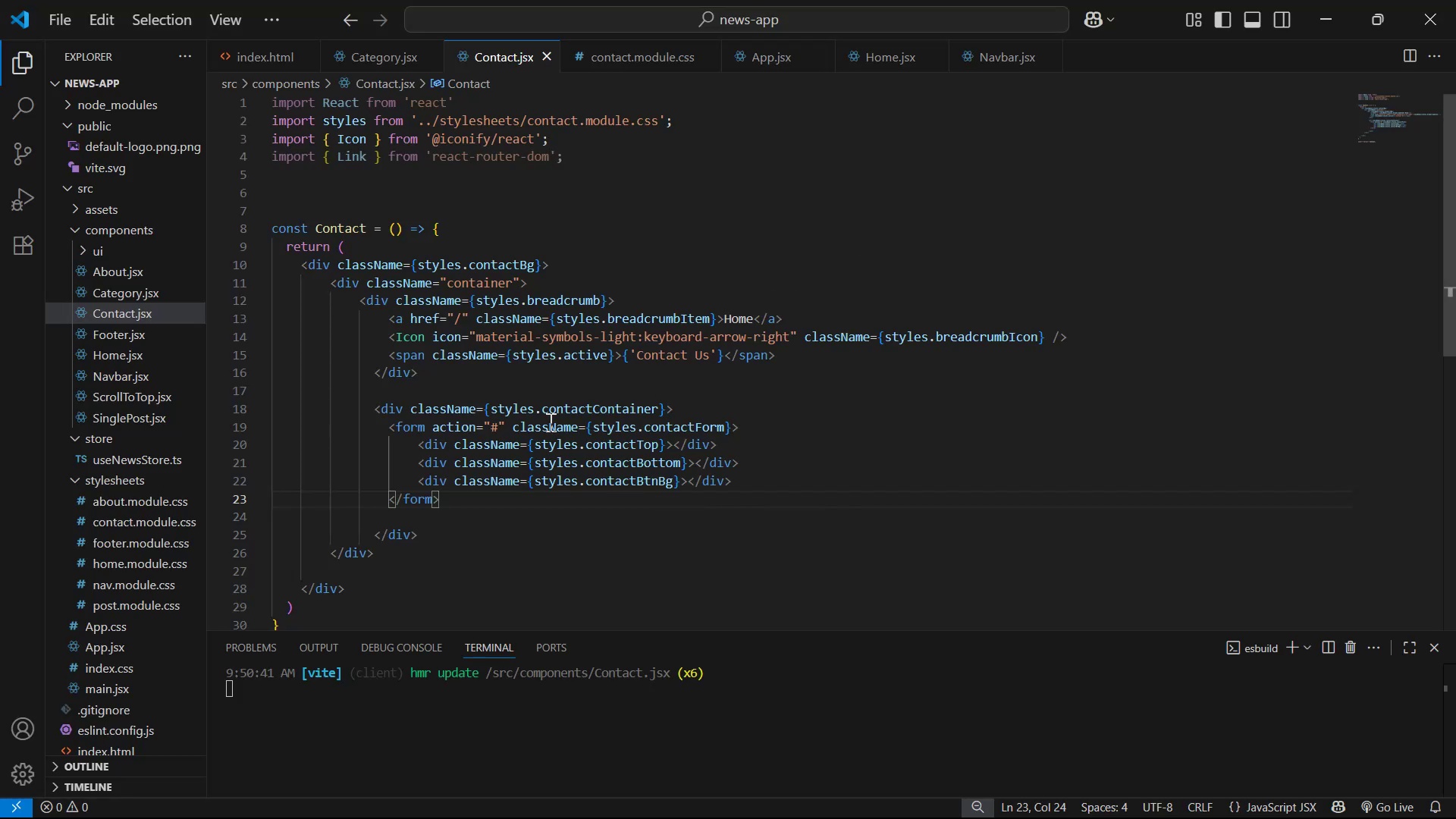 
left_click_drag(start_coordinate=[534, 410], to_coordinate=[655, 410])
 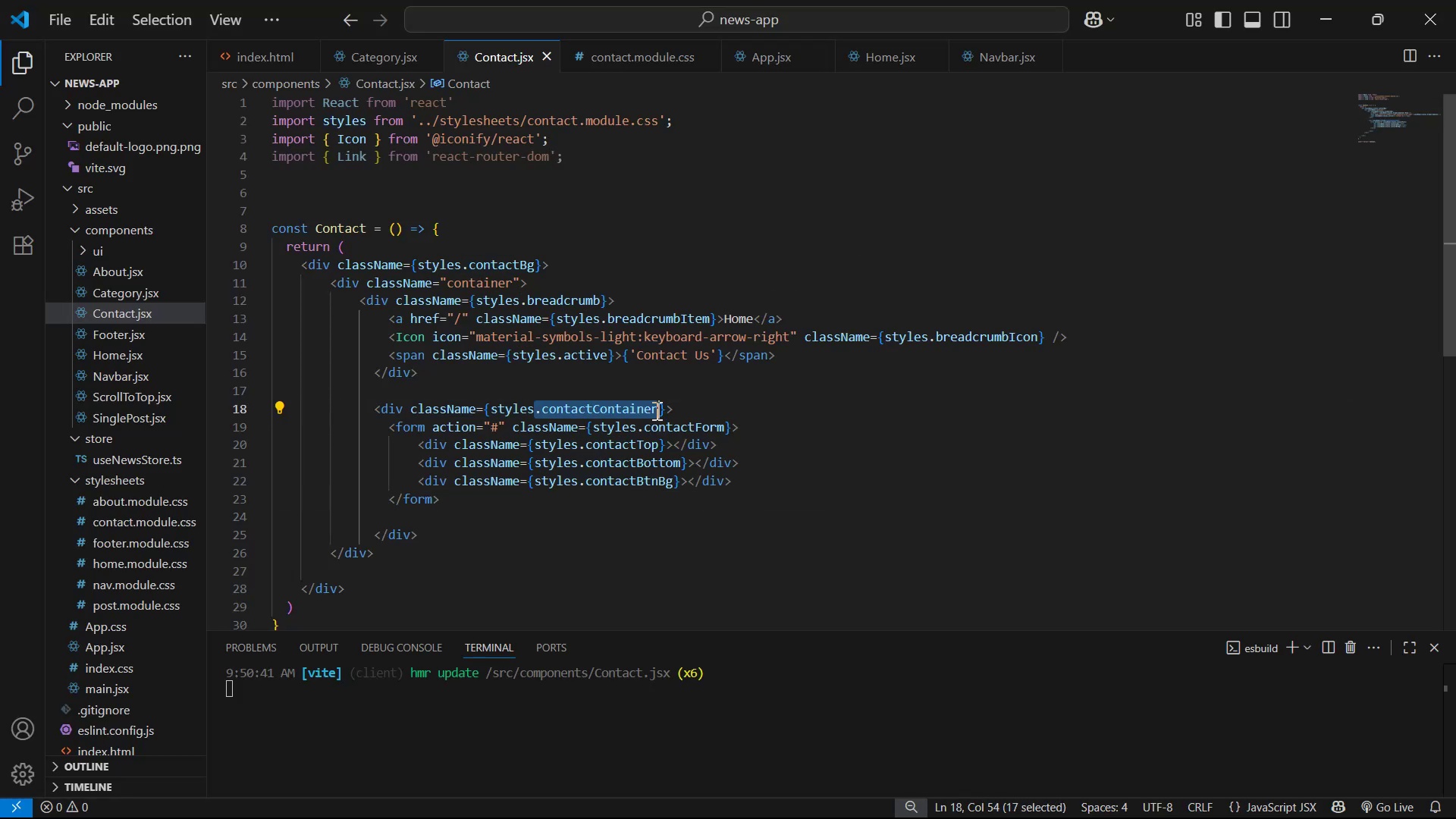 
key(Control+C)
 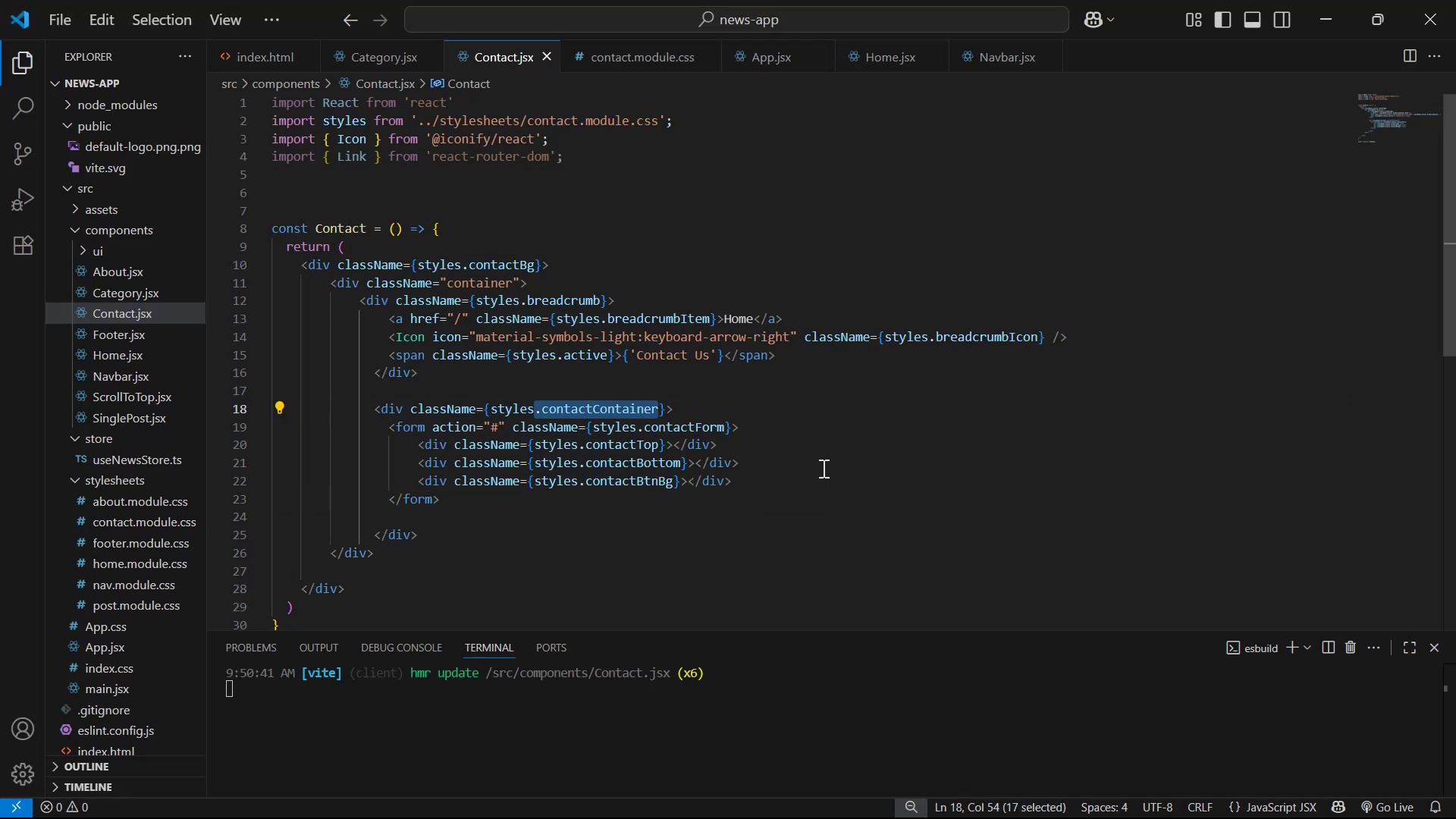 
key(Control+C)
 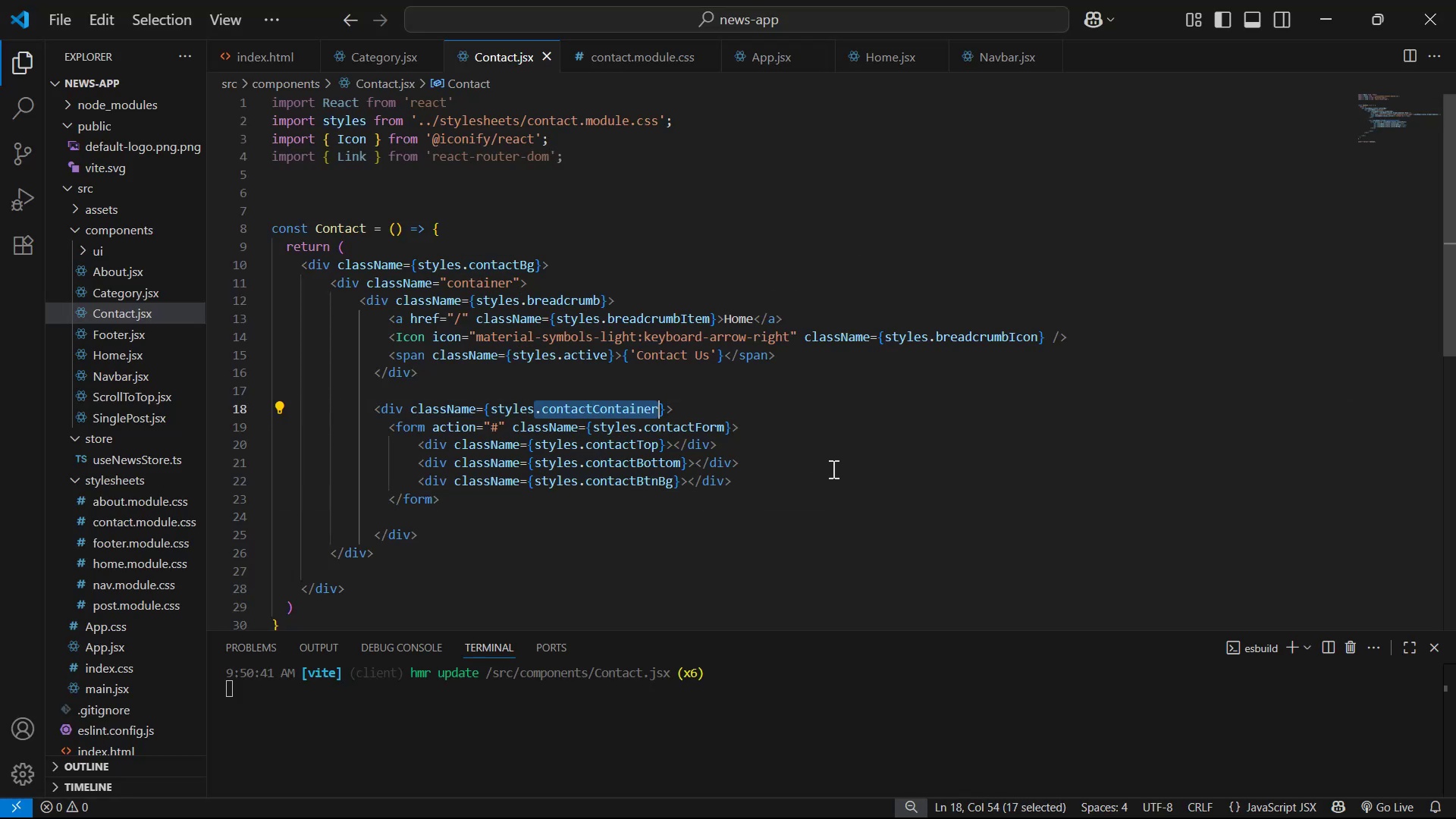 
key(Control+C)
 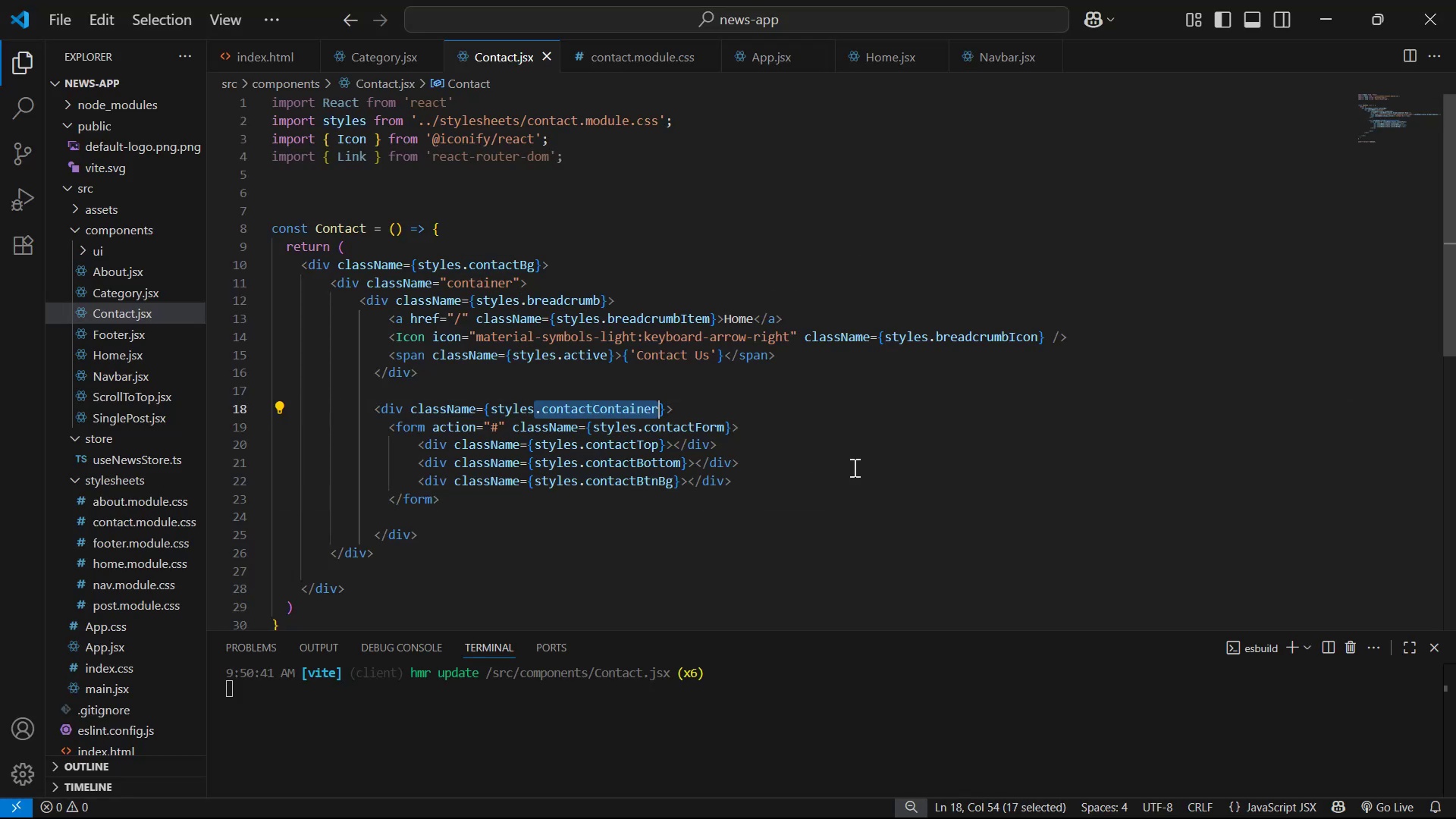 
key(Control+C)
 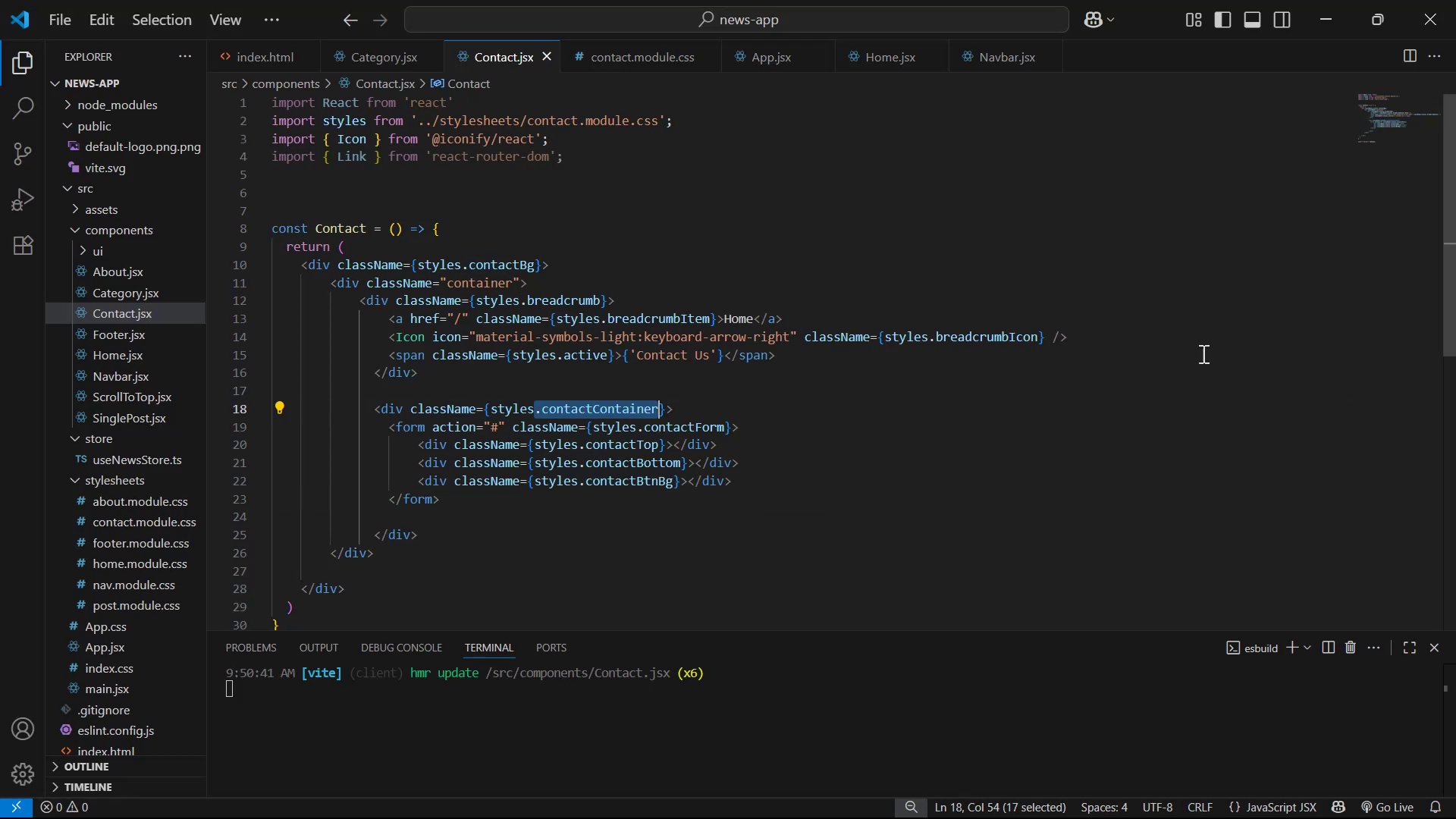 
key(Control+C)
 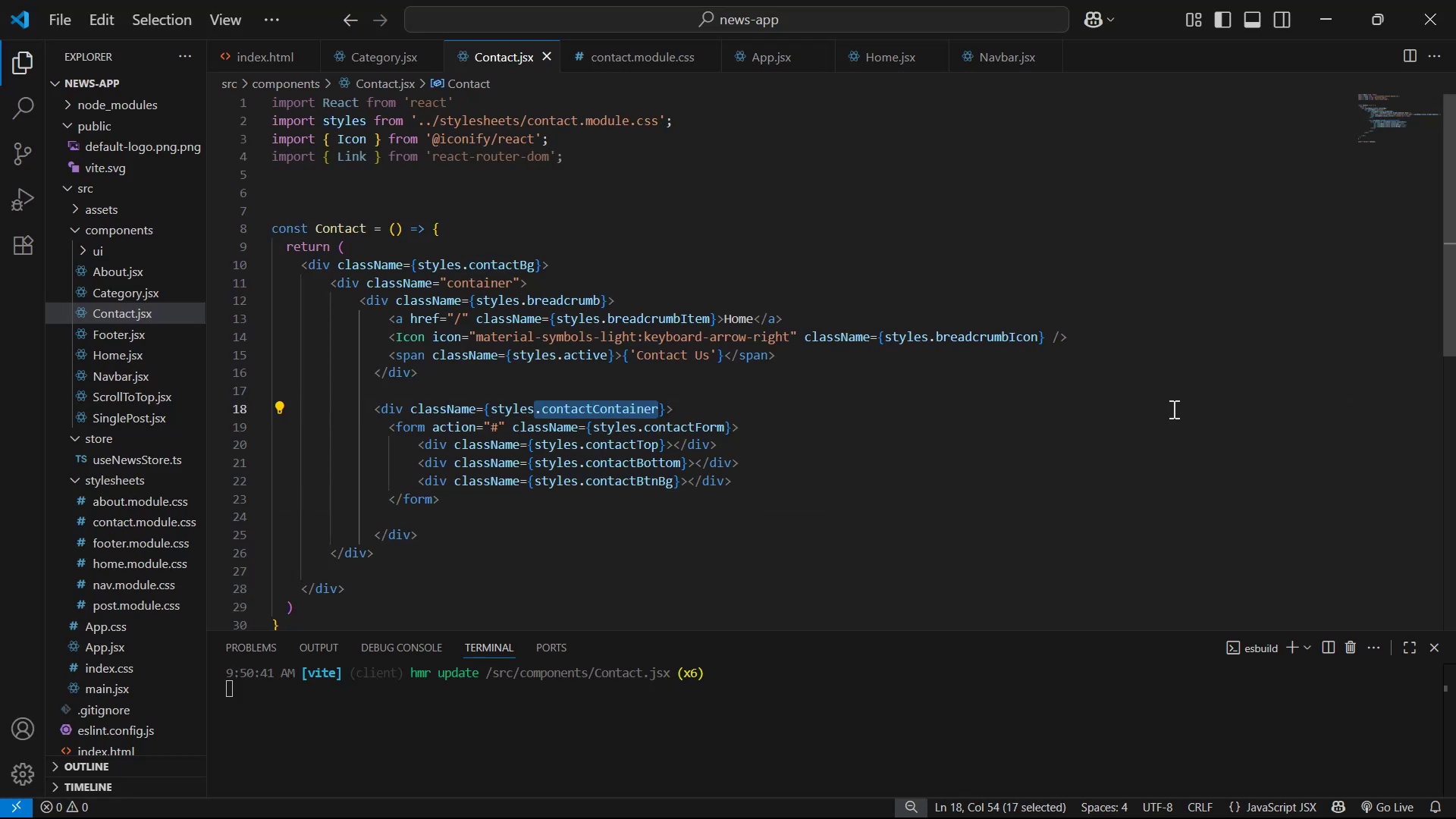 
key(Control+C)
 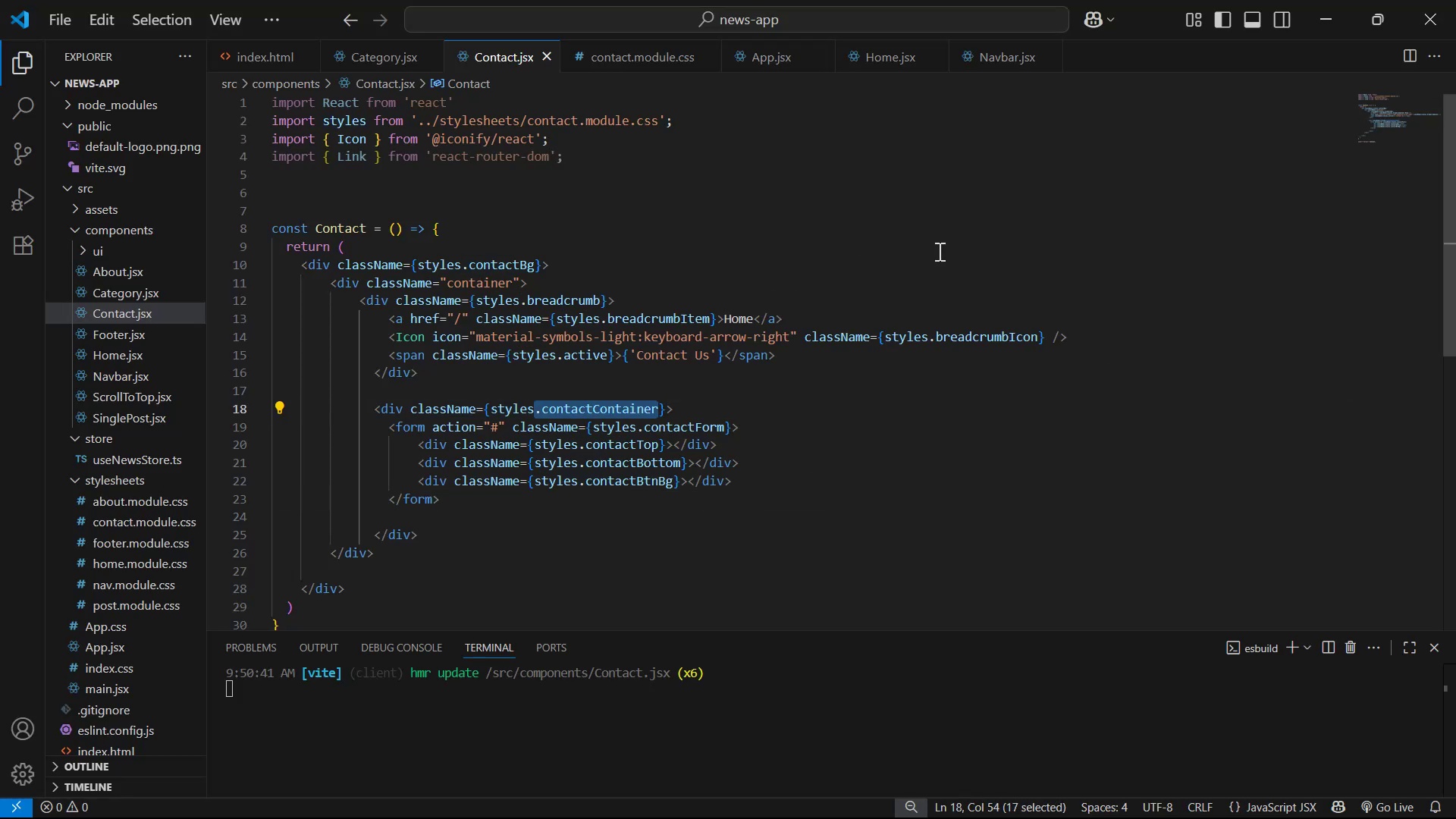 
key(Control+C)
 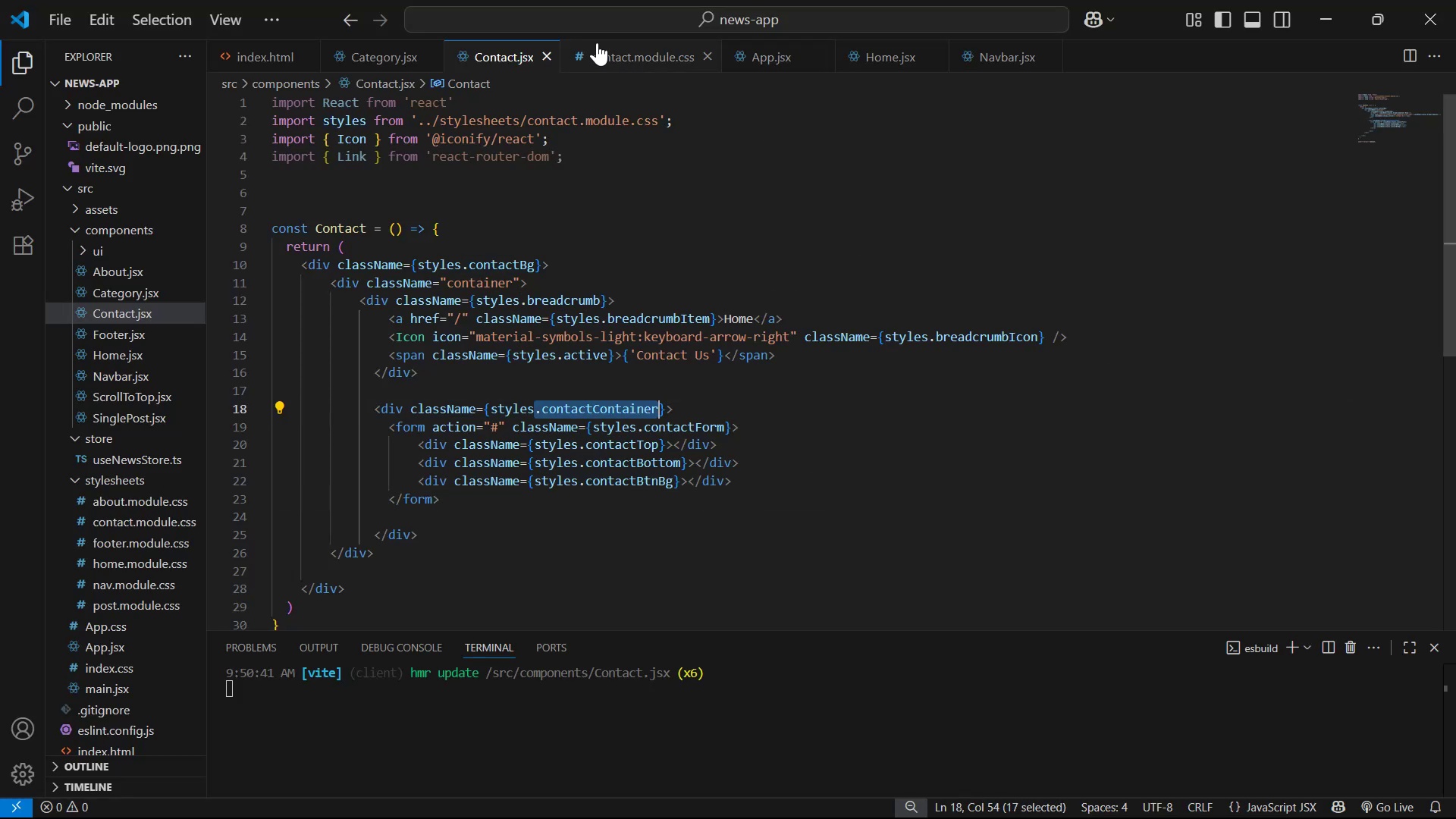 
key(Control+C)
 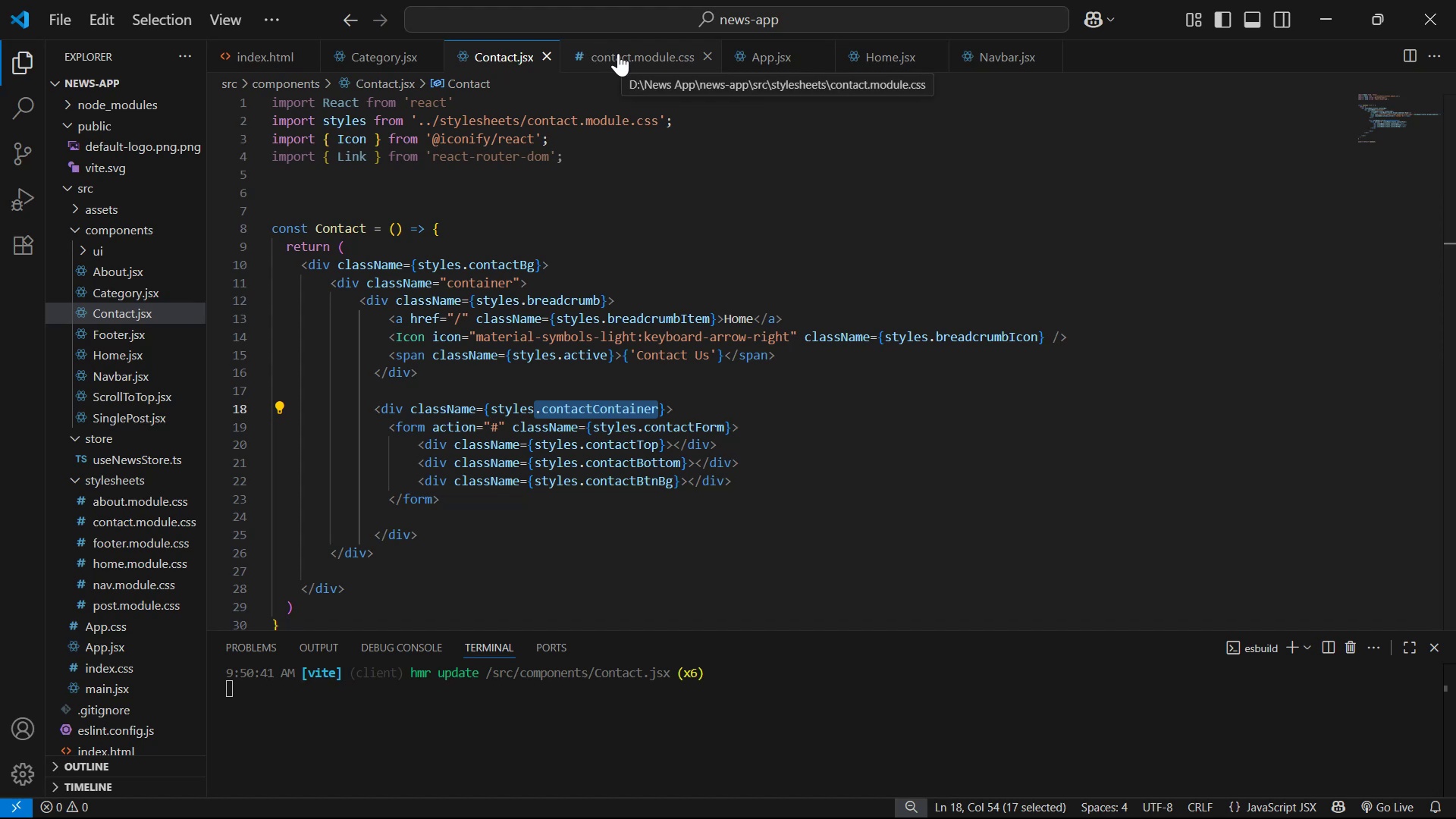 
left_click([618, 53])
 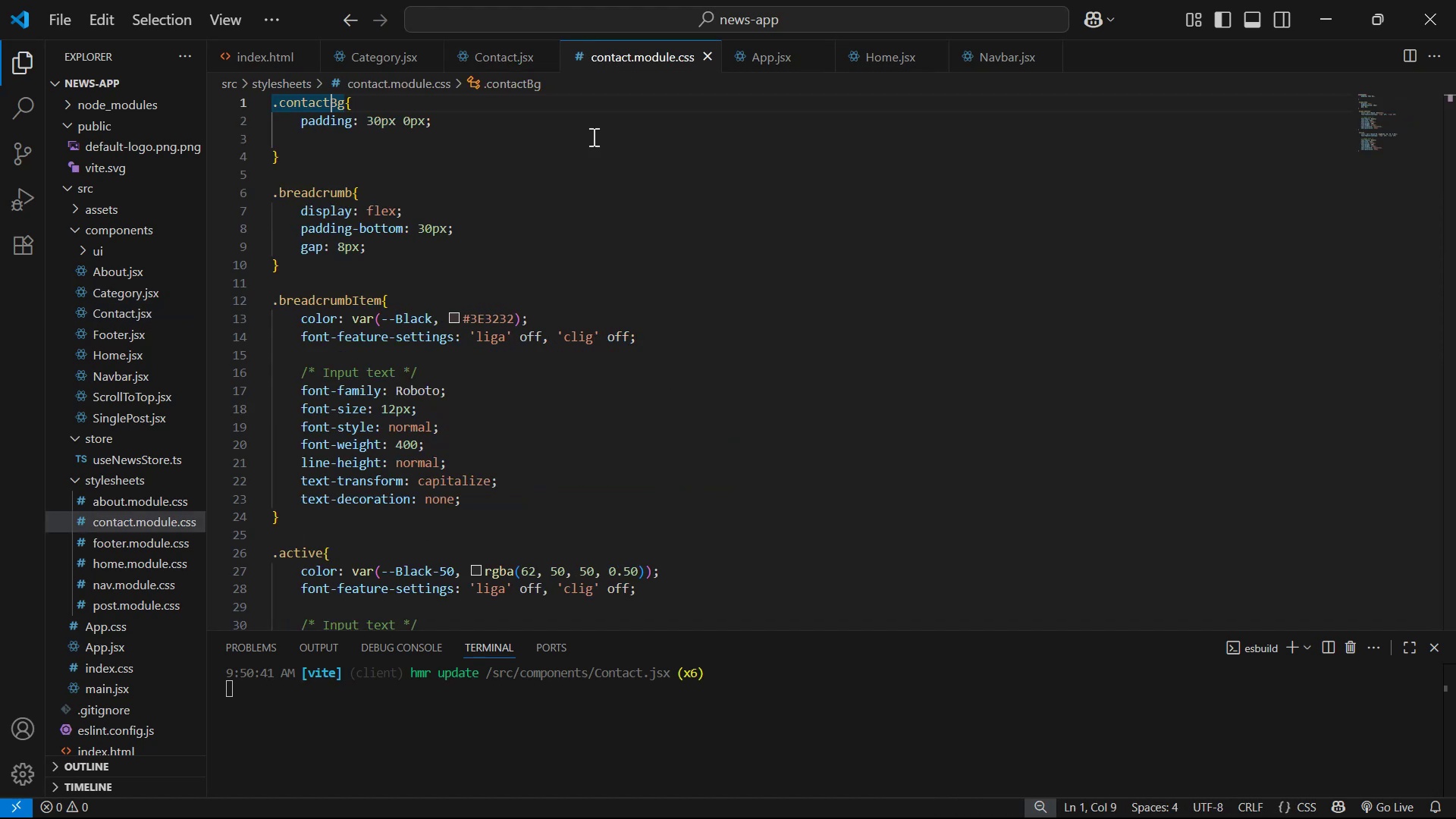 
scroll: coordinate [611, 383], scroll_direction: down, amount: 9.0
 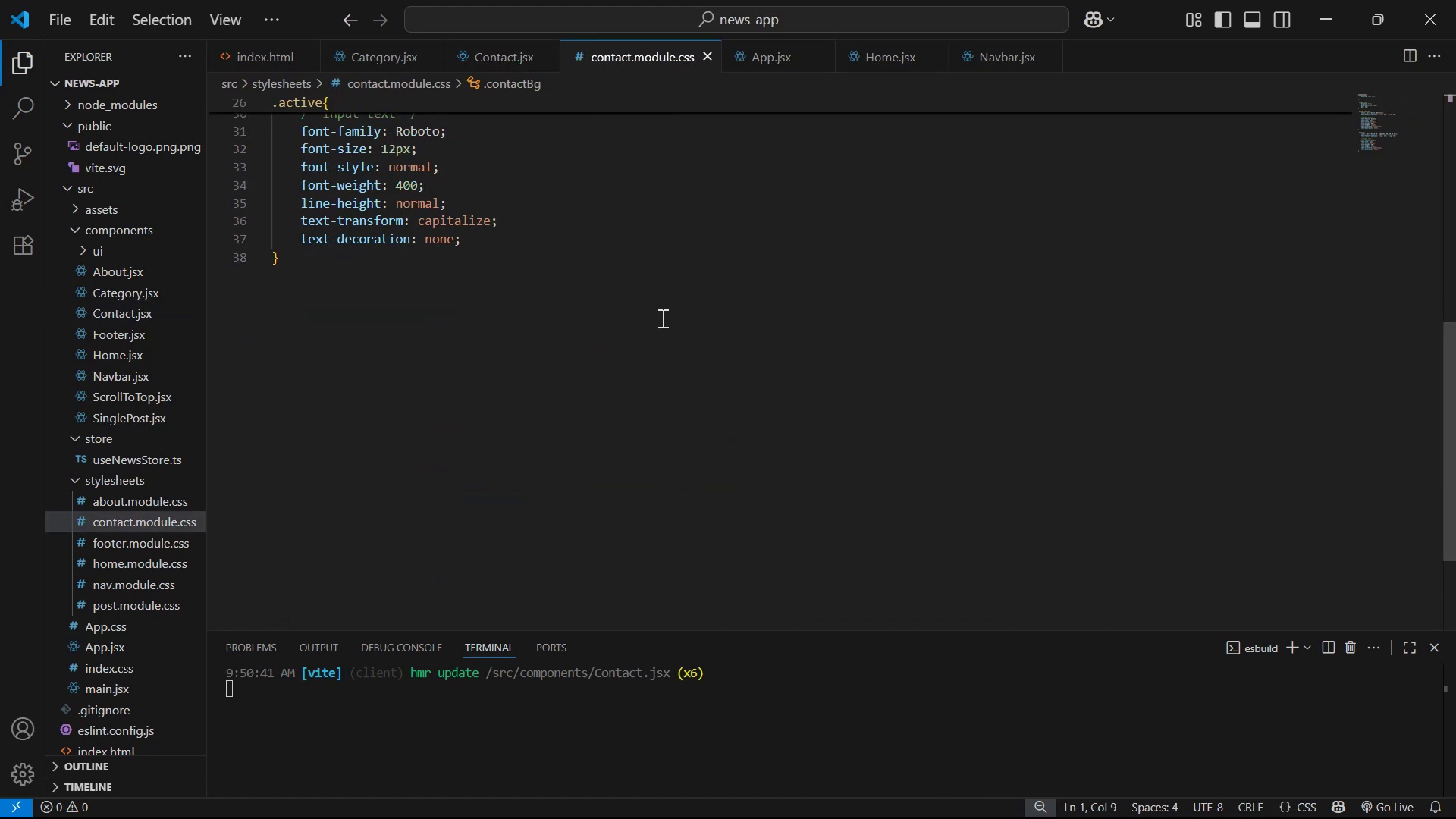 
left_click([668, 278])
 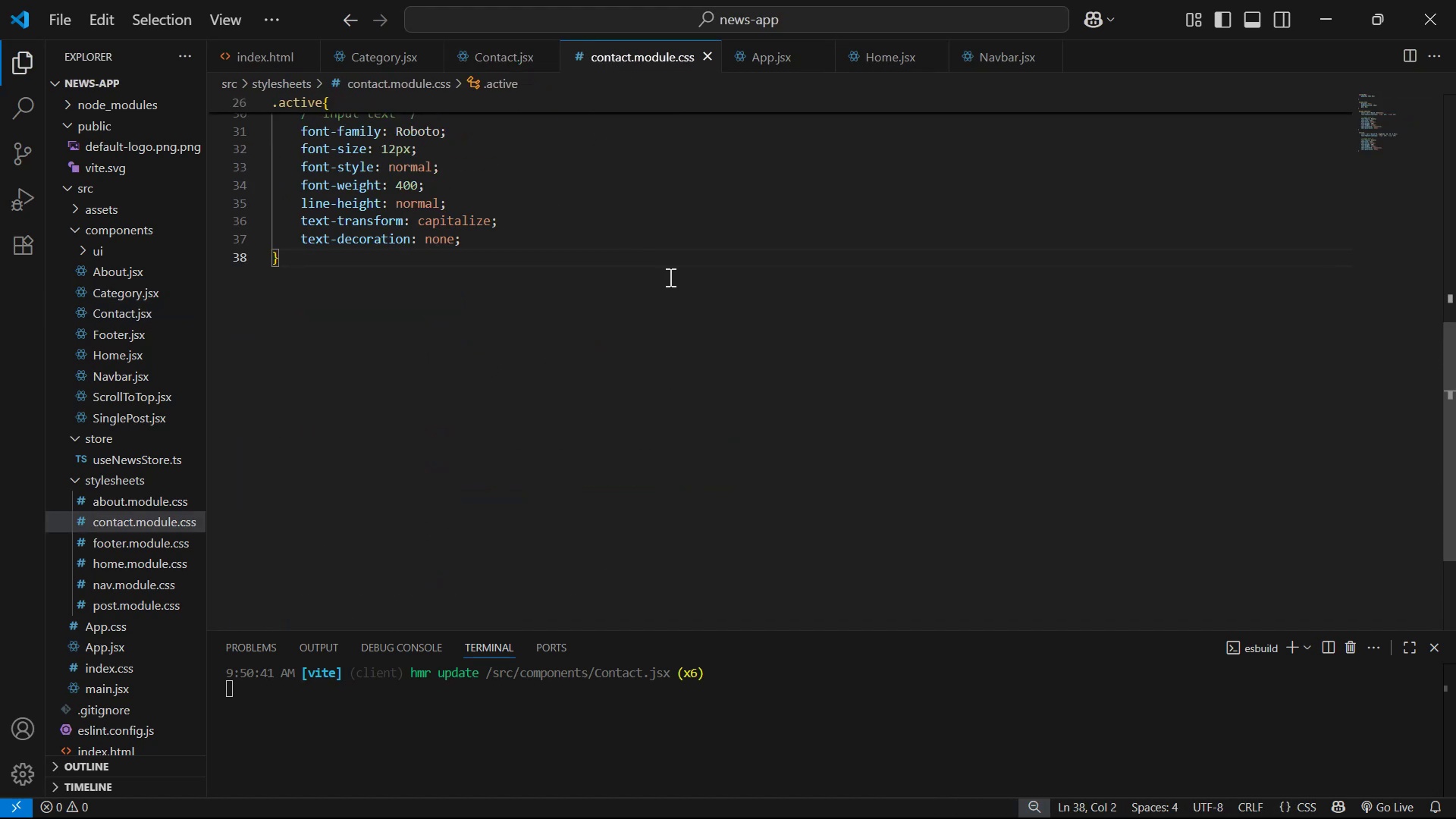 
key(Enter)
 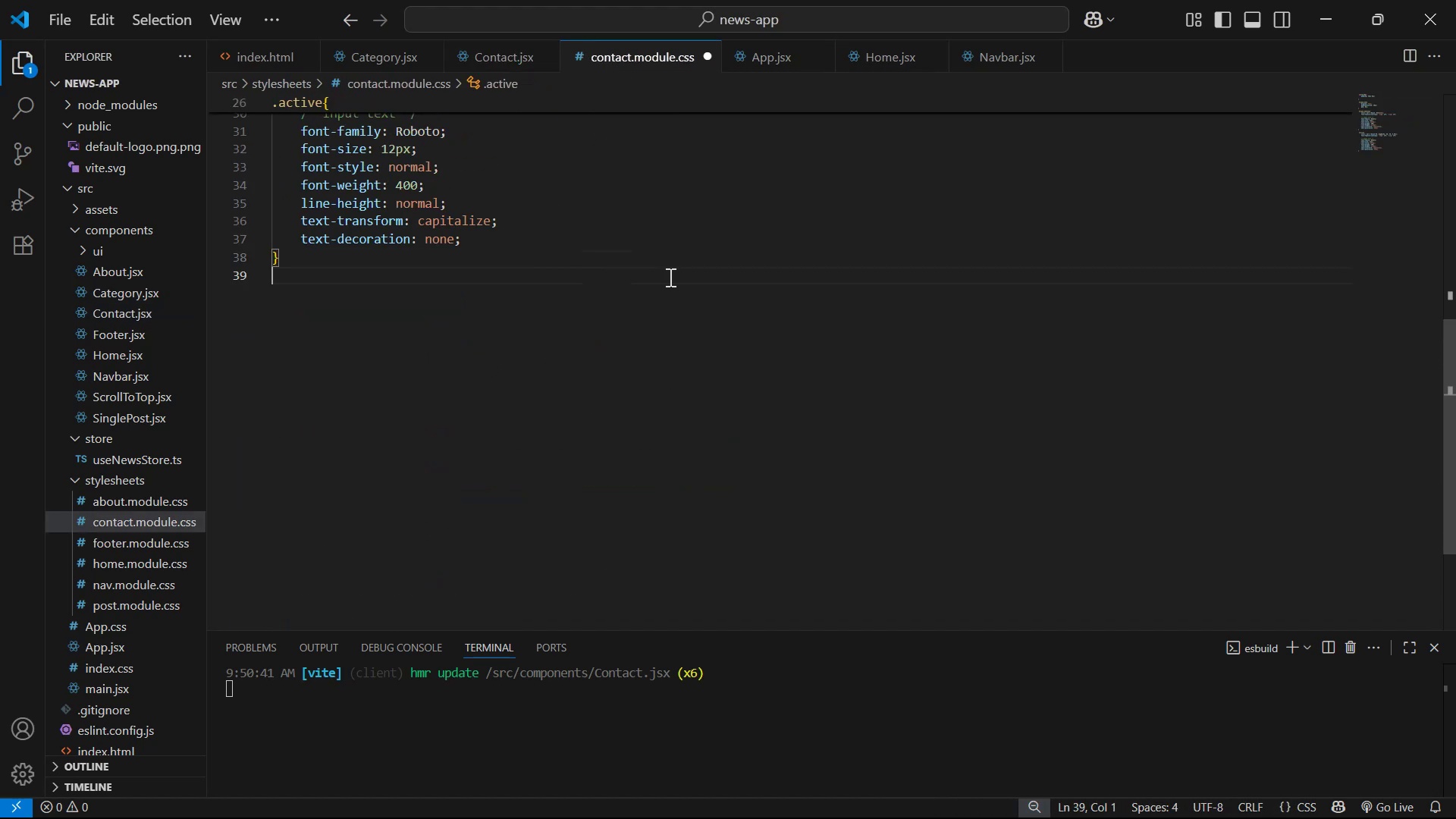 
key(Enter)
 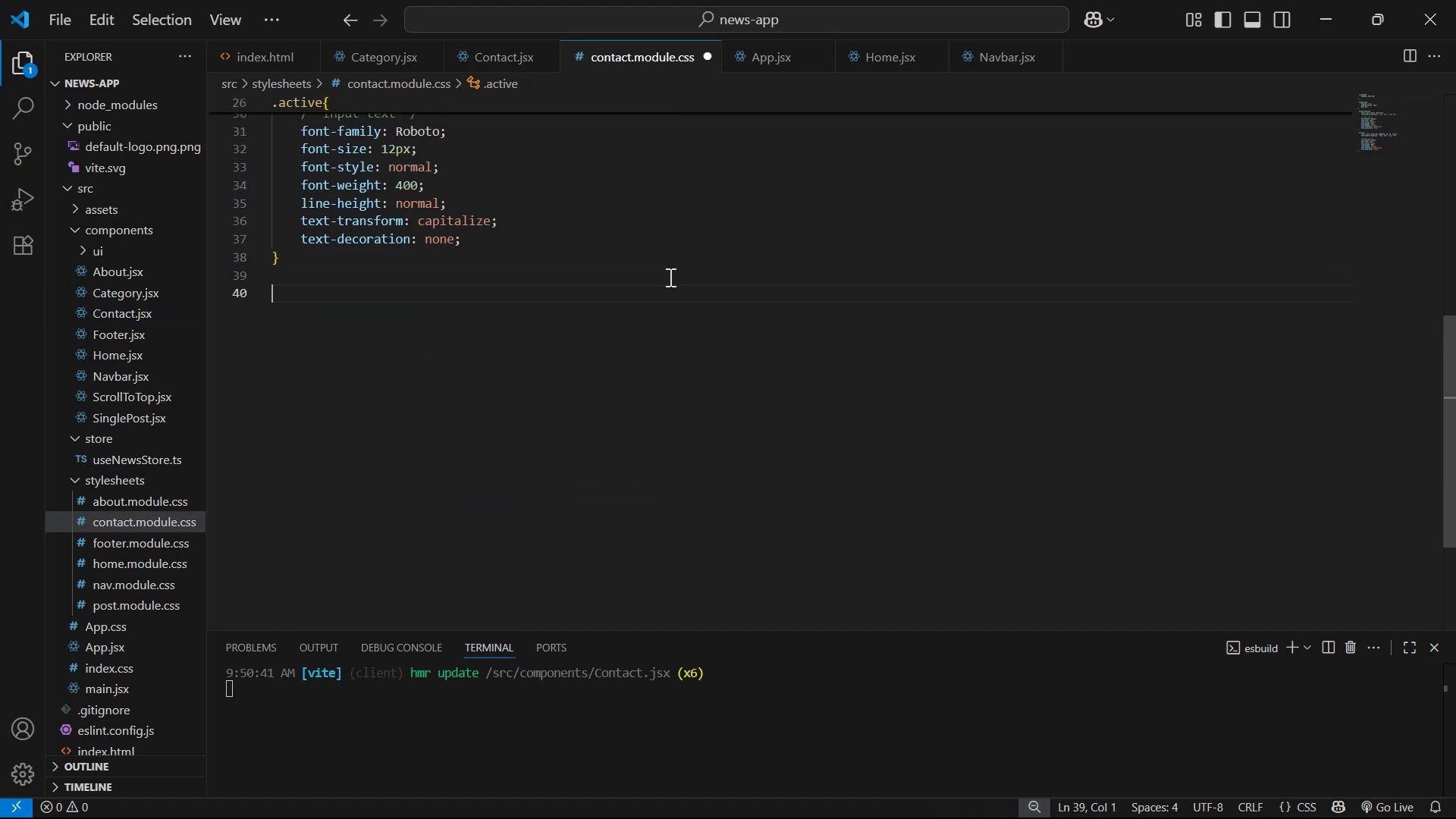 
key(Enter)
 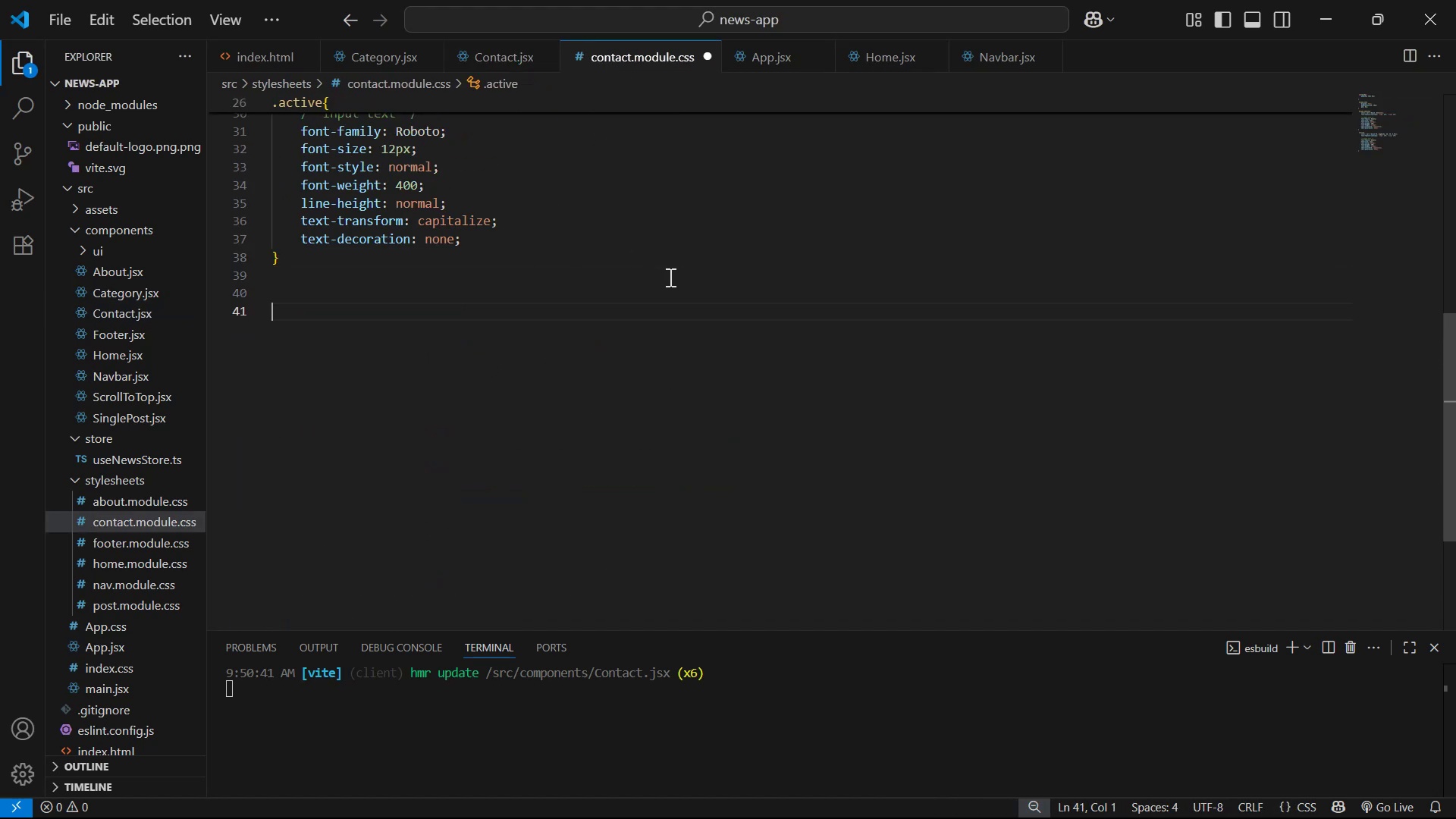 
key(Control+ControlLeft)
 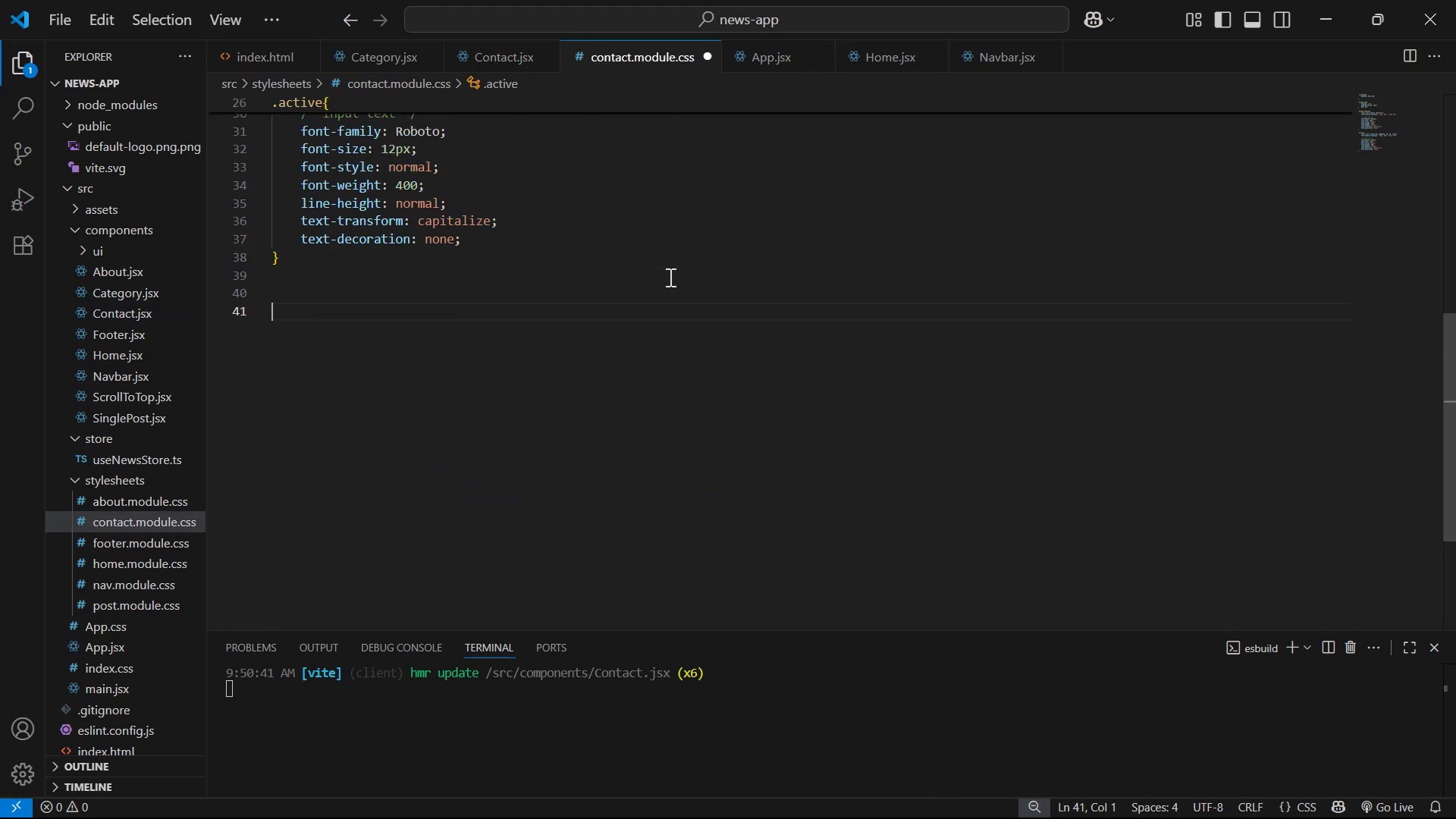 
key(Control+V)
 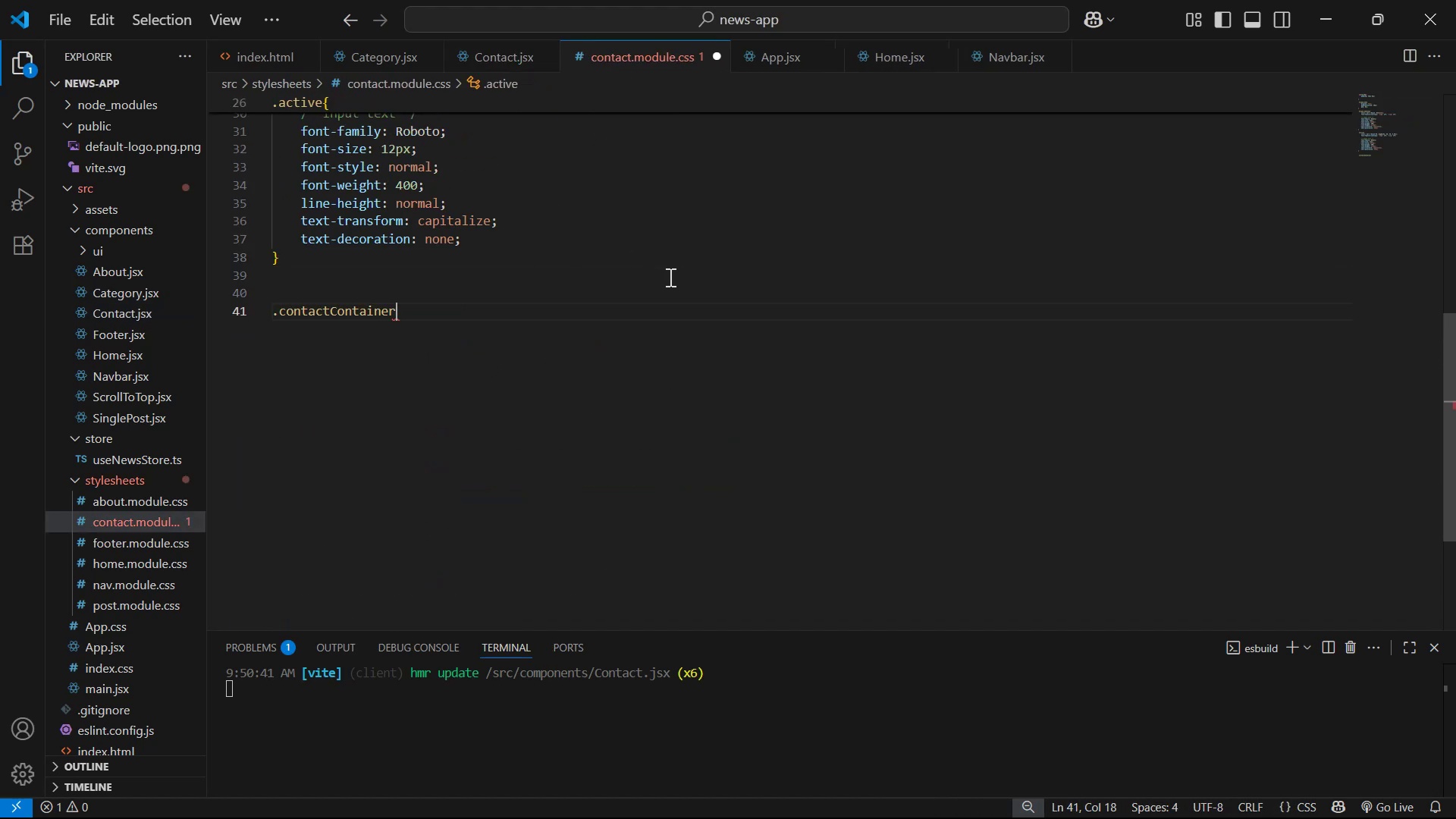 
key(Shift+BracketLeft)
 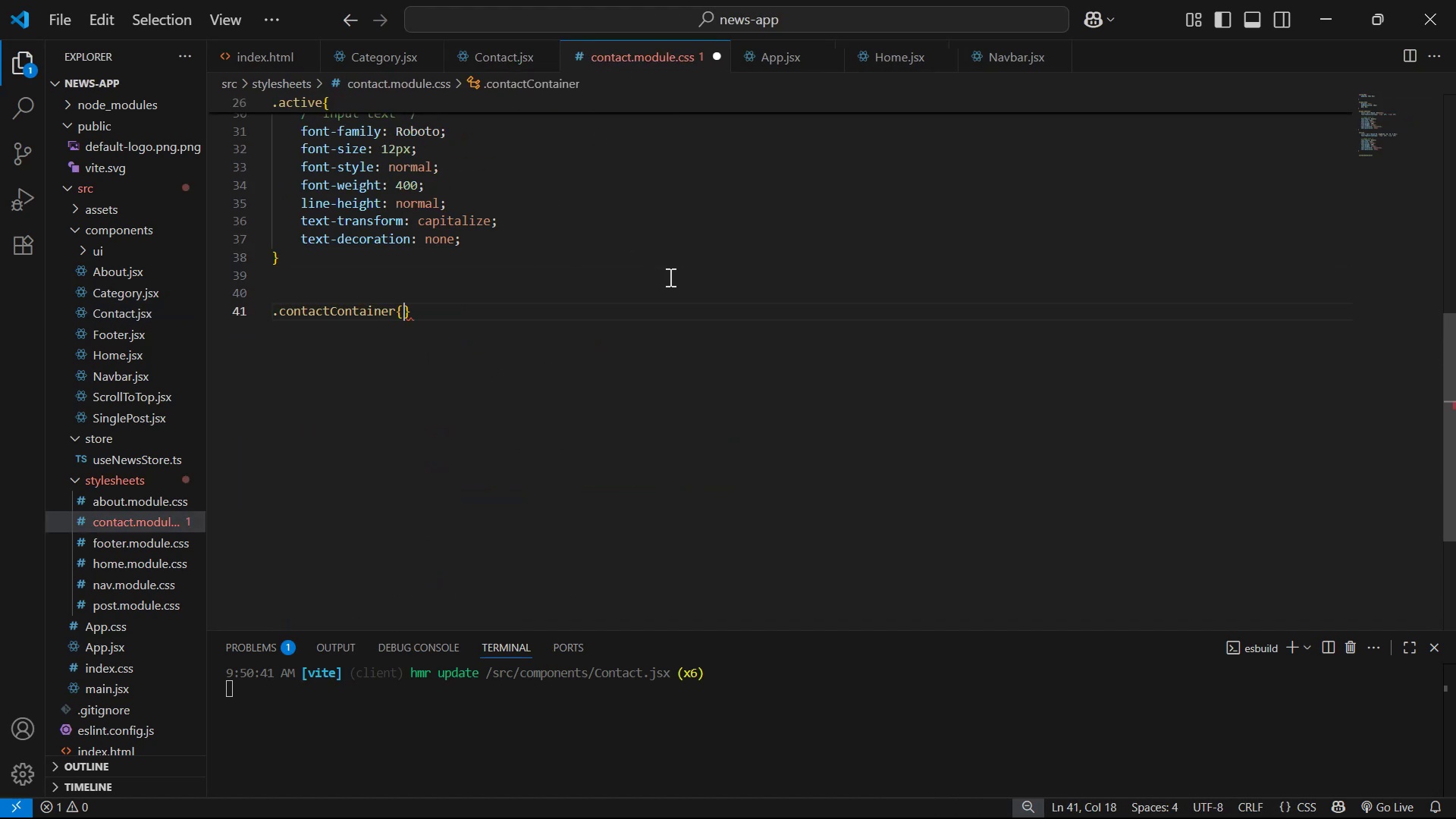 
key(Enter)
 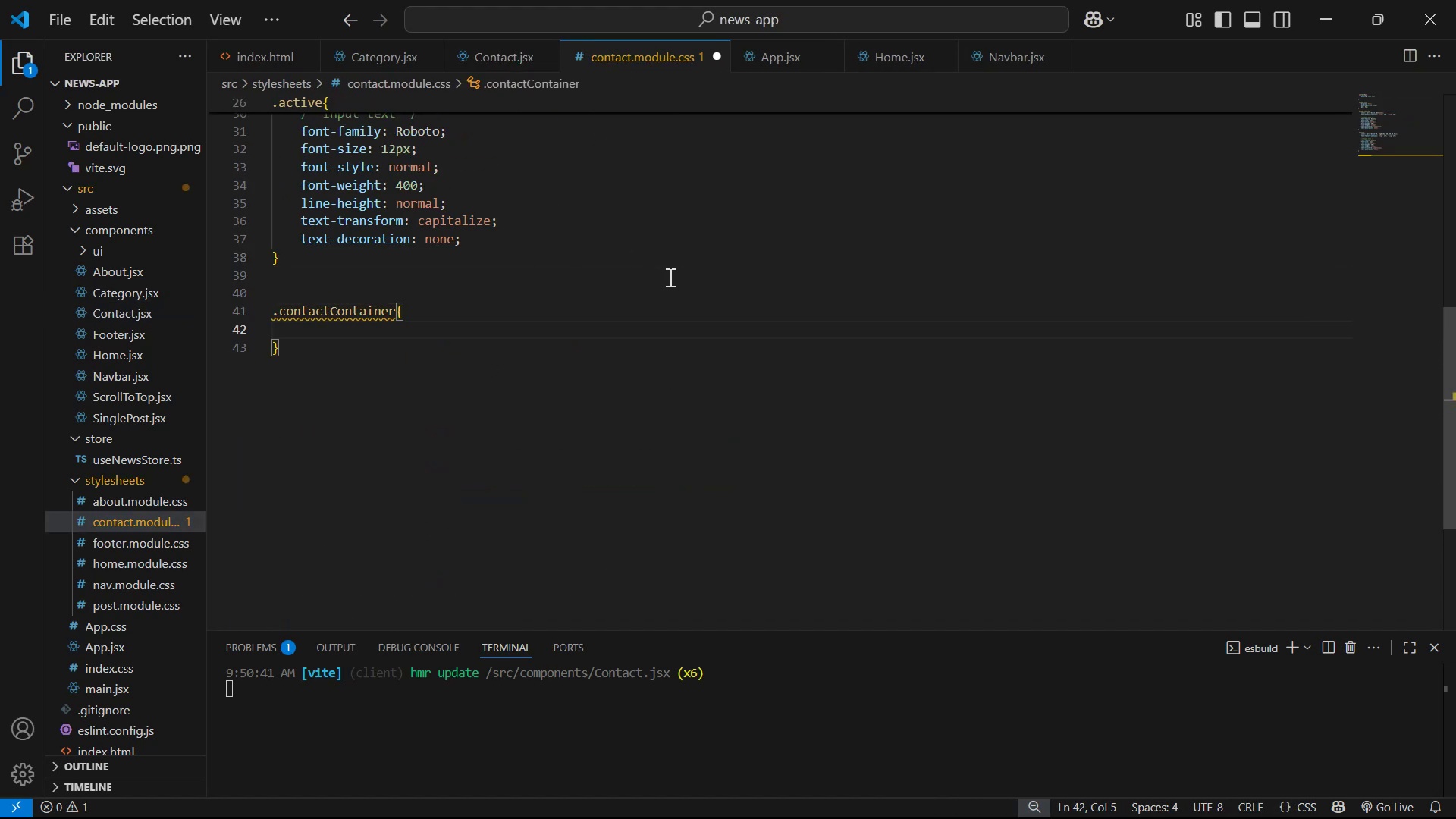 
type(ma)
 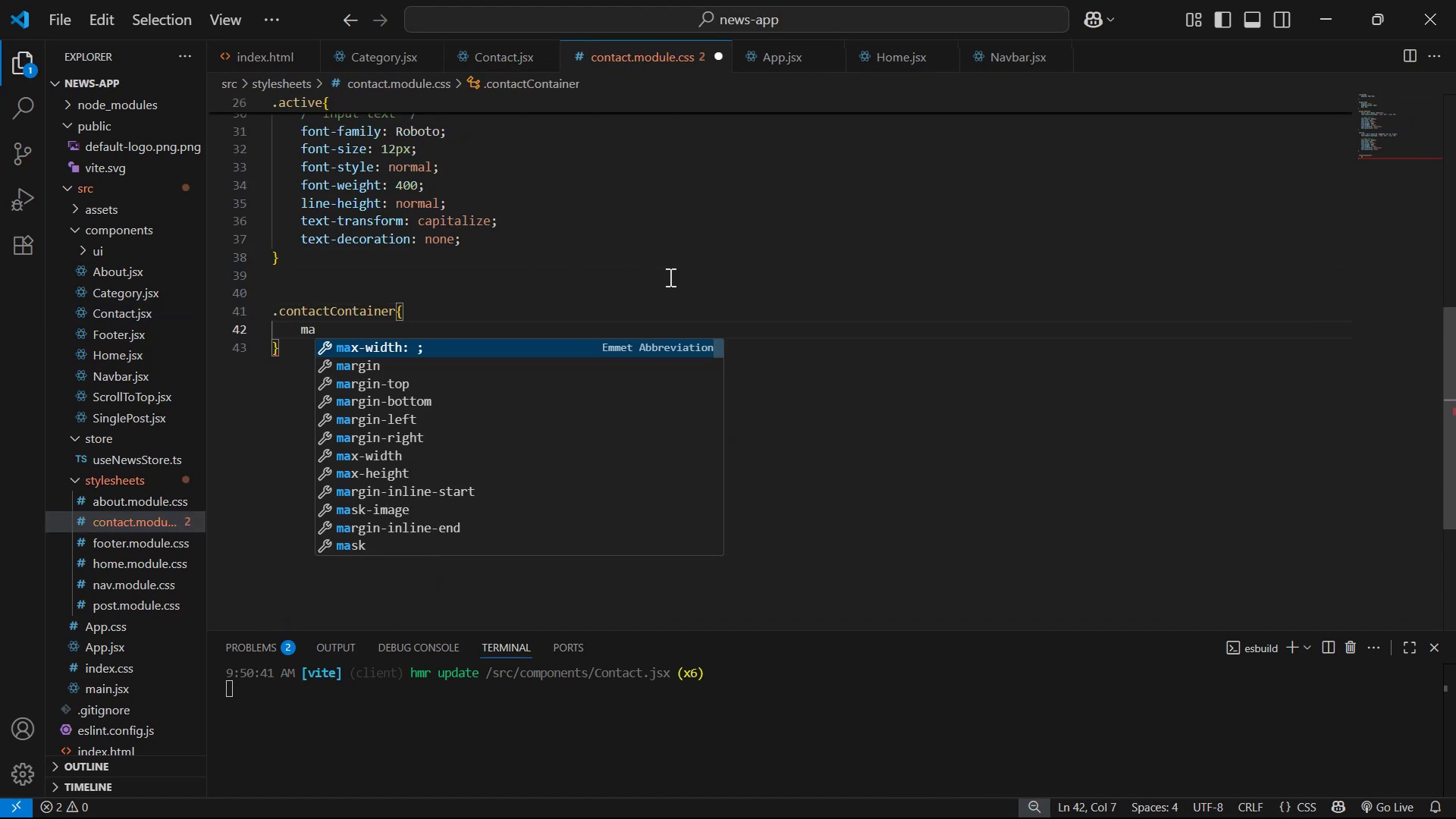 
key(ArrowDown)
 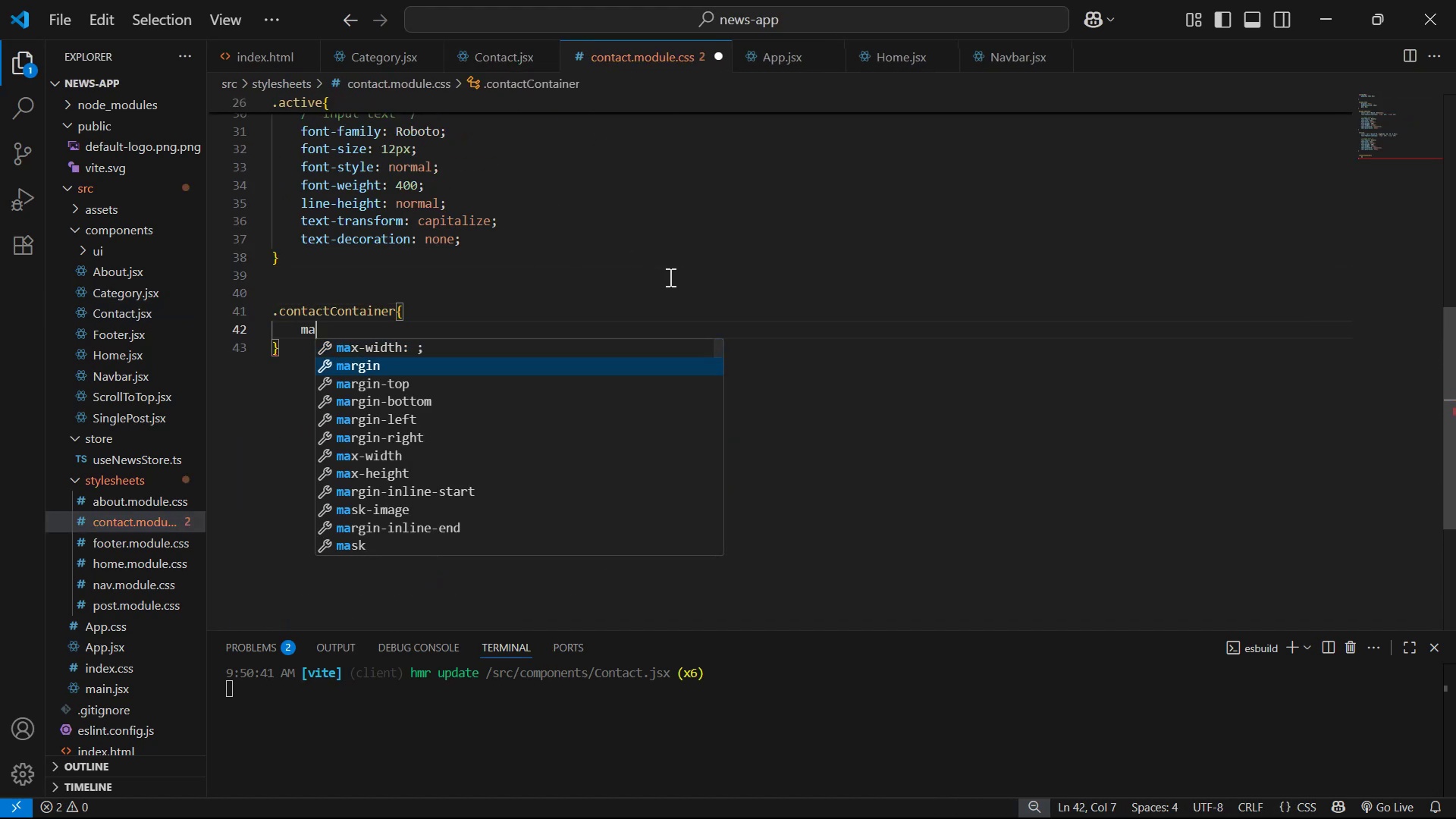 
key(Enter)
 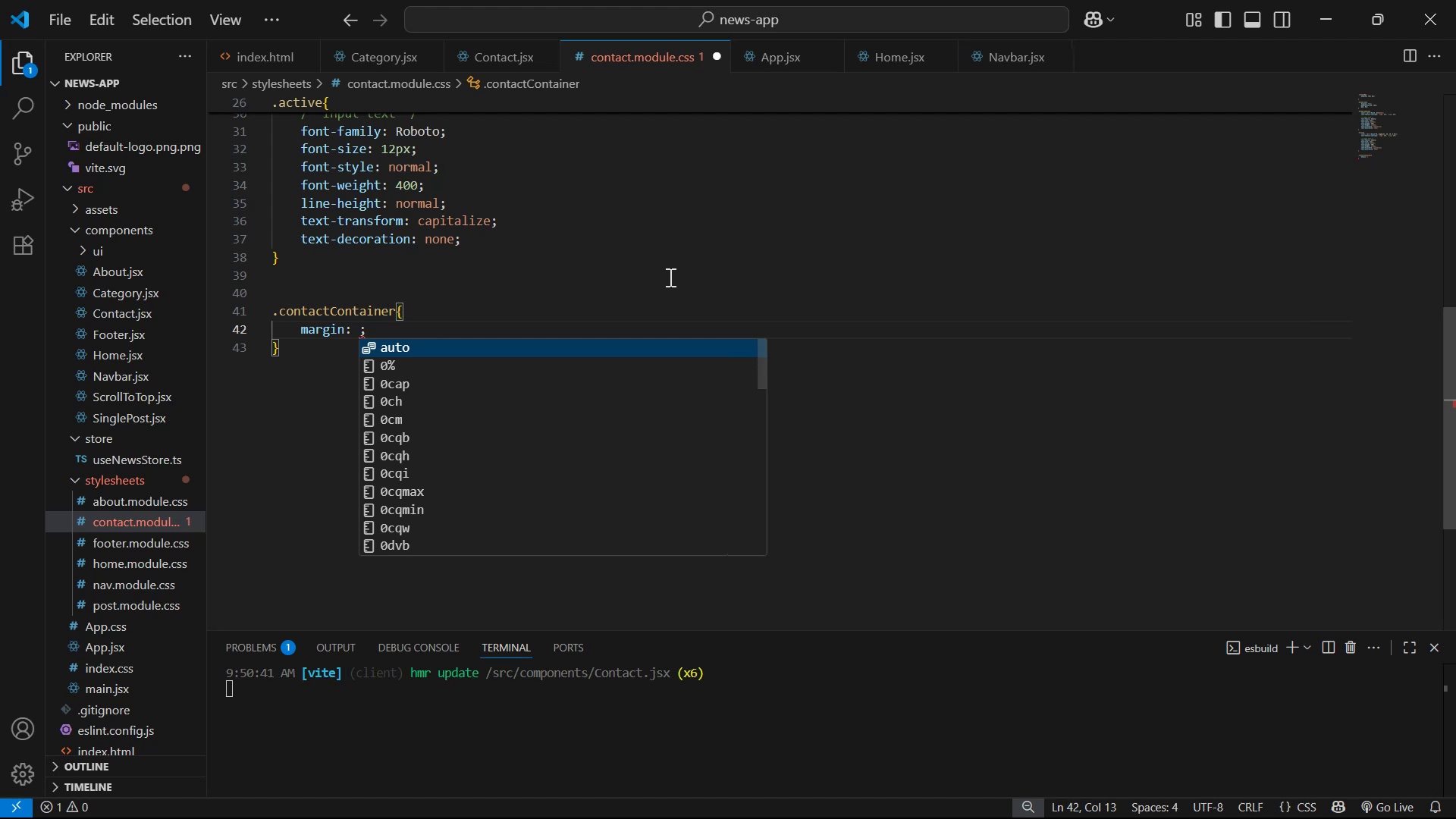 
type(40px 0px)
 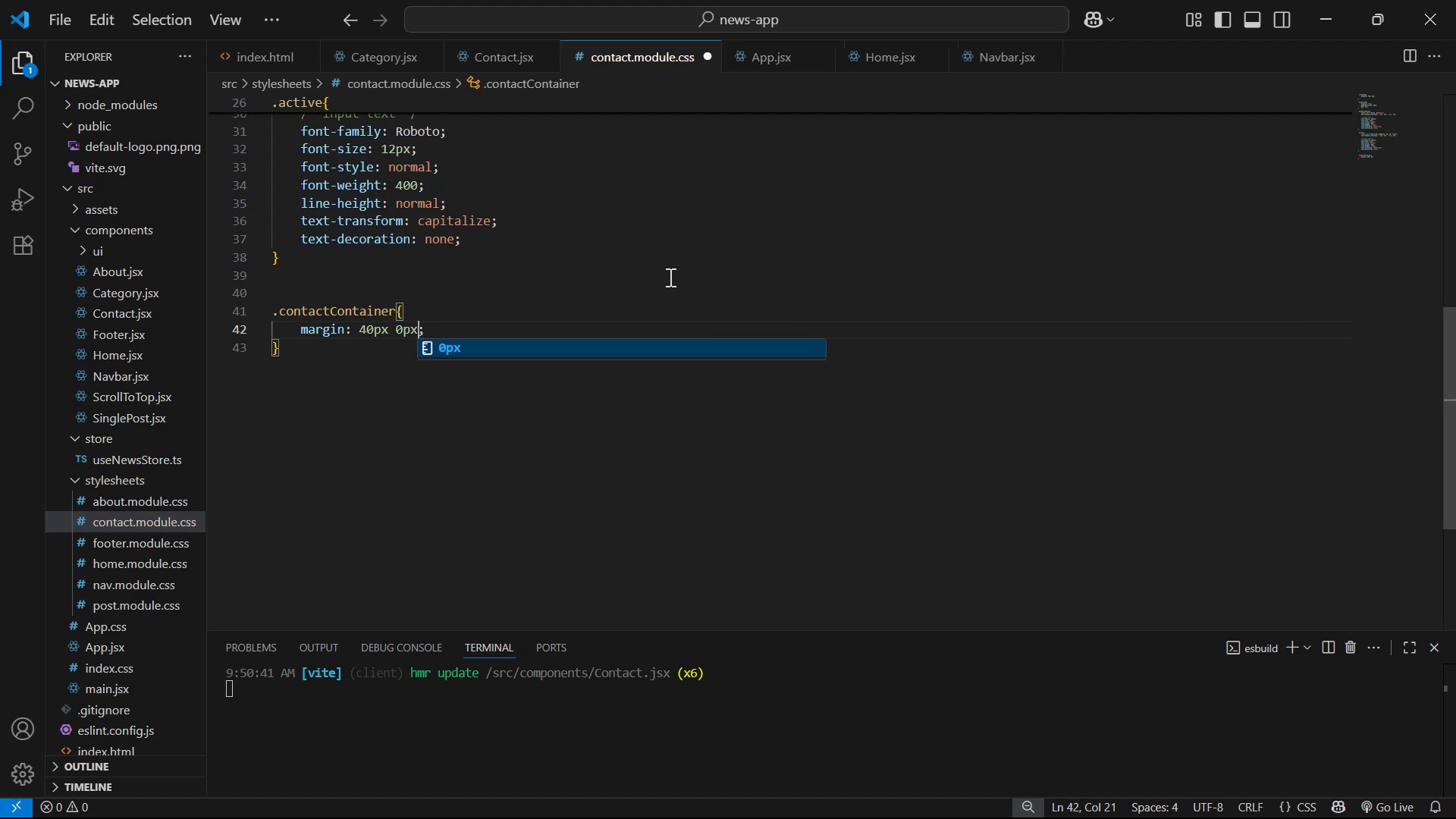 
key(Control+S)
 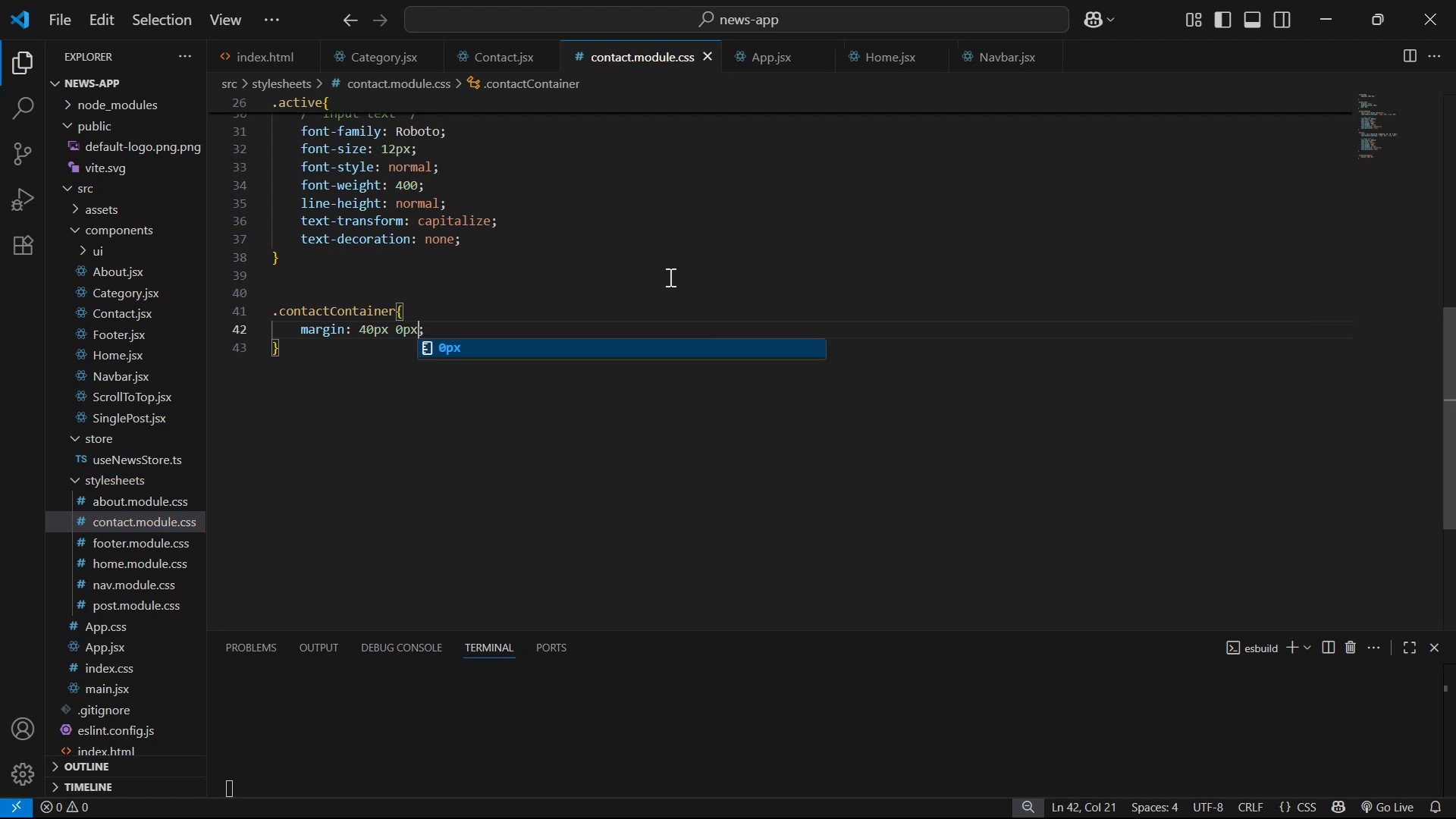 
key(Alt+Tab)
 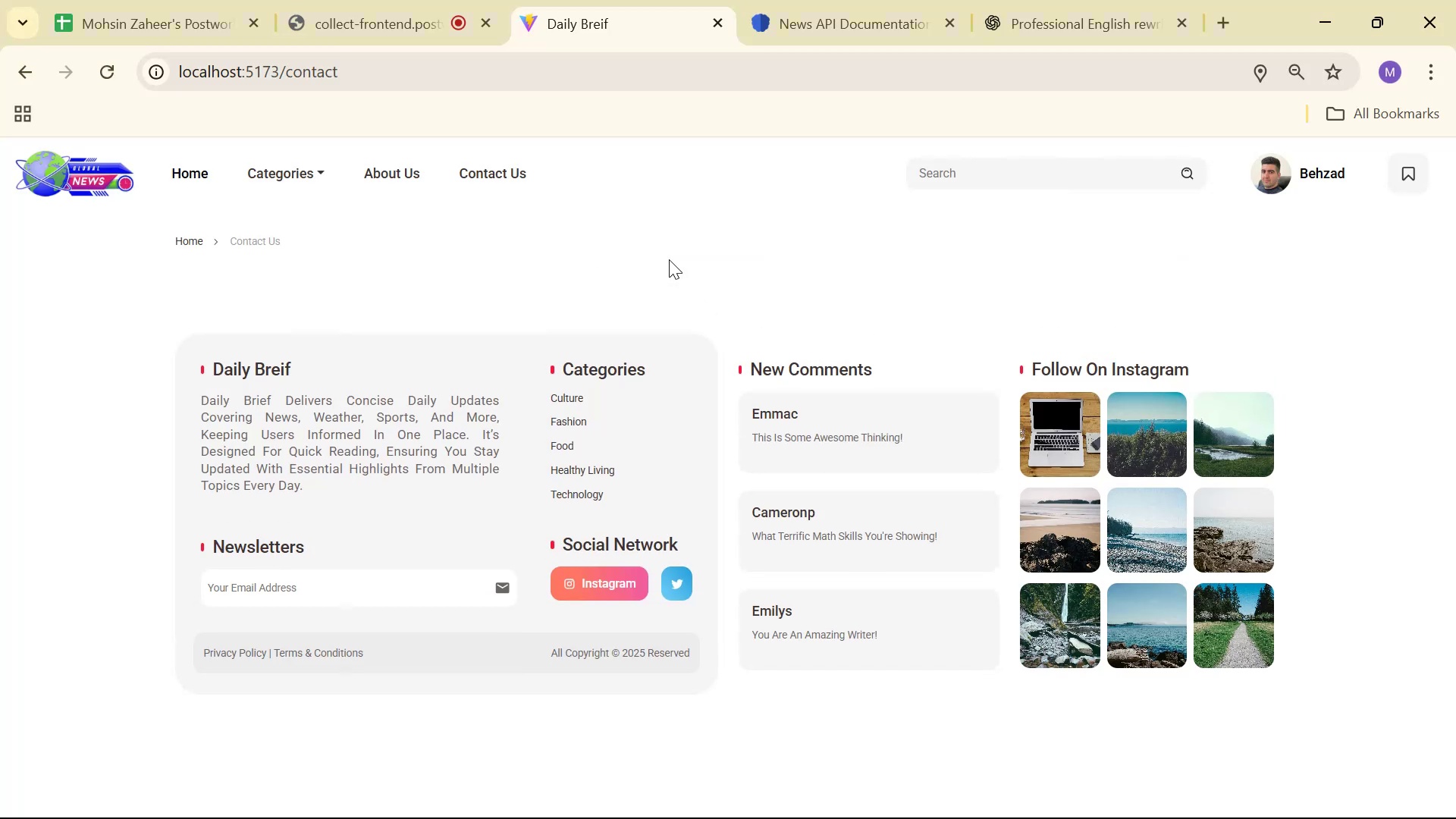 
key(Alt+Tab)
 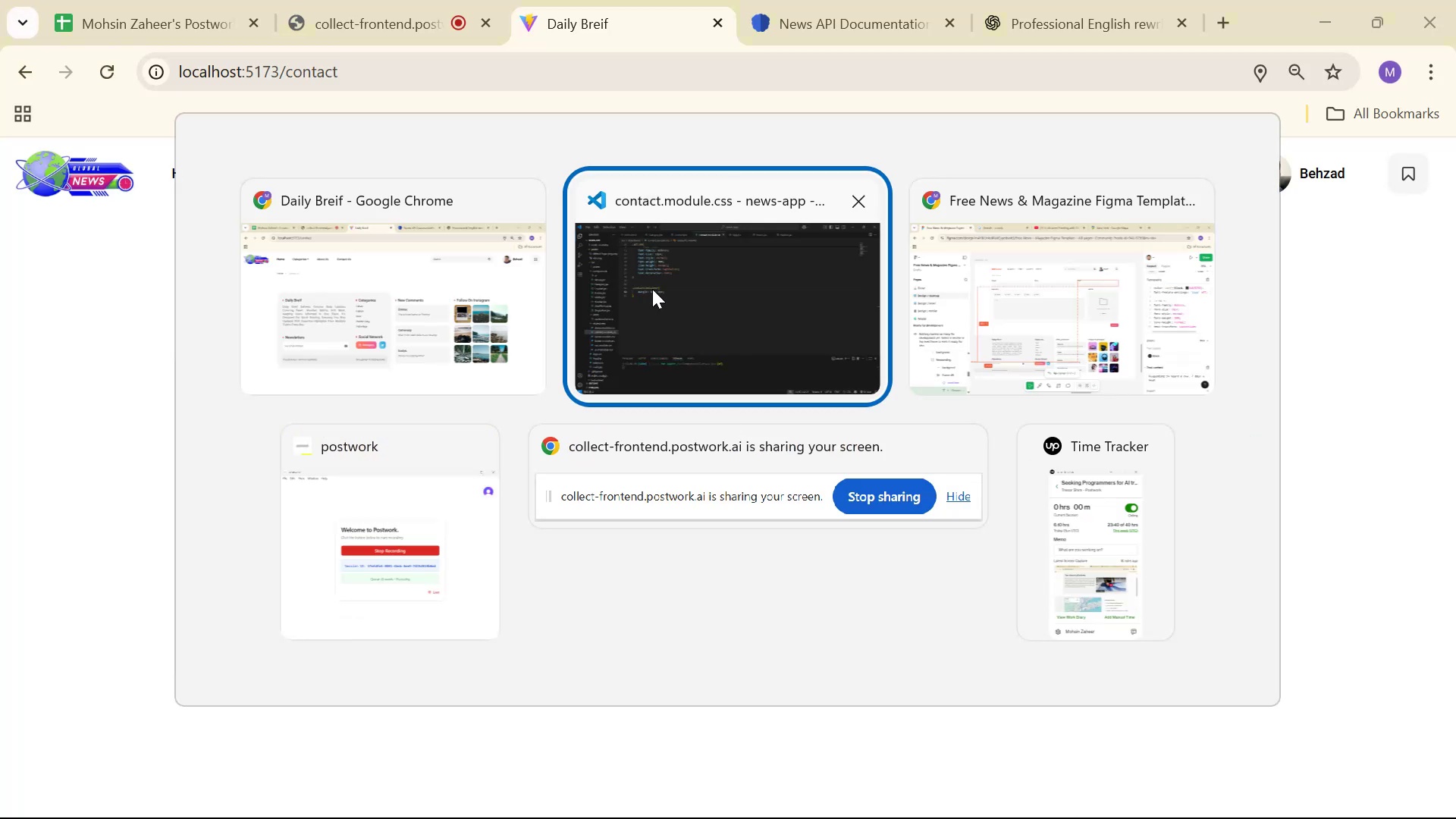 
key(Alt+Tab)
 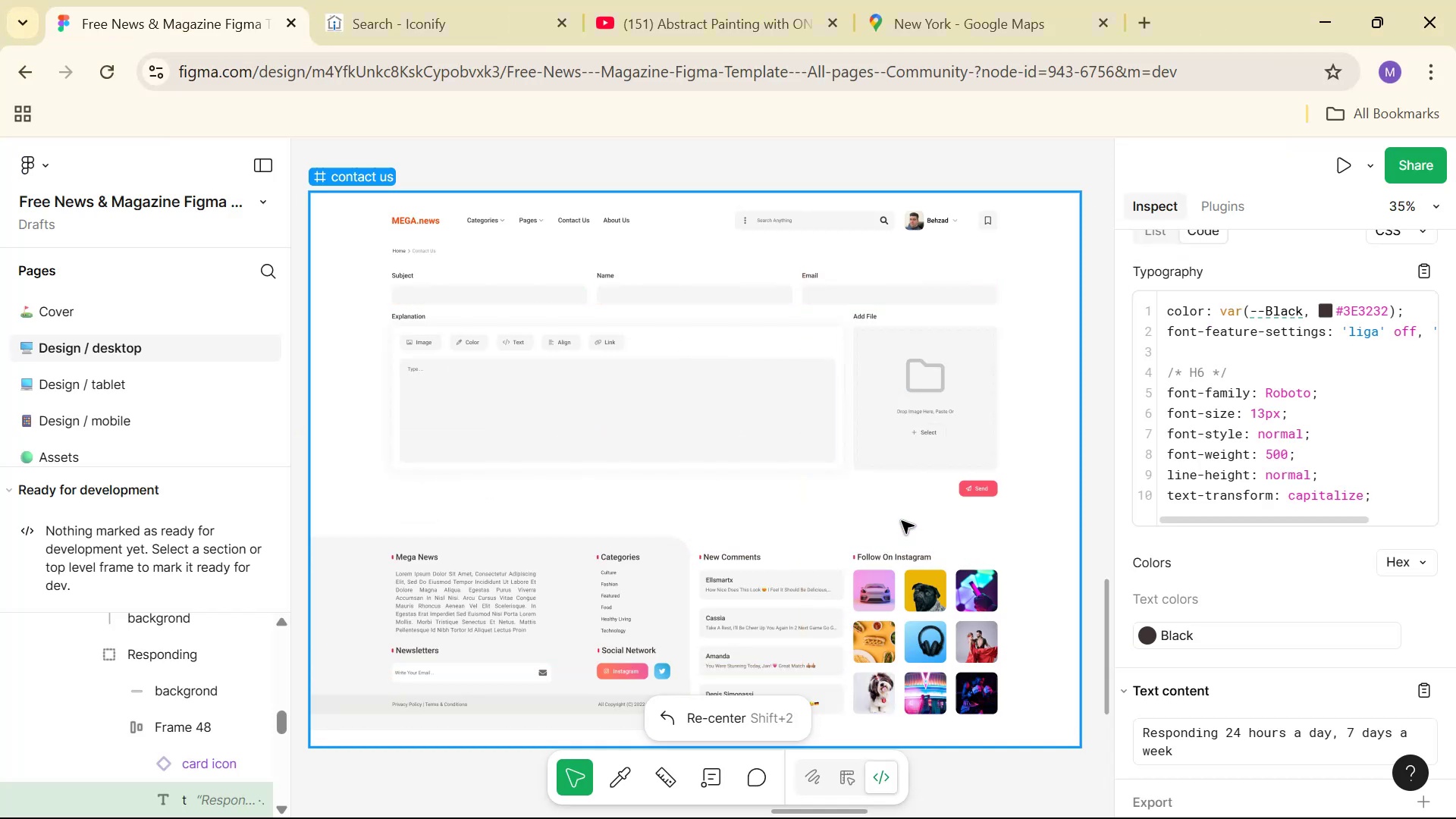 
hold_key(key=ControlLeft, duration=1.52)
scroll: coordinate [943, 481], scroll_direction: up, amount: 4.0
 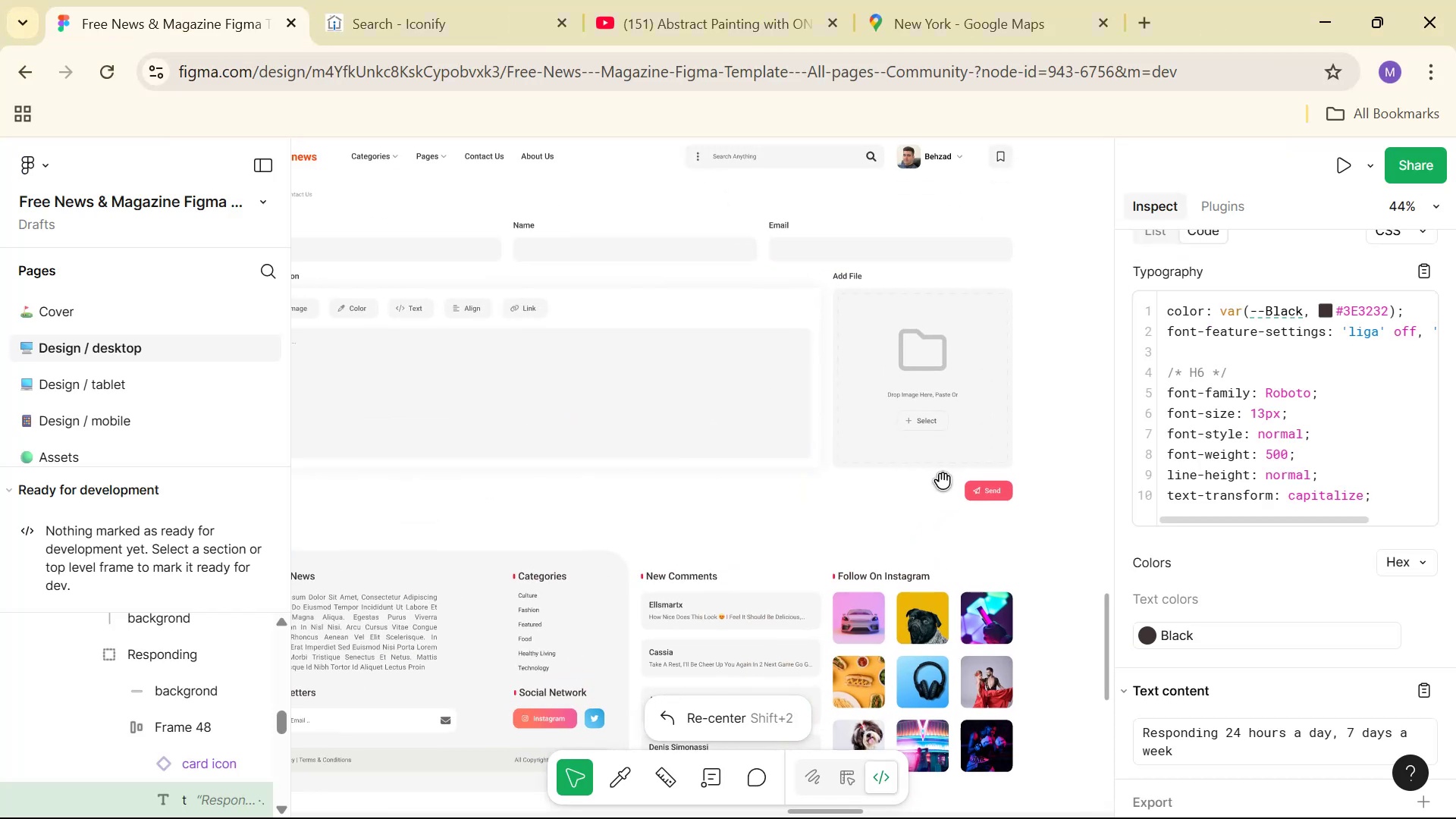 
scroll: coordinate [946, 480], scroll_direction: down, amount: 1.0
 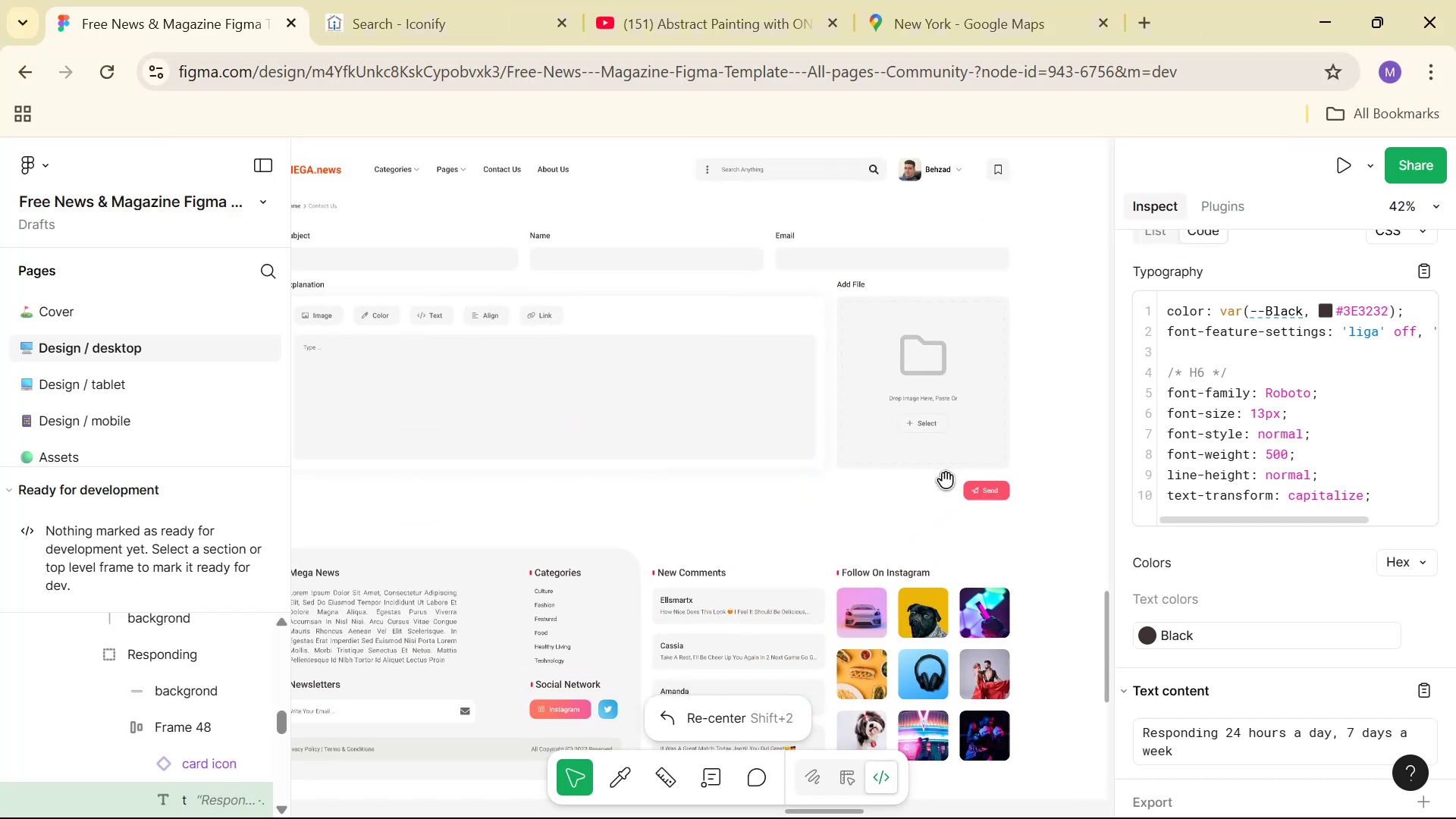 
hold_key(key=ControlLeft, duration=1.52)
scroll: coordinate [723, 301], scroll_direction: down, amount: 3.0
 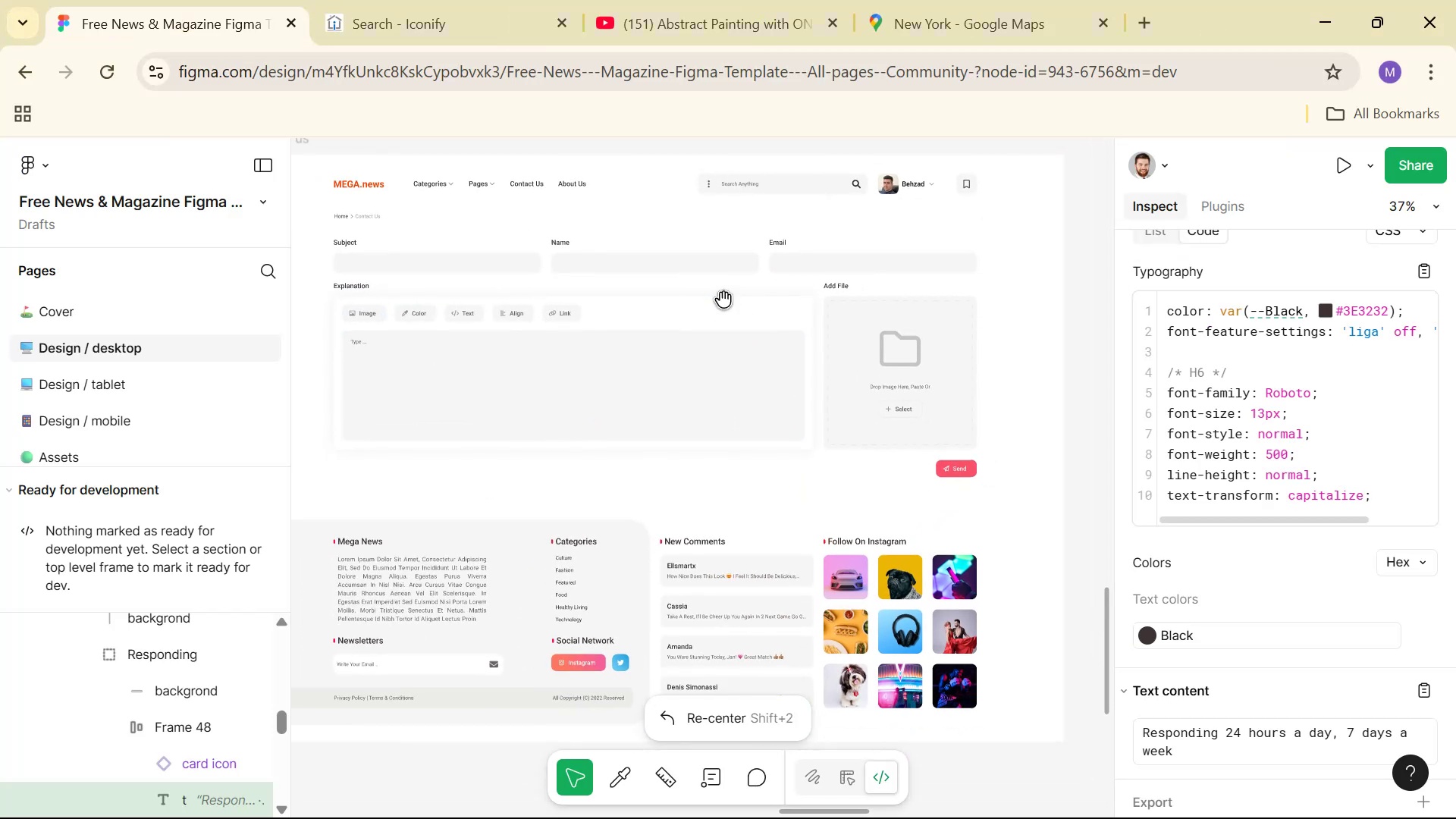 
key(Control+ControlLeft)
 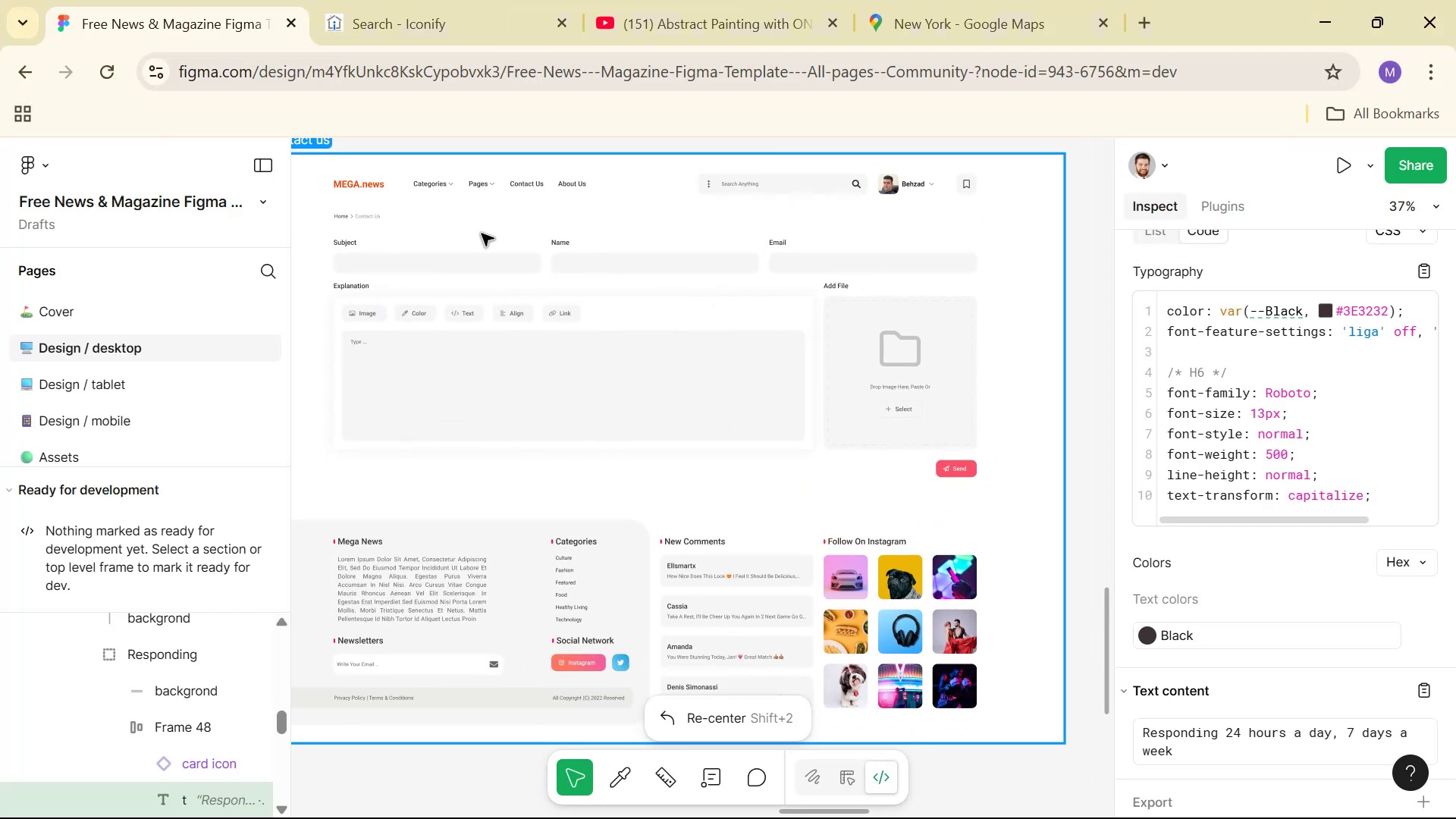 
hold_key(key=Space, duration=0.68)
 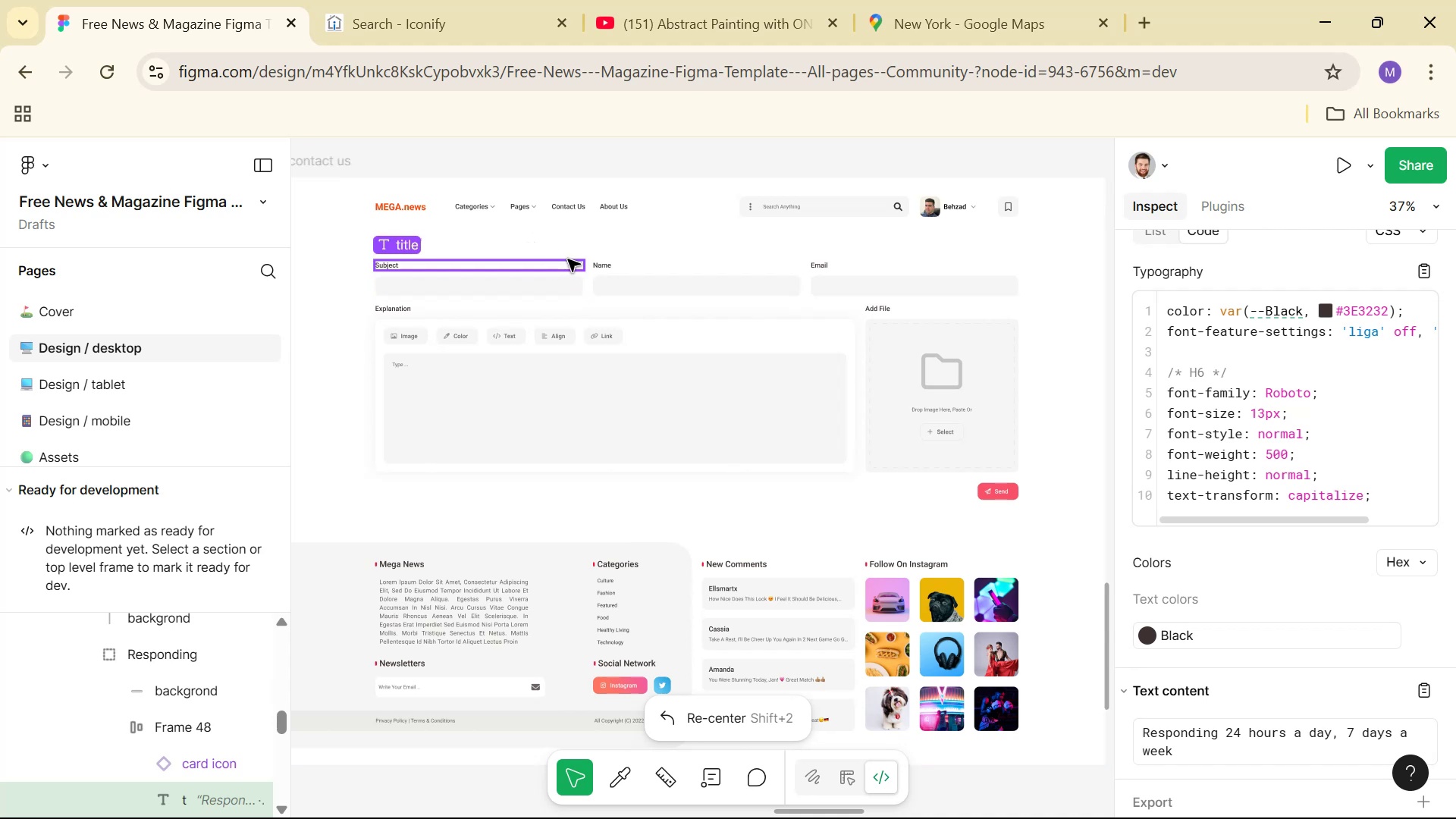 
left_click_drag(start_coordinate=[486, 220], to_coordinate=[529, 243])
 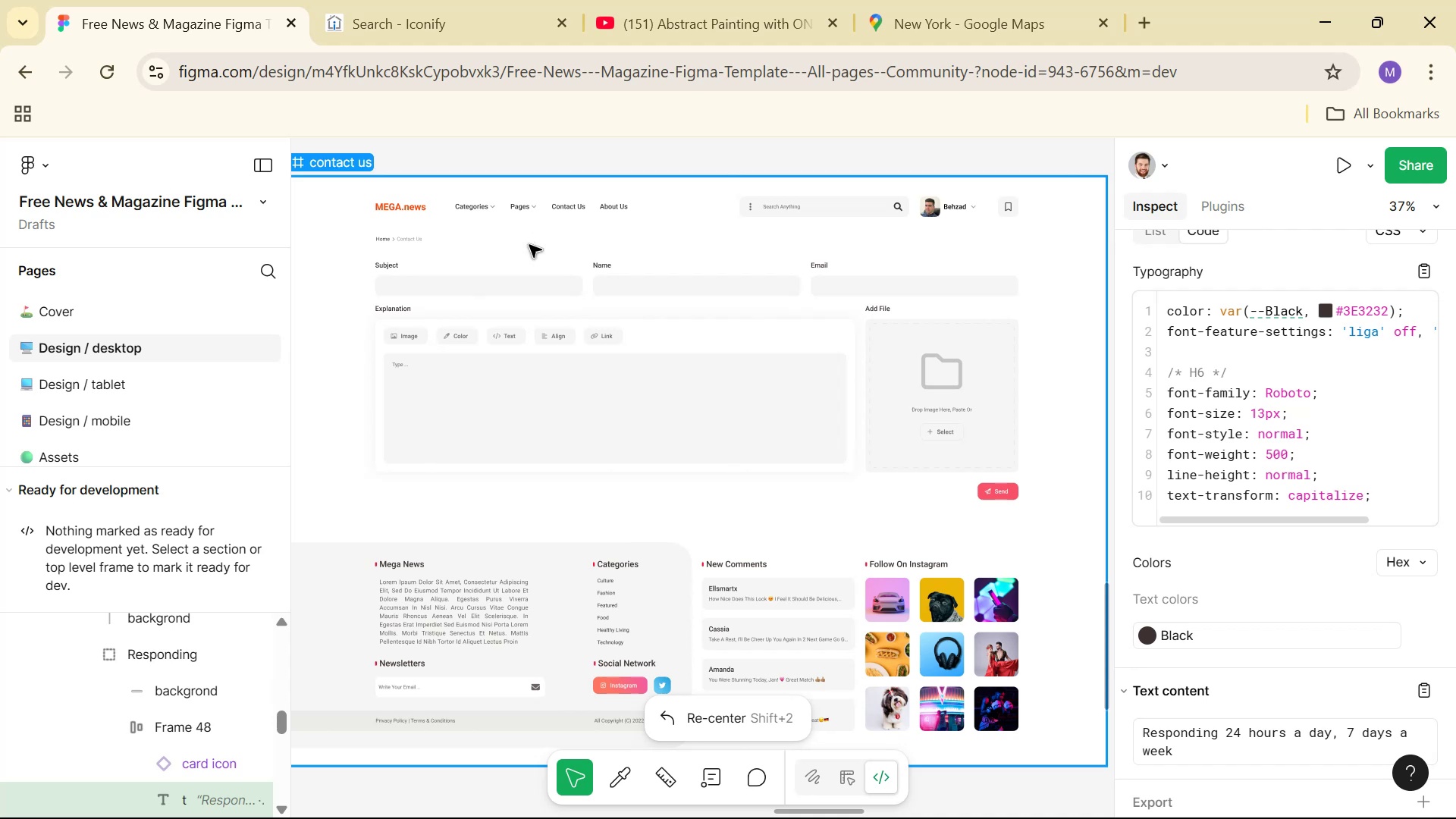 
hold_key(key=ControlLeft, duration=1.33)
scroll: coordinate [568, 259], scroll_direction: up, amount: 3.0
 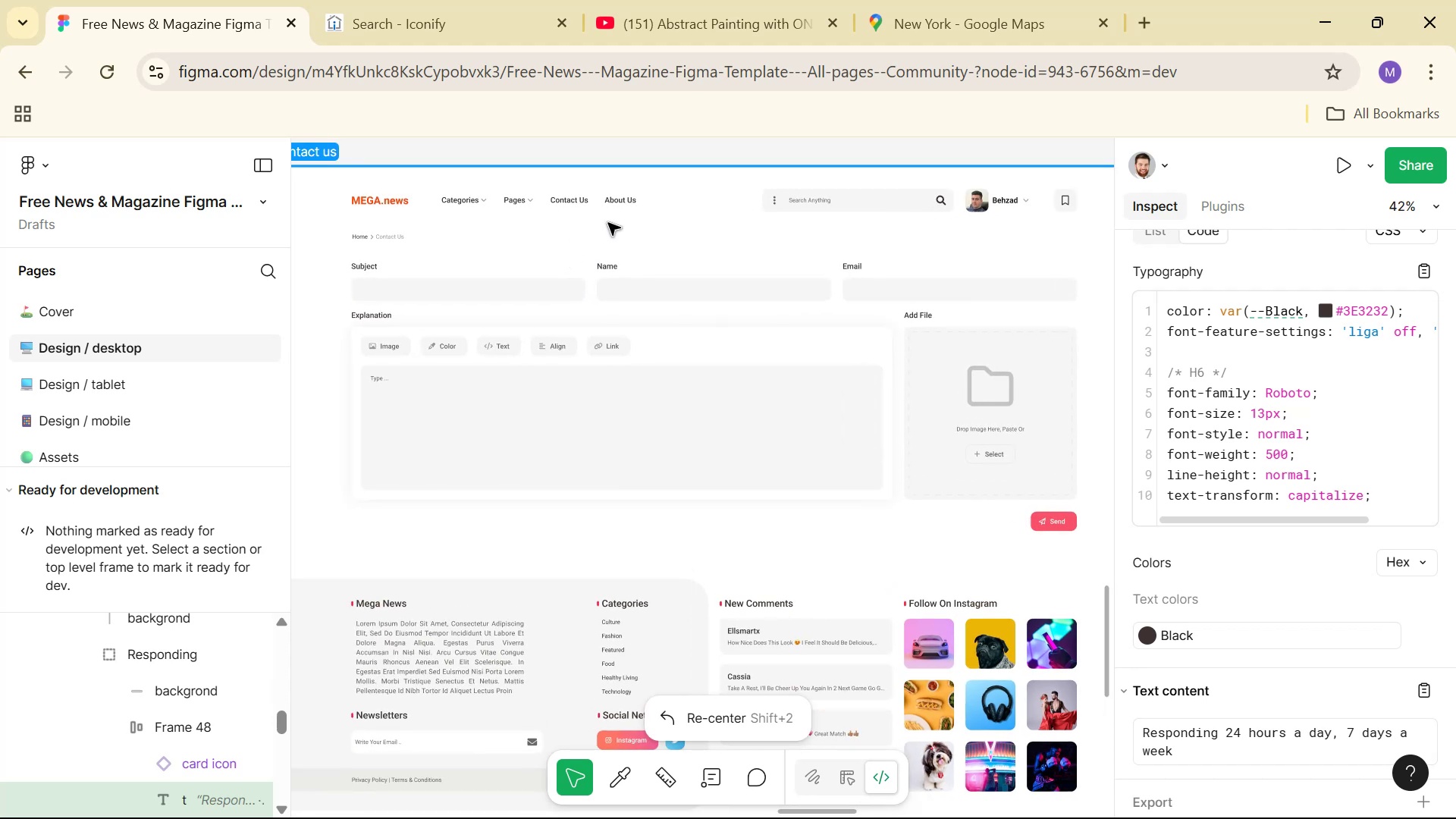 
wait(7.65)
 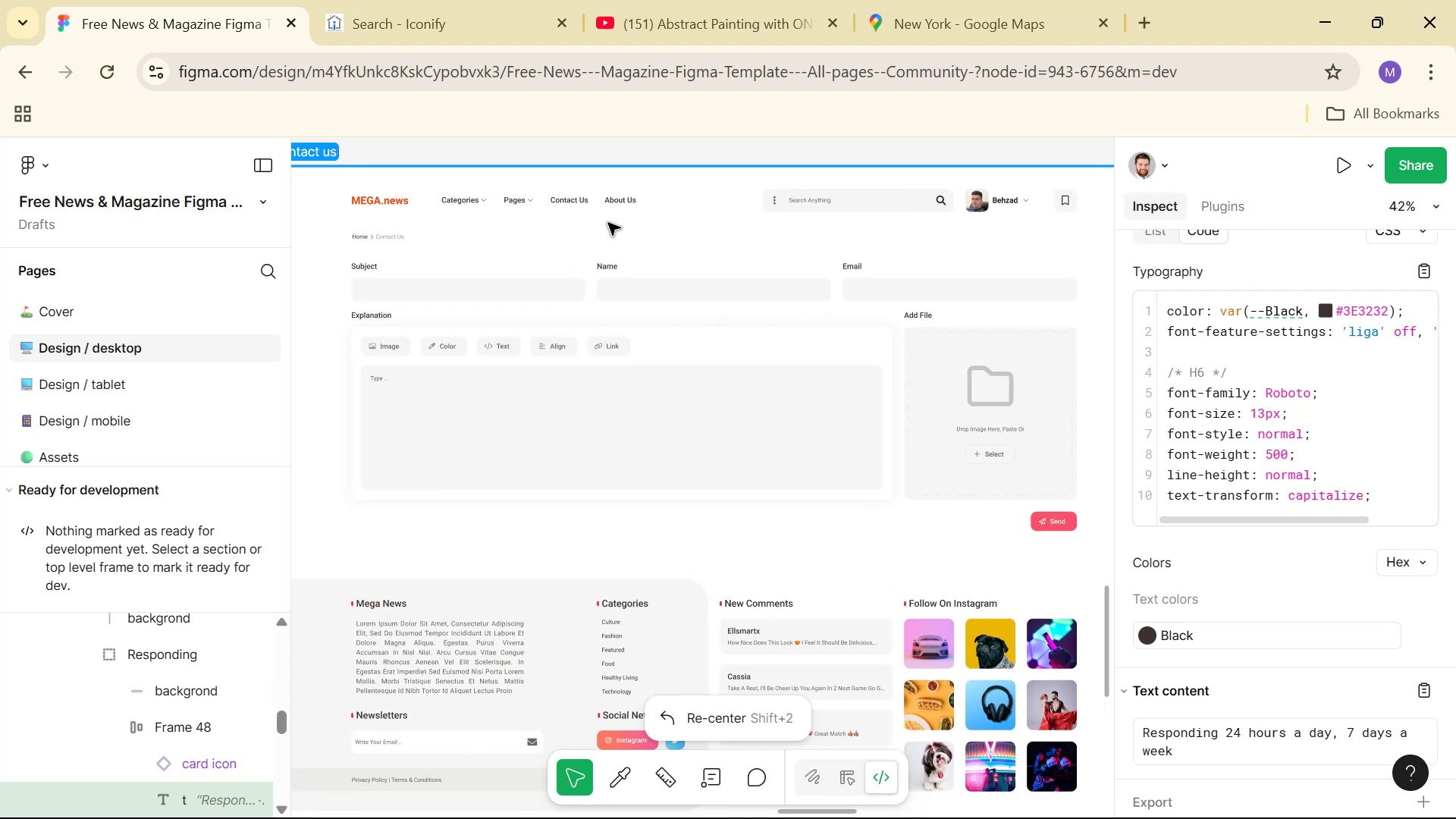 
key(Alt+AltLeft)
 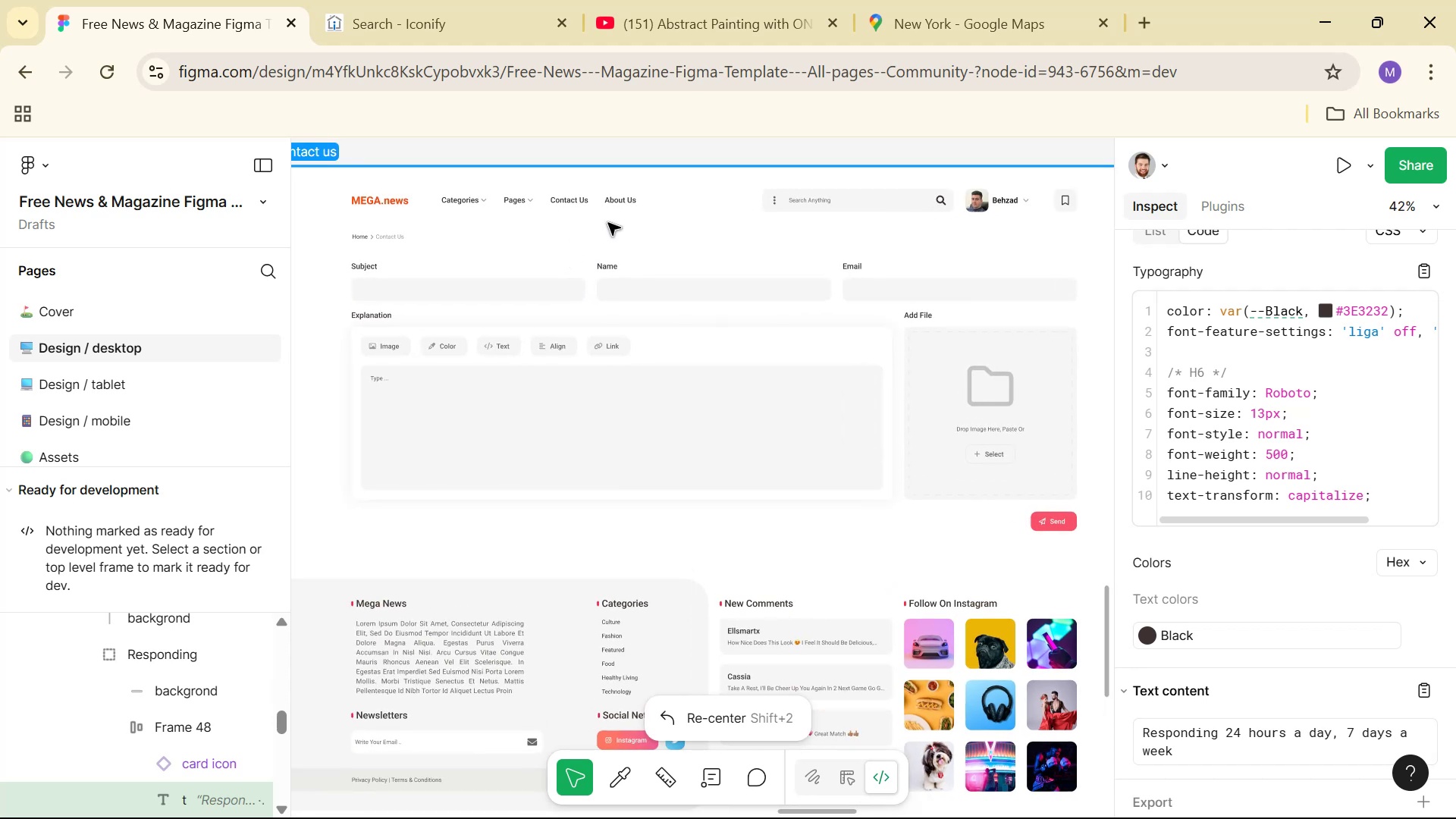 
key(Alt+Tab)
 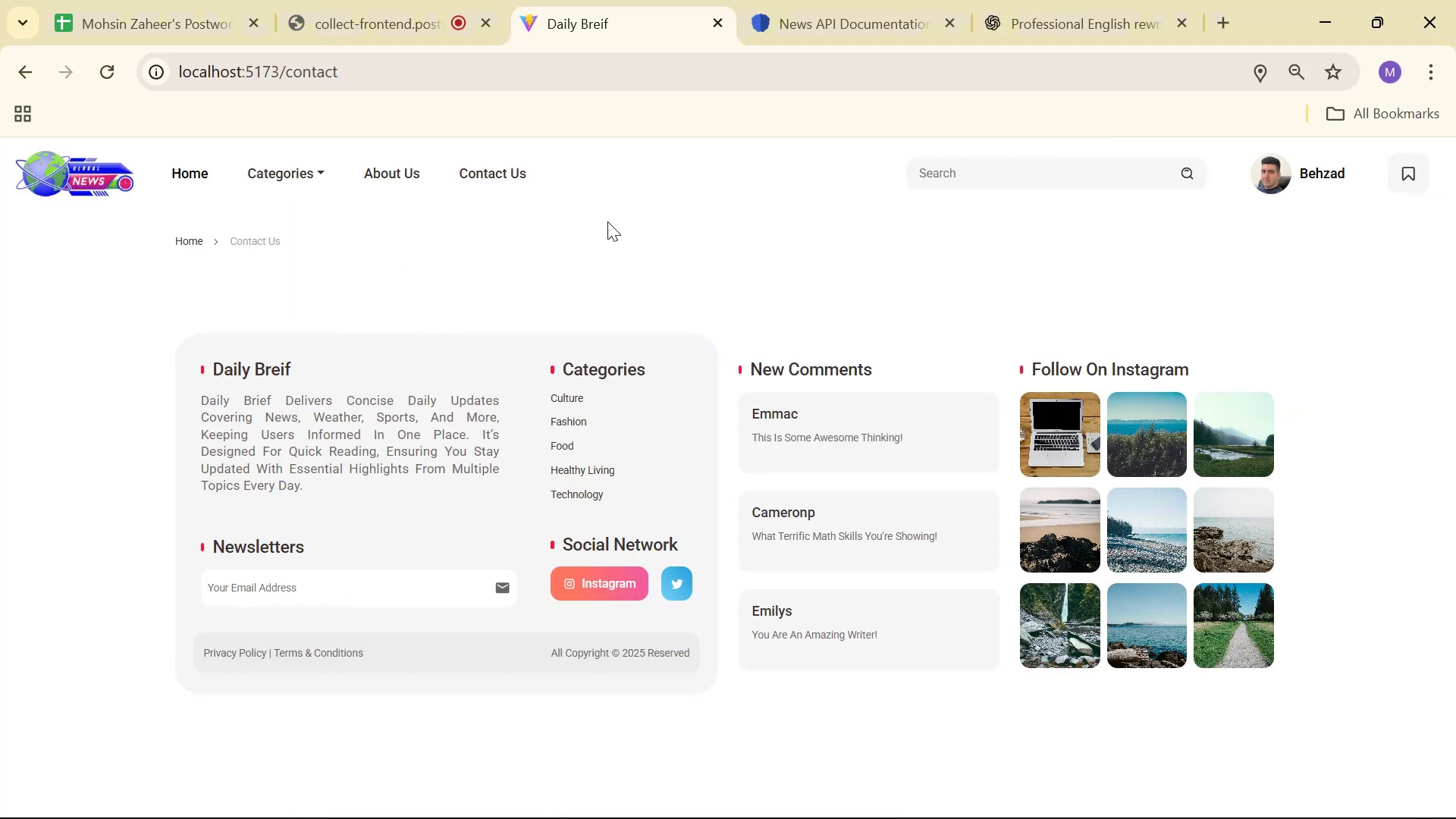 
key(Alt+Tab)
 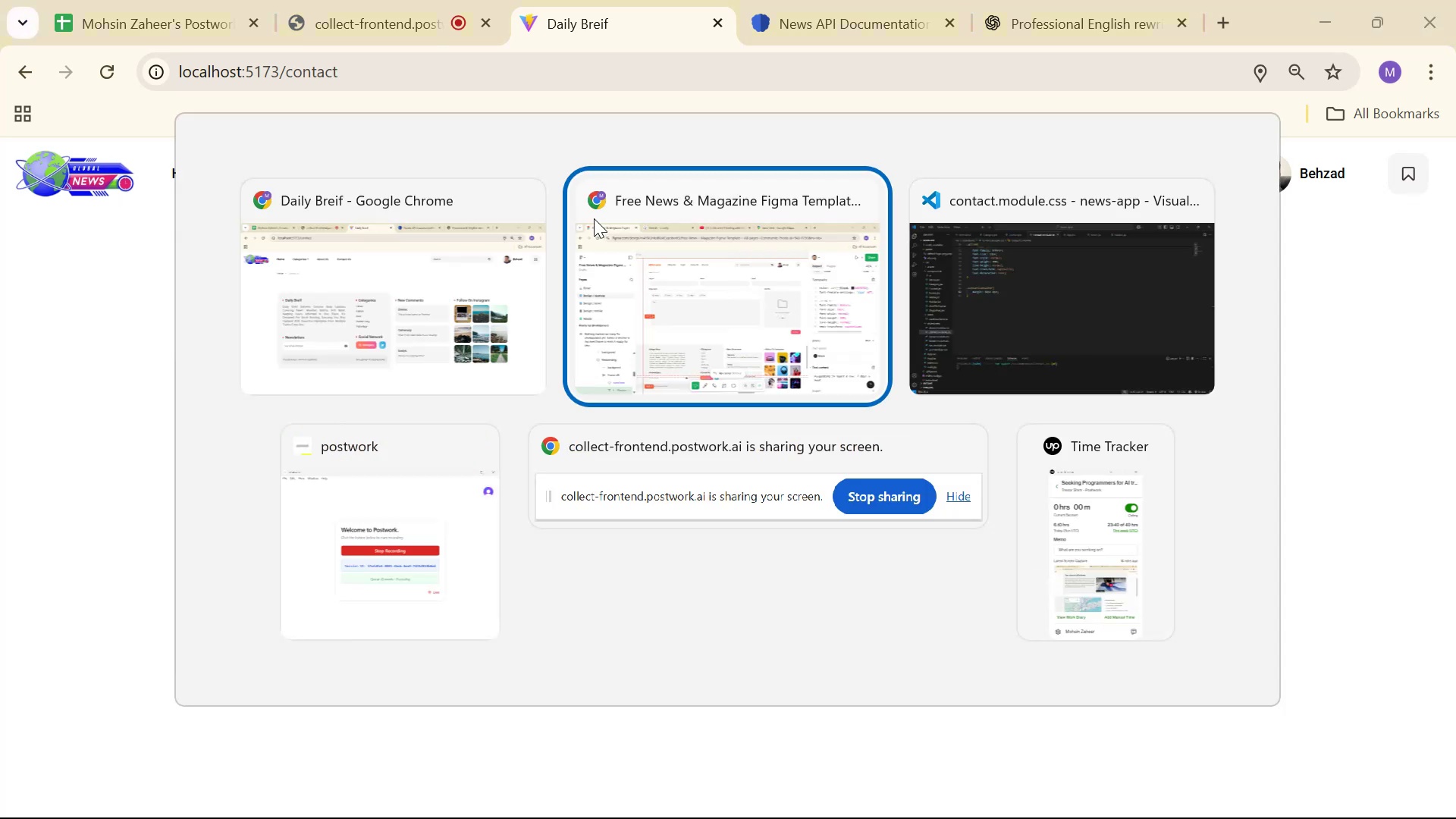 
key(Alt+Tab)
 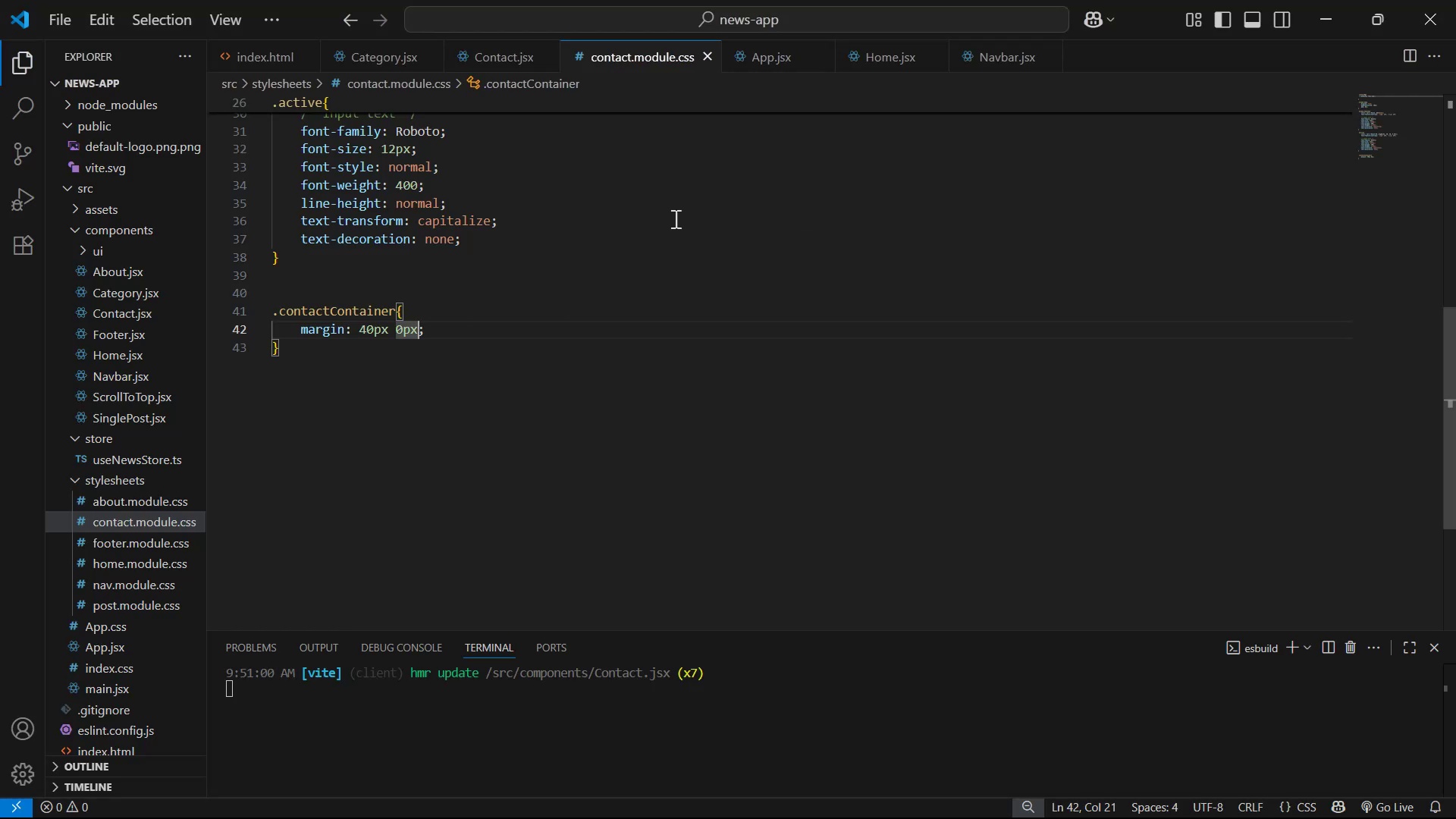 
double_click([475, 45])
 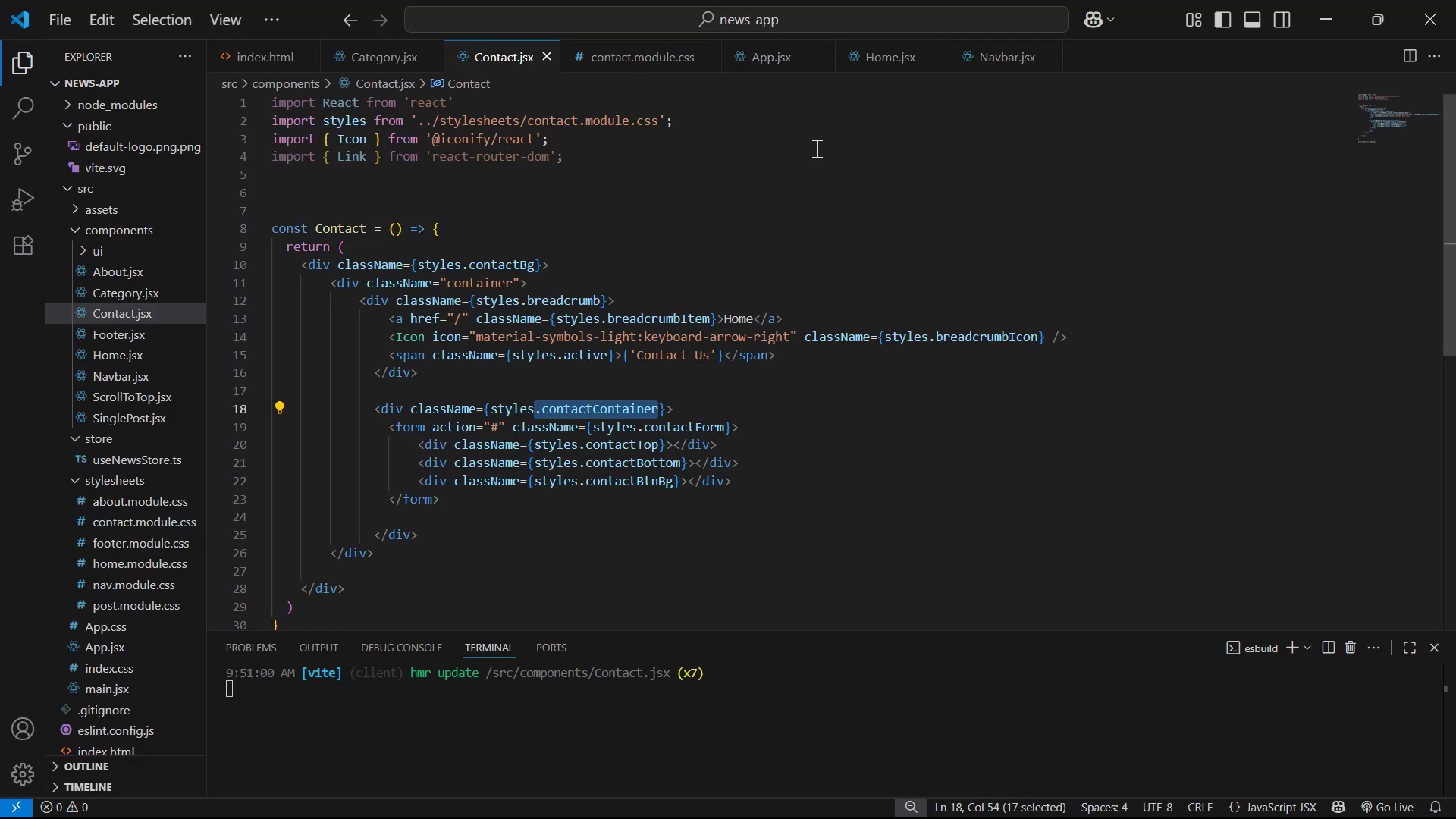 
scroll: coordinate [808, 154], scroll_direction: down, amount: 1.0
 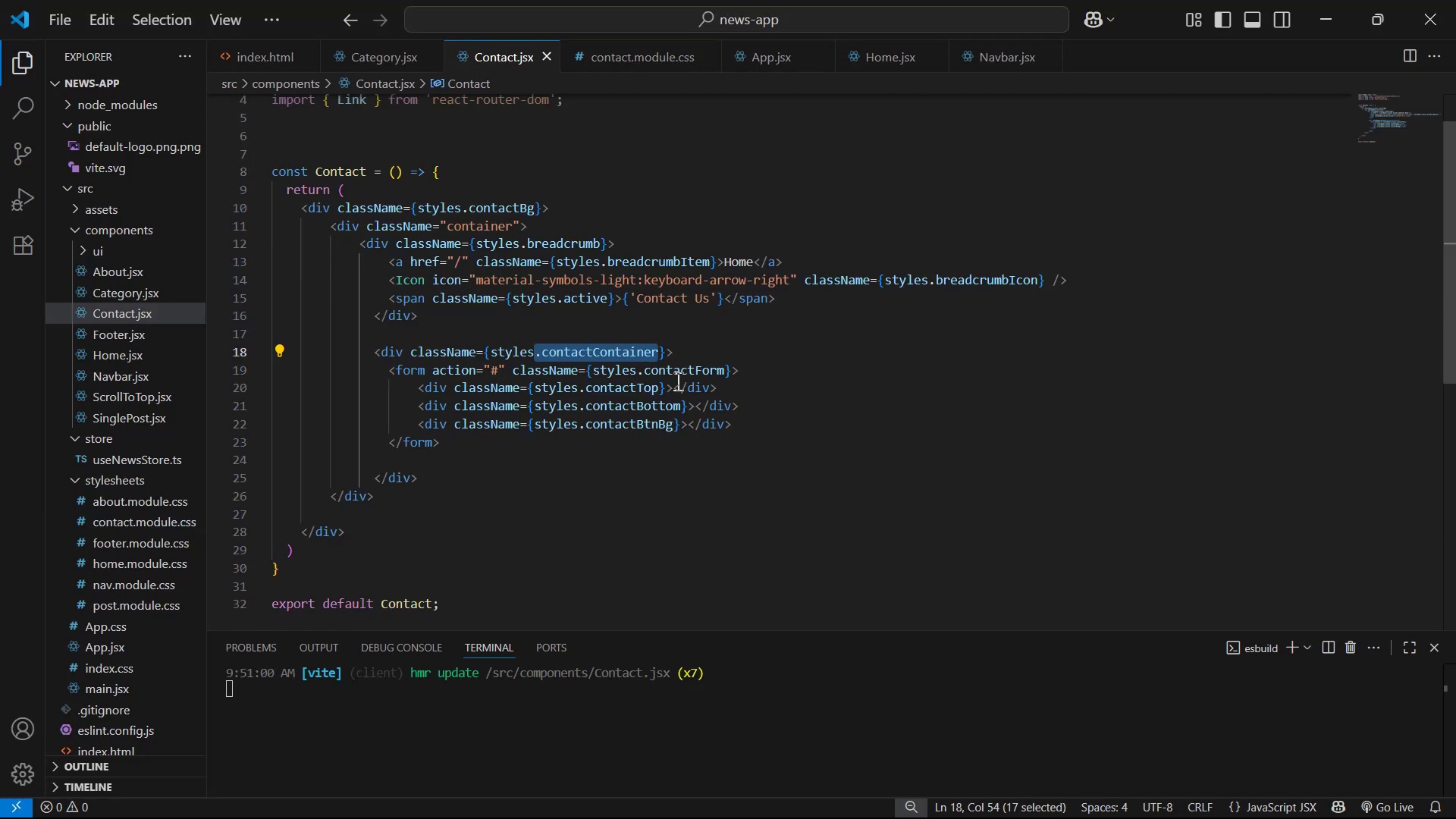 
wait(7.03)
 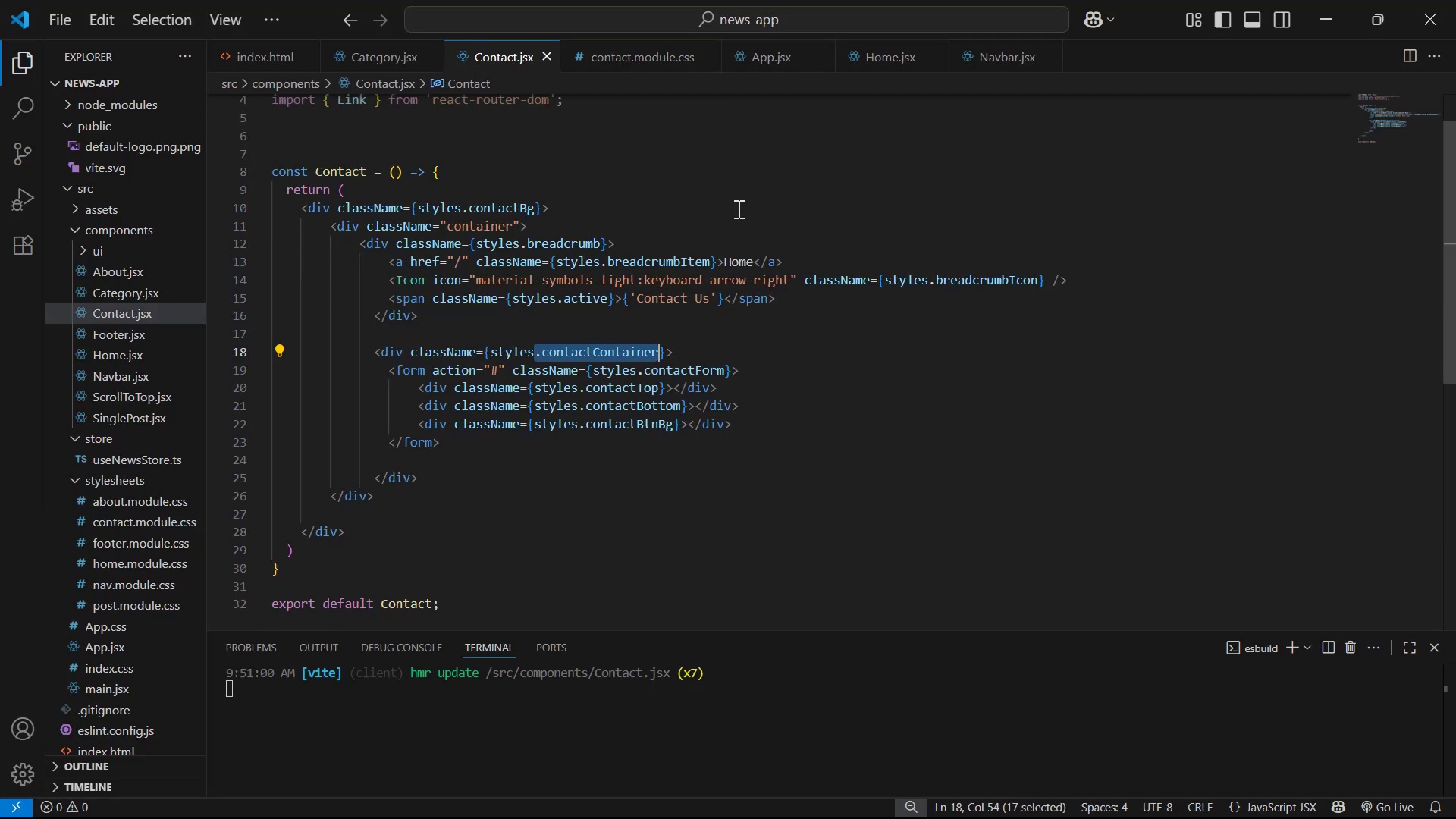 
left_click([670, 382])
 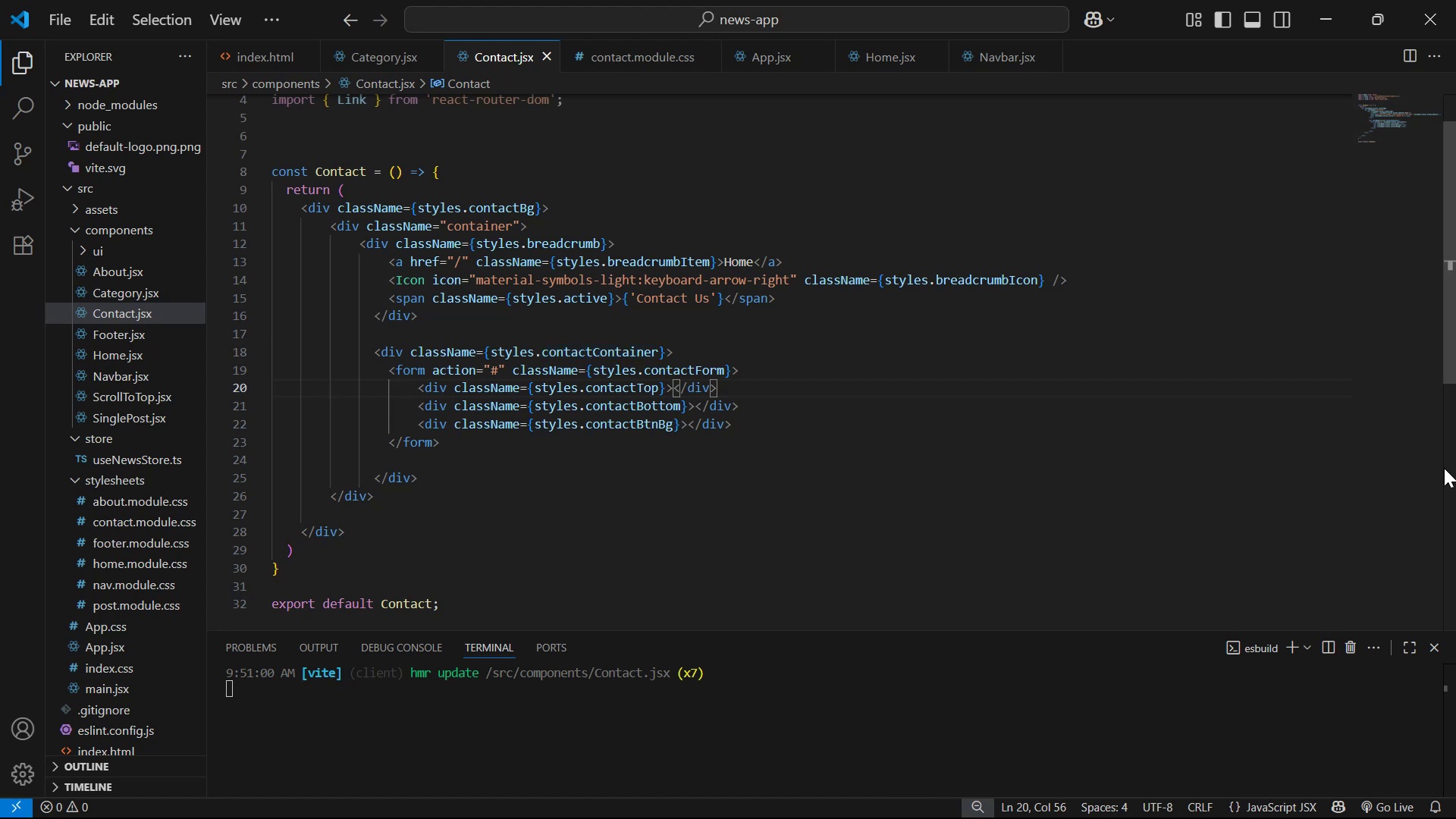 
key(Enter)
 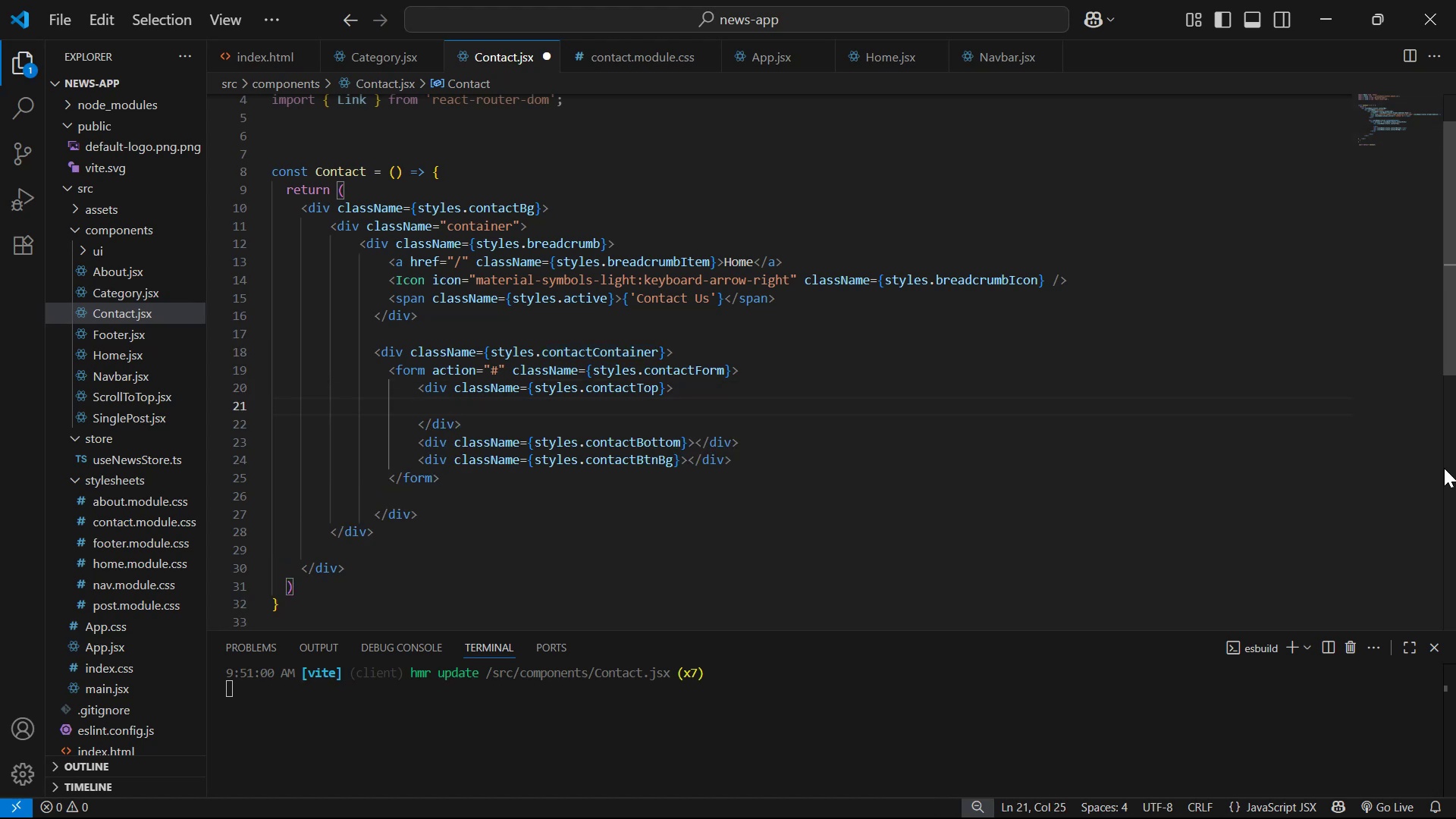 
type(div)
 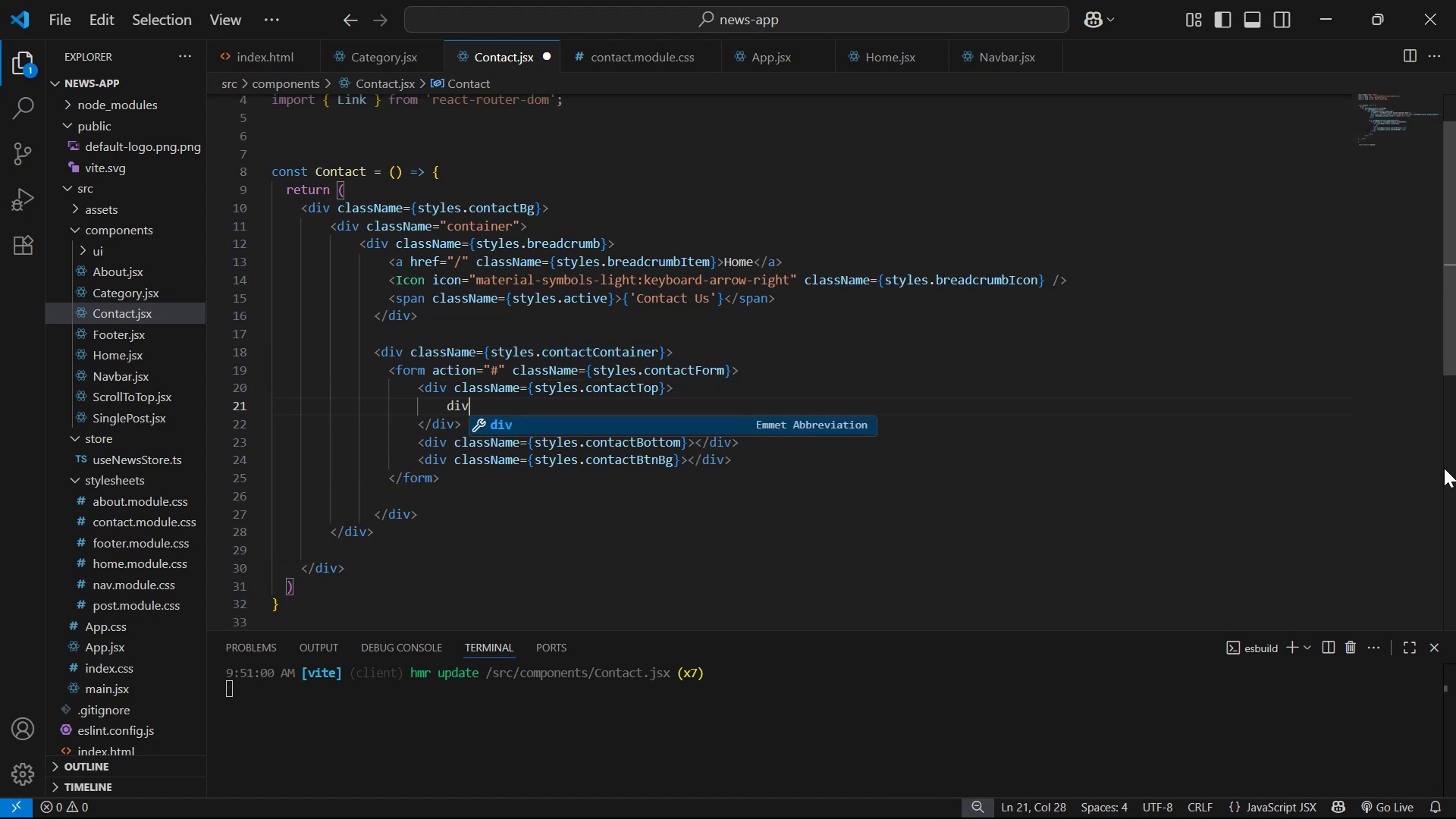 
key(Enter)
 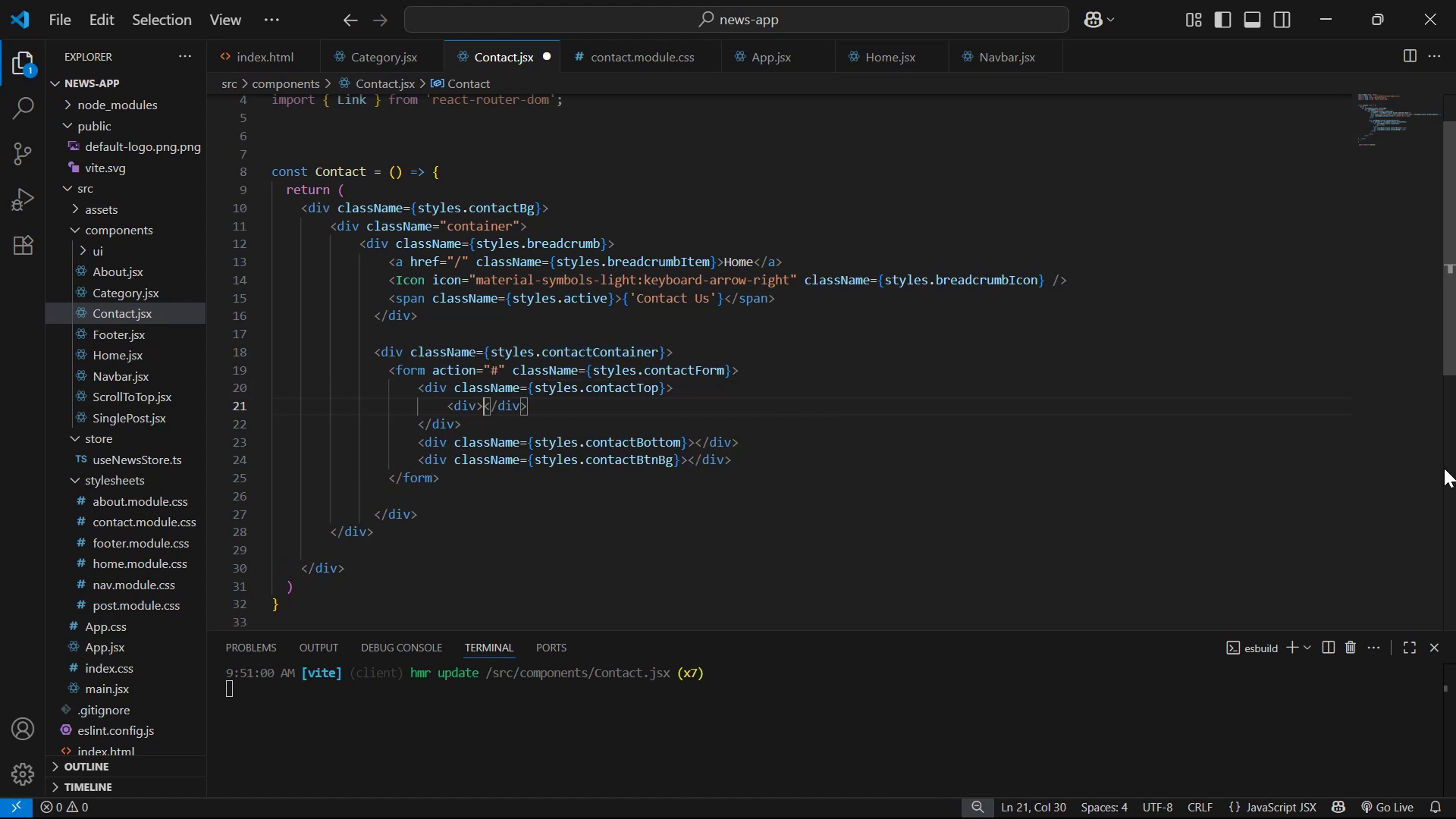 
key(Enter)
 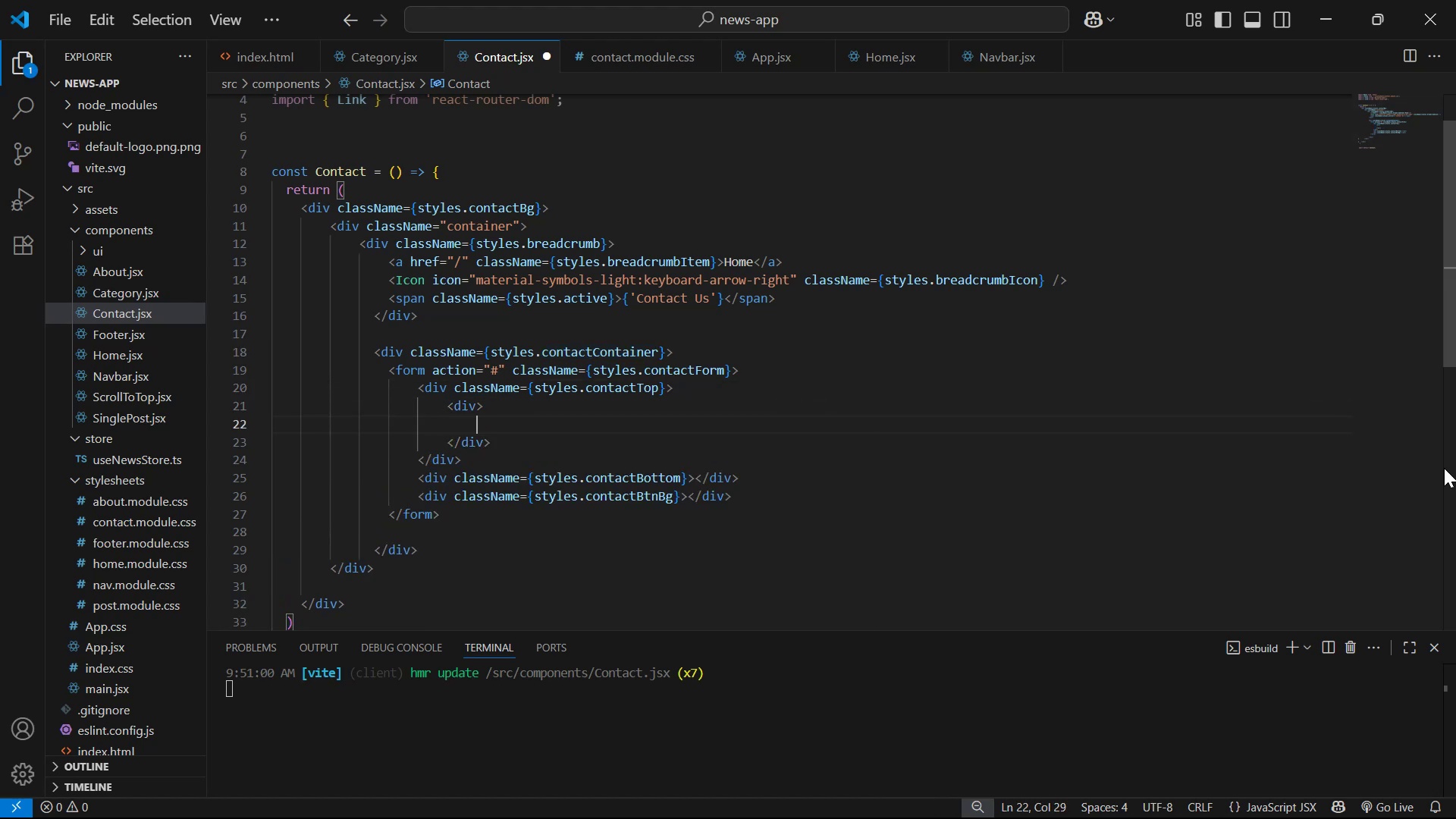 
key(ArrowUp)
 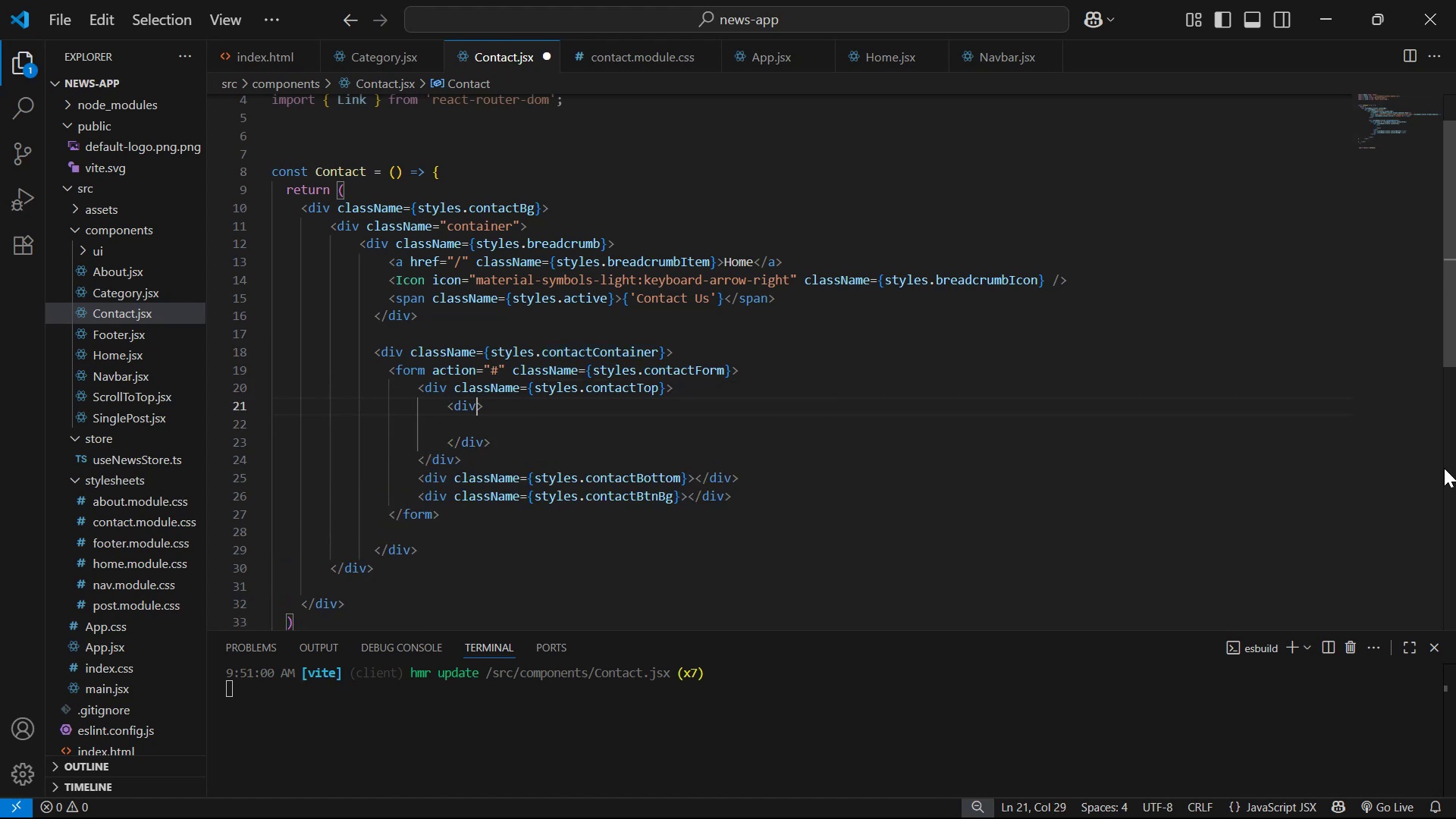 
type( cla)
 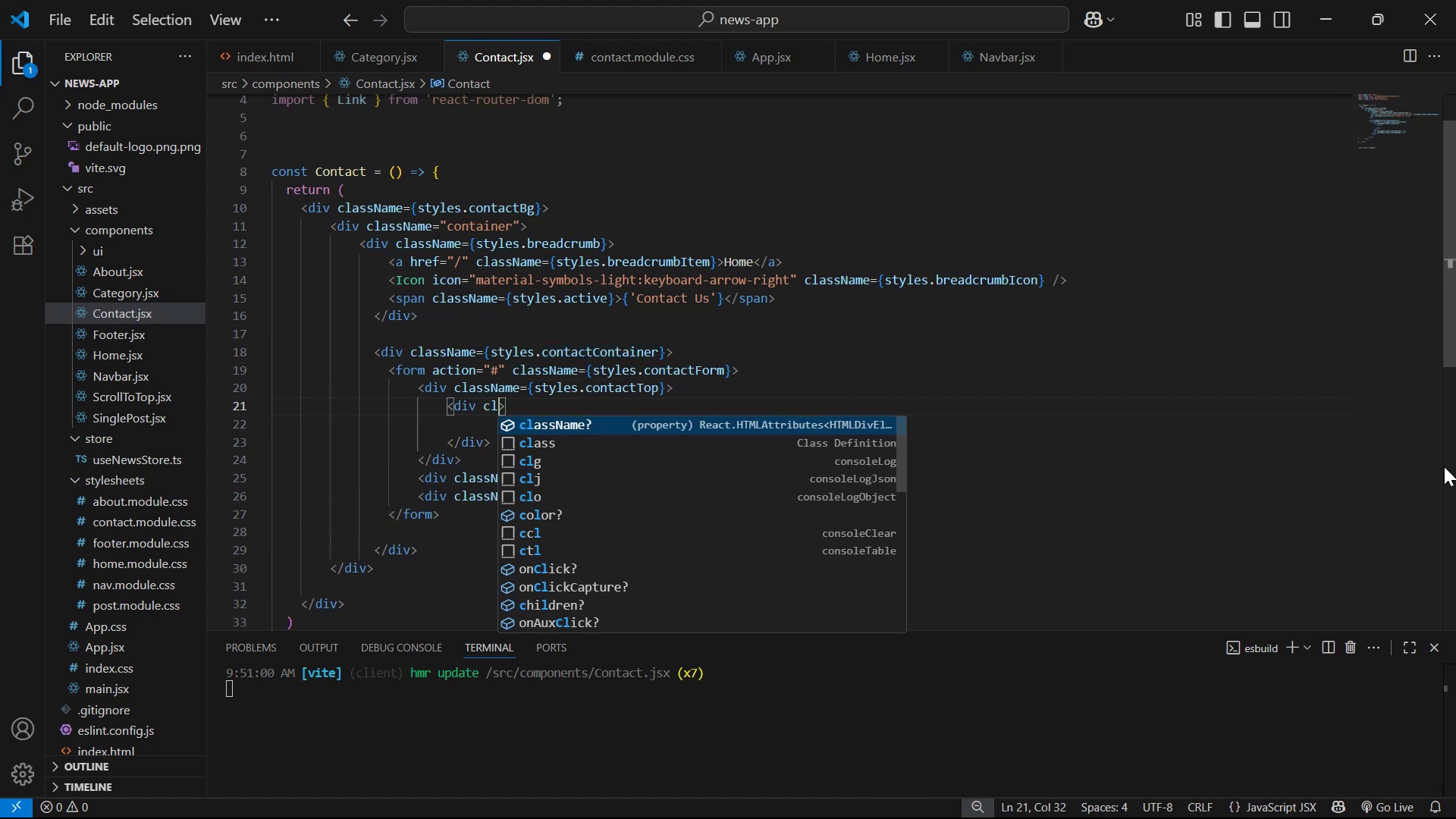 
key(Enter)
 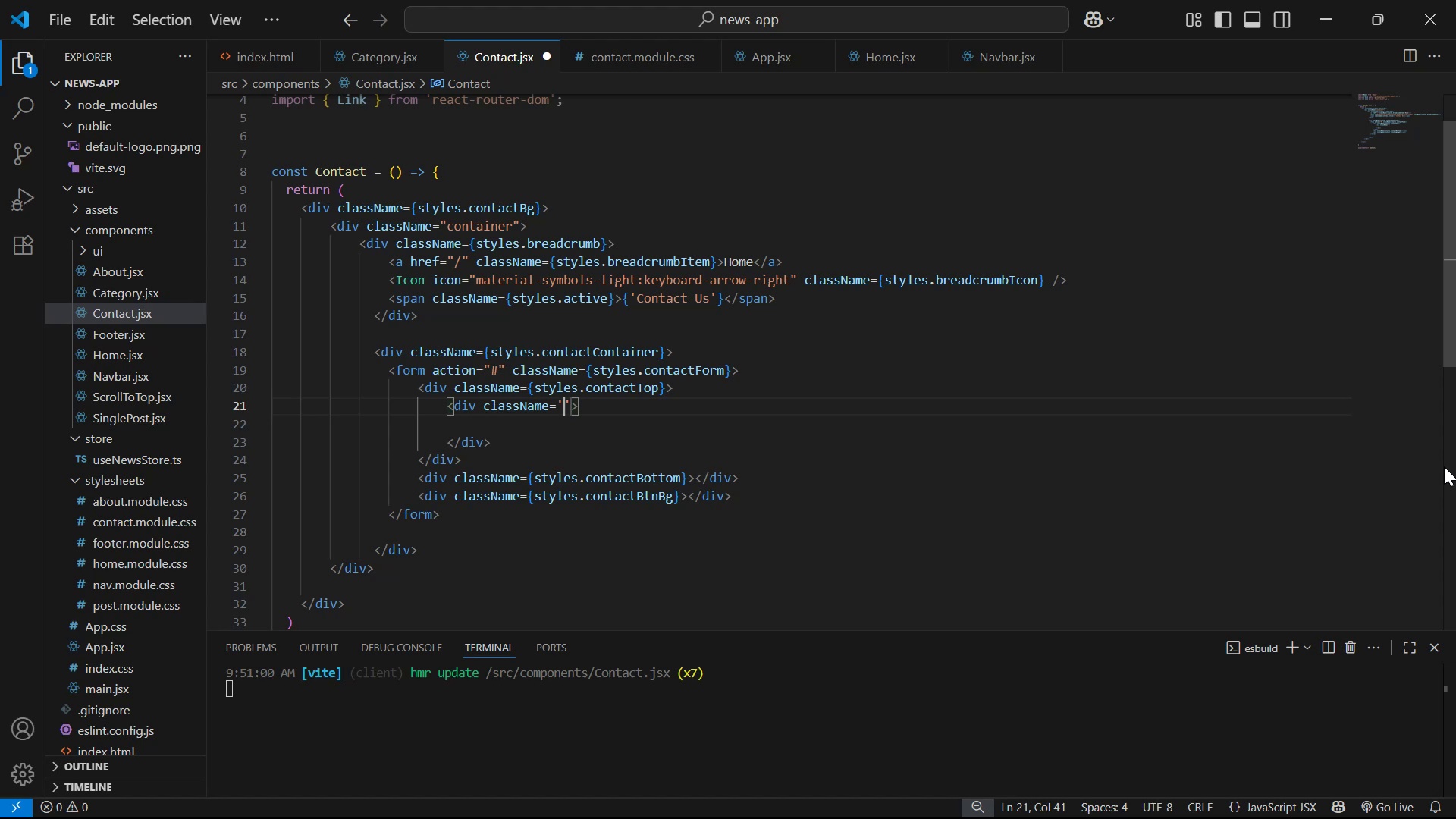 
wait(33.41)
 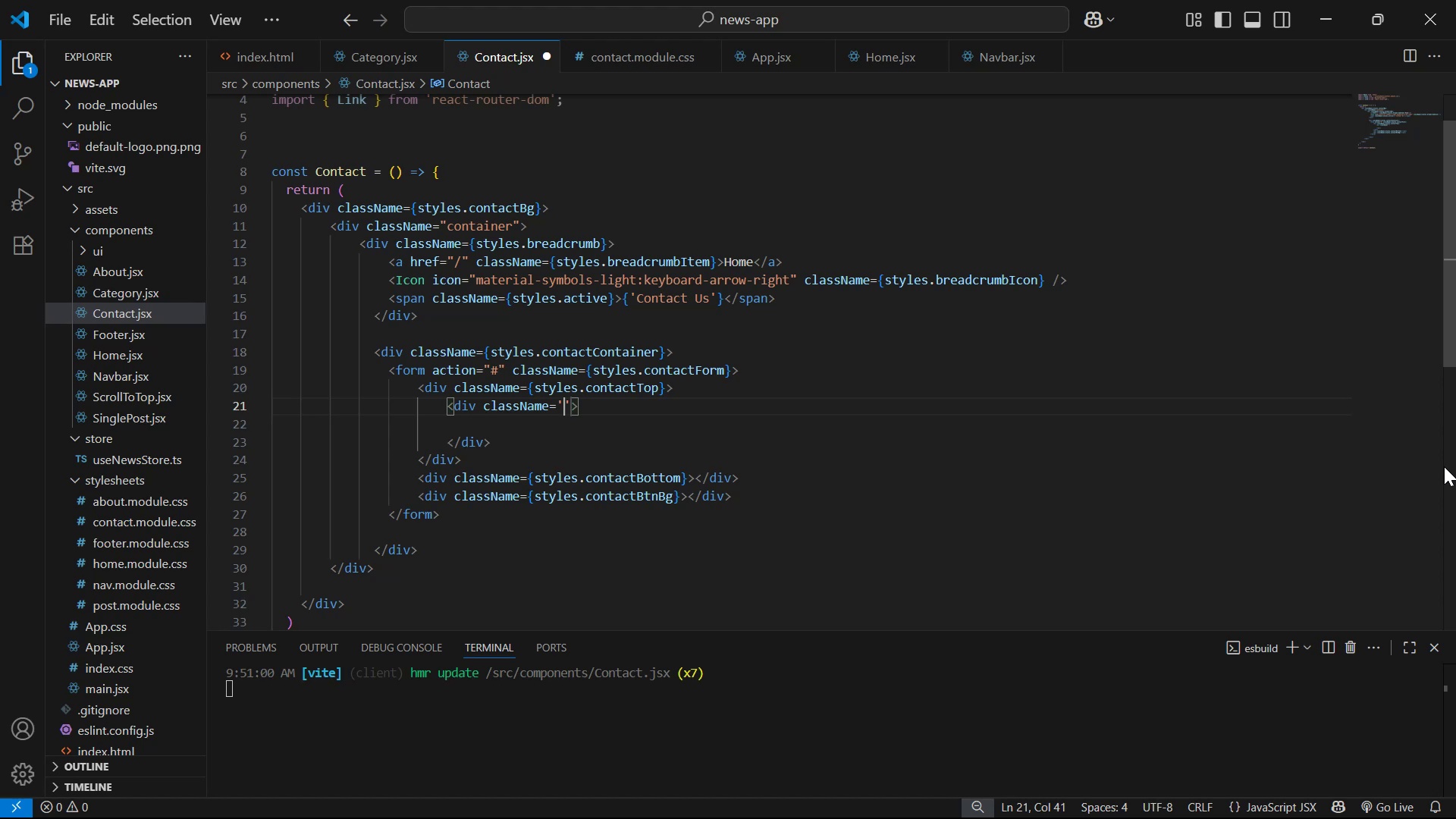 
key(ArrowRight)
 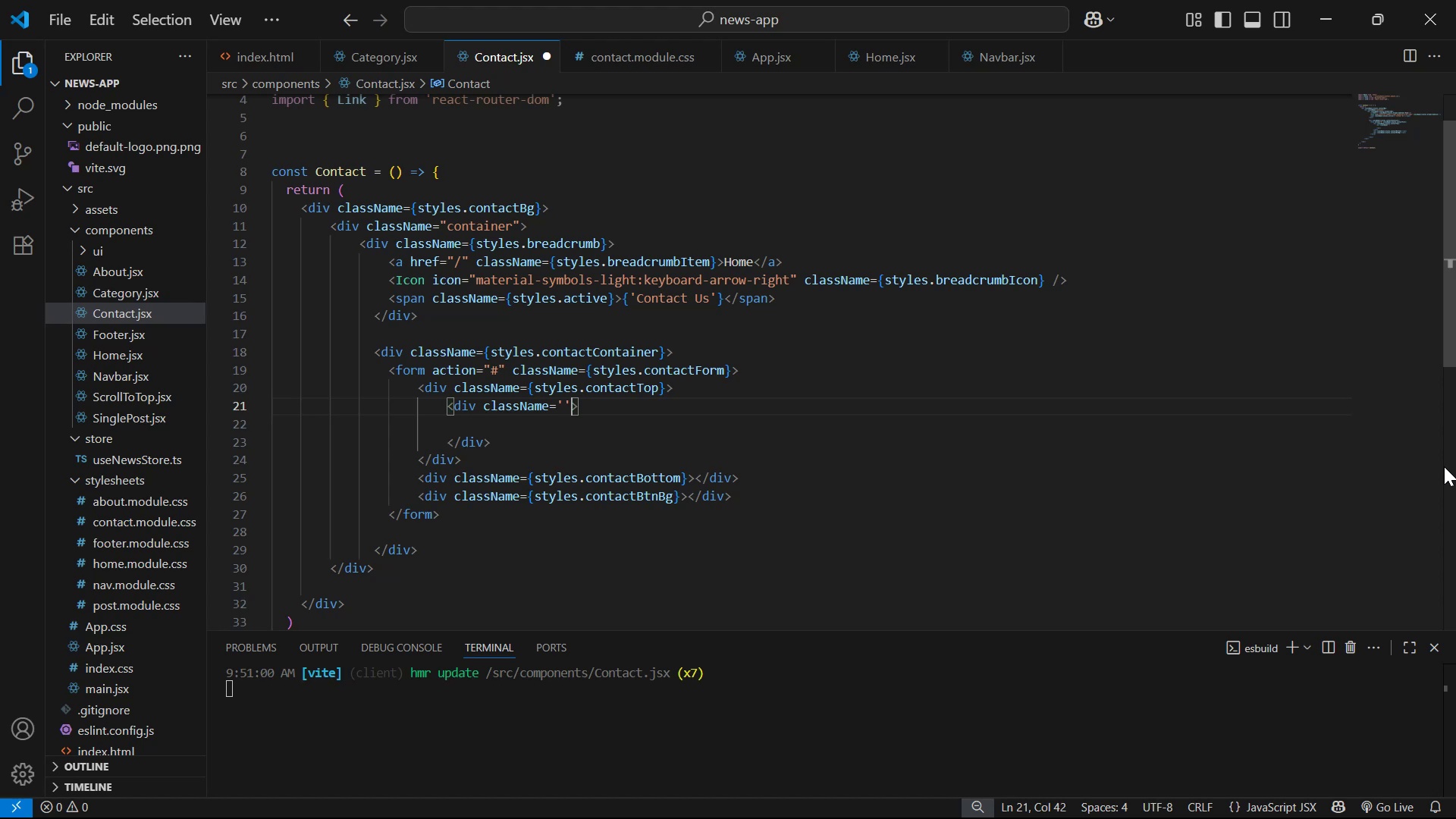 
key(ArrowLeft)
 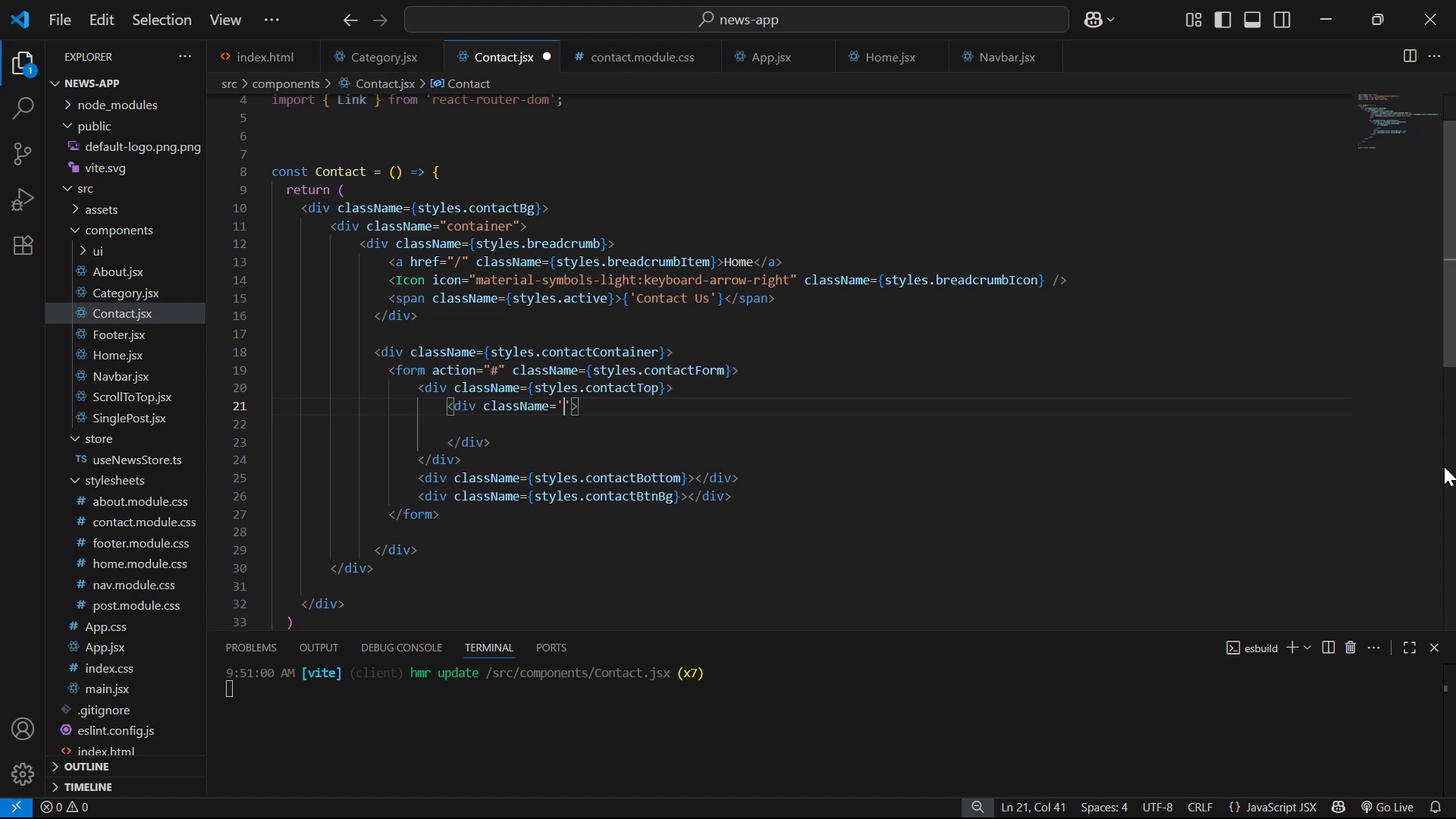 
key(ArrowRight)
 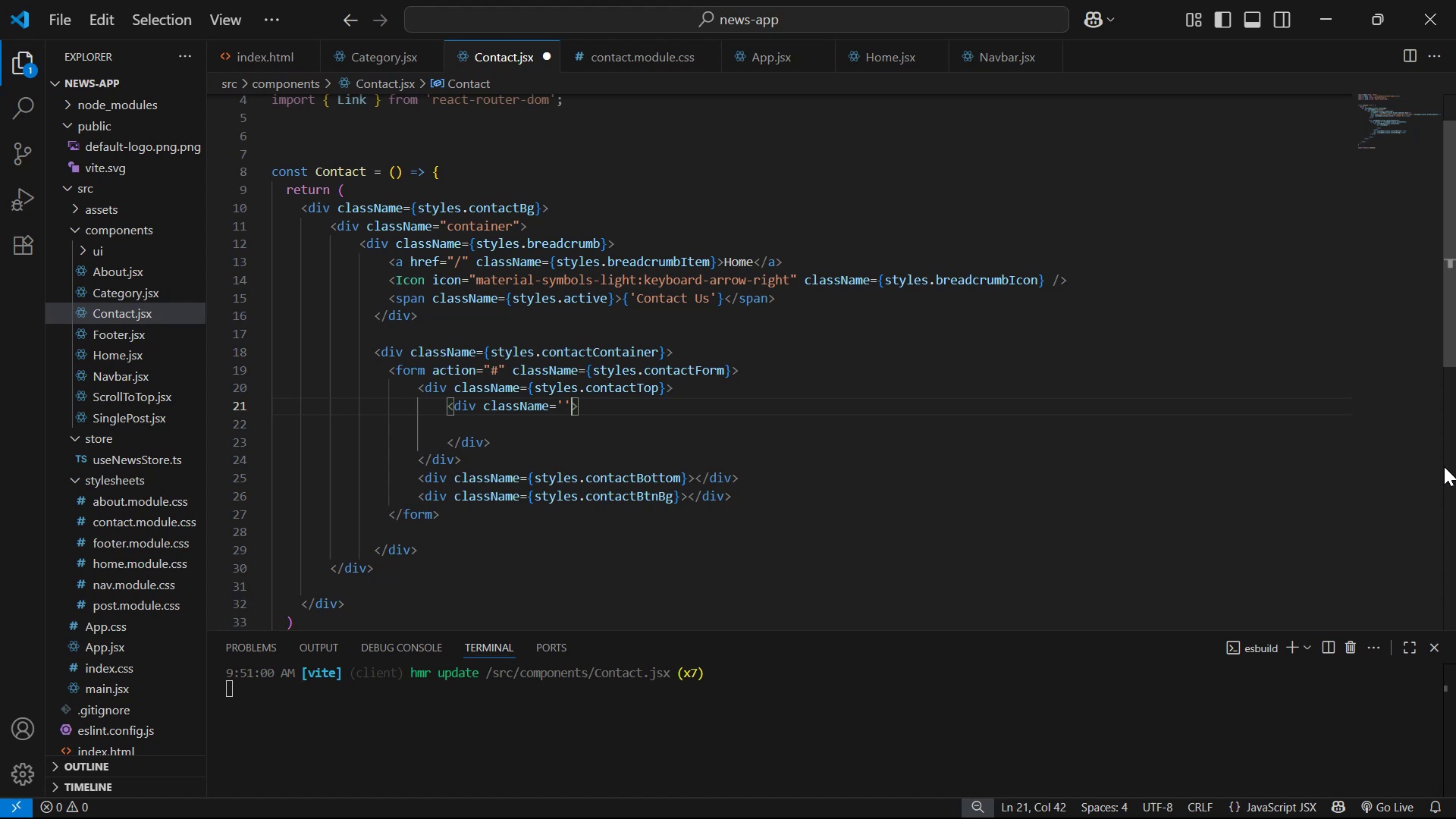 
key(Backspace)
key(Backspace)
type({inpBg )
key(Backspace)
 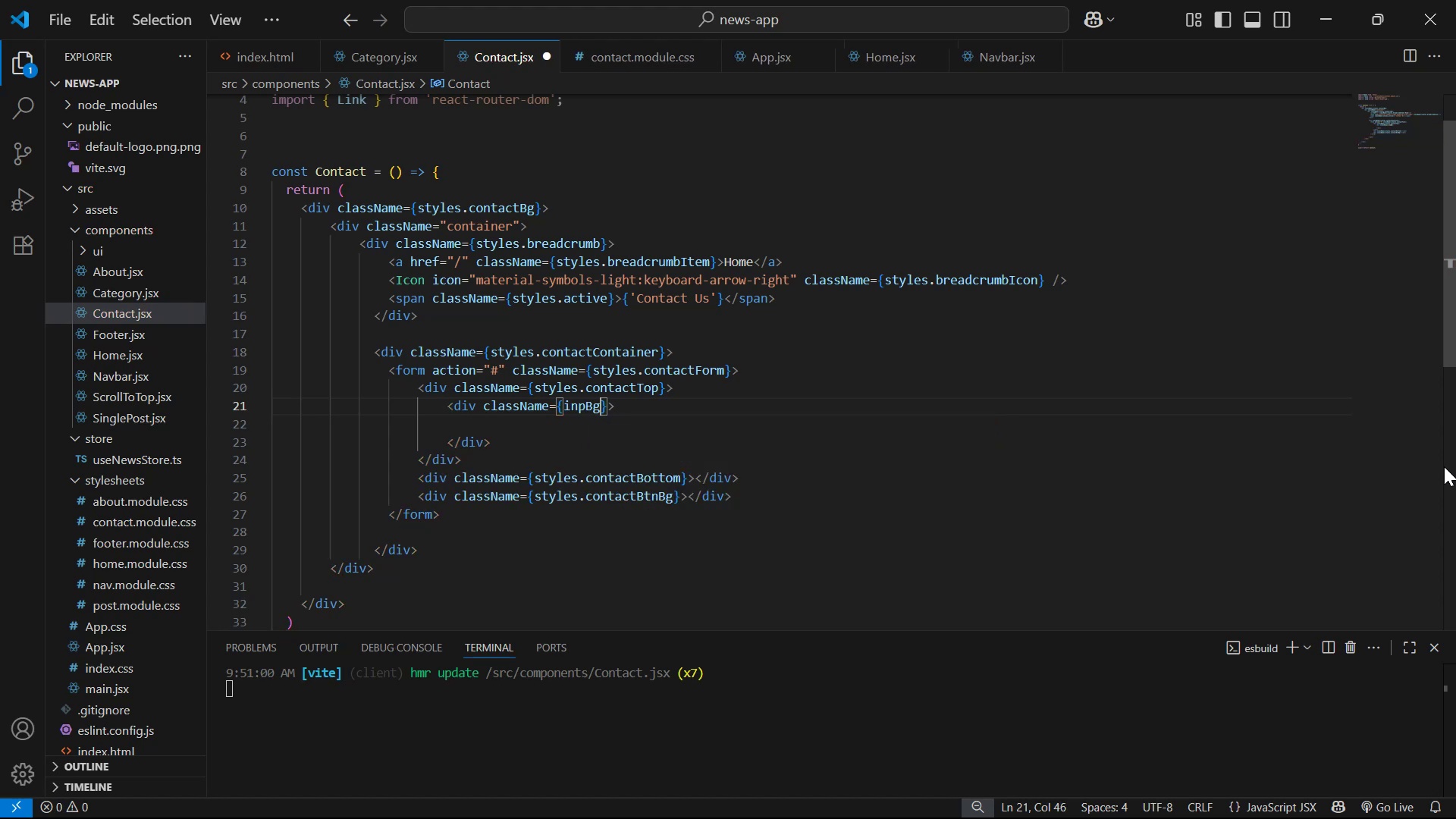 
 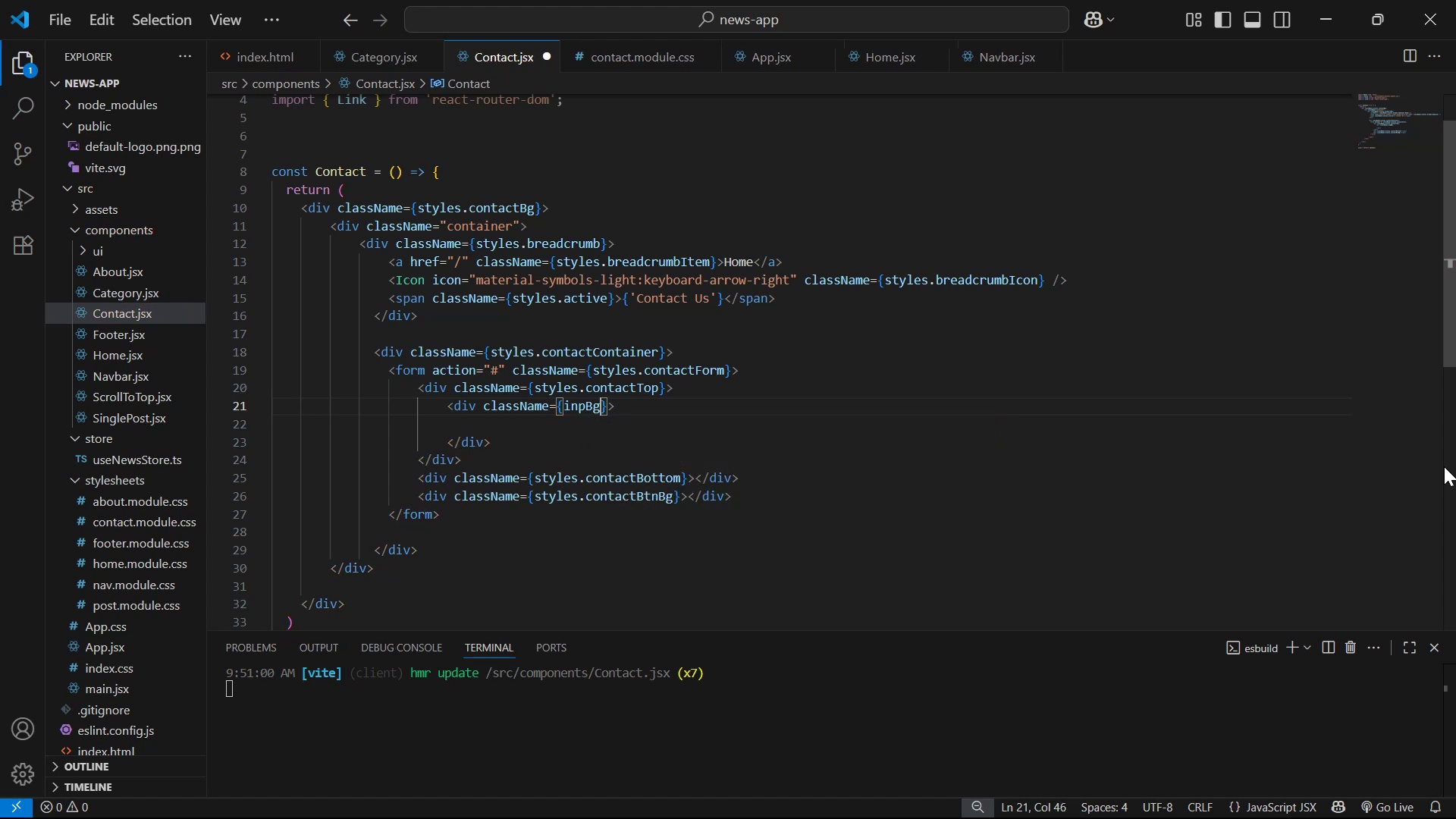 
key(ArrowRight)
 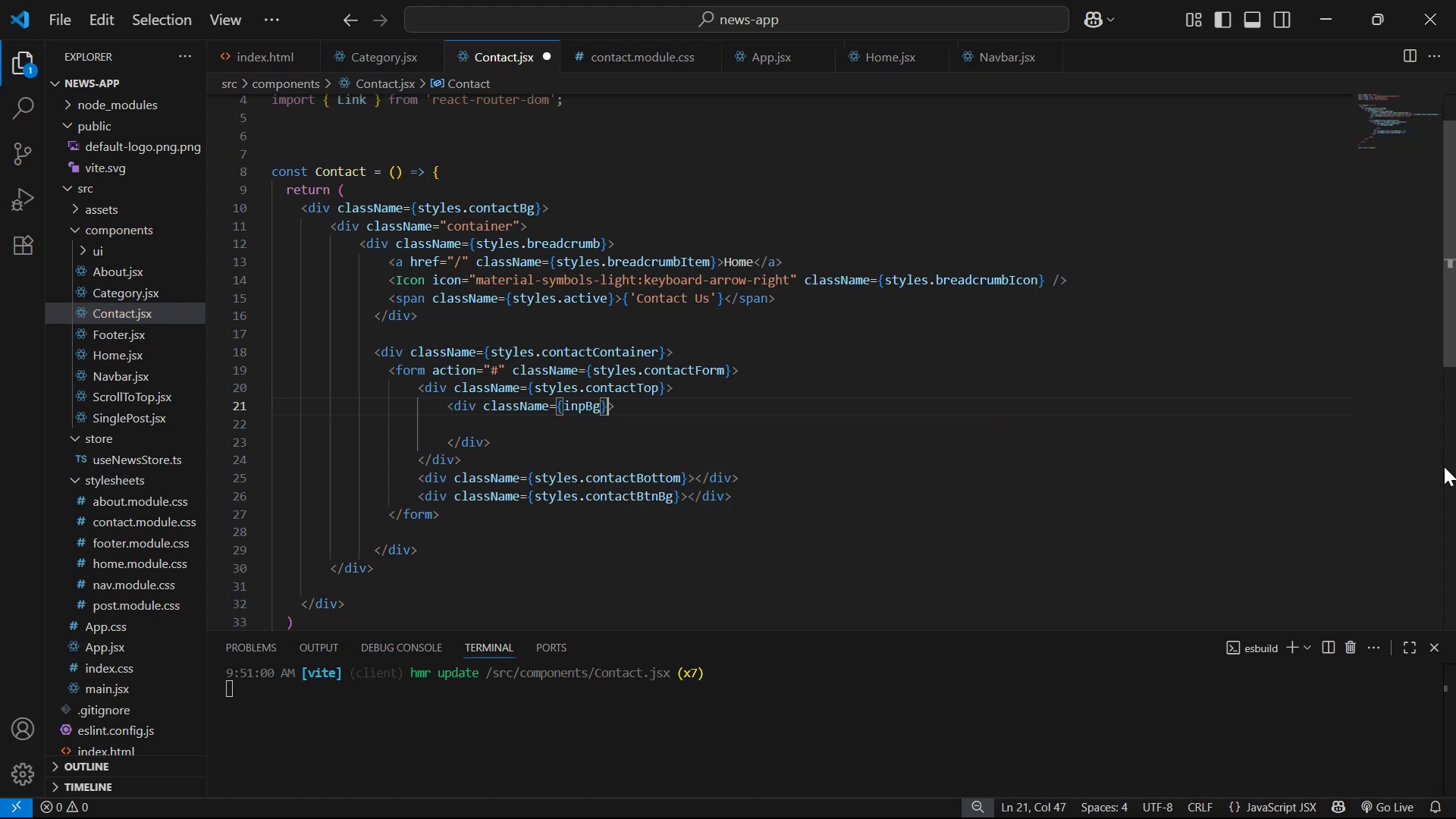 
key(ArrowRight)
 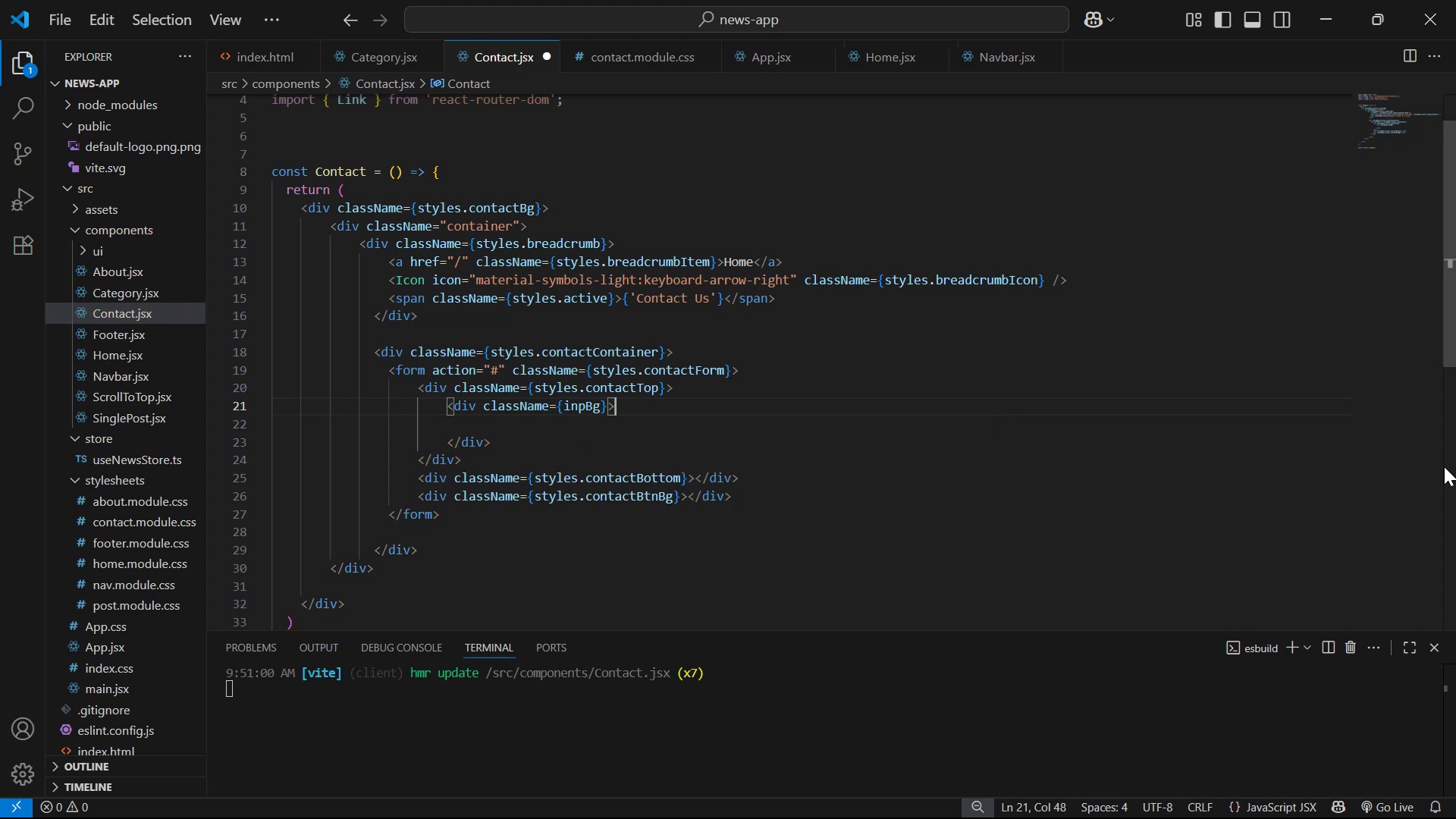 
key(ArrowDown)
 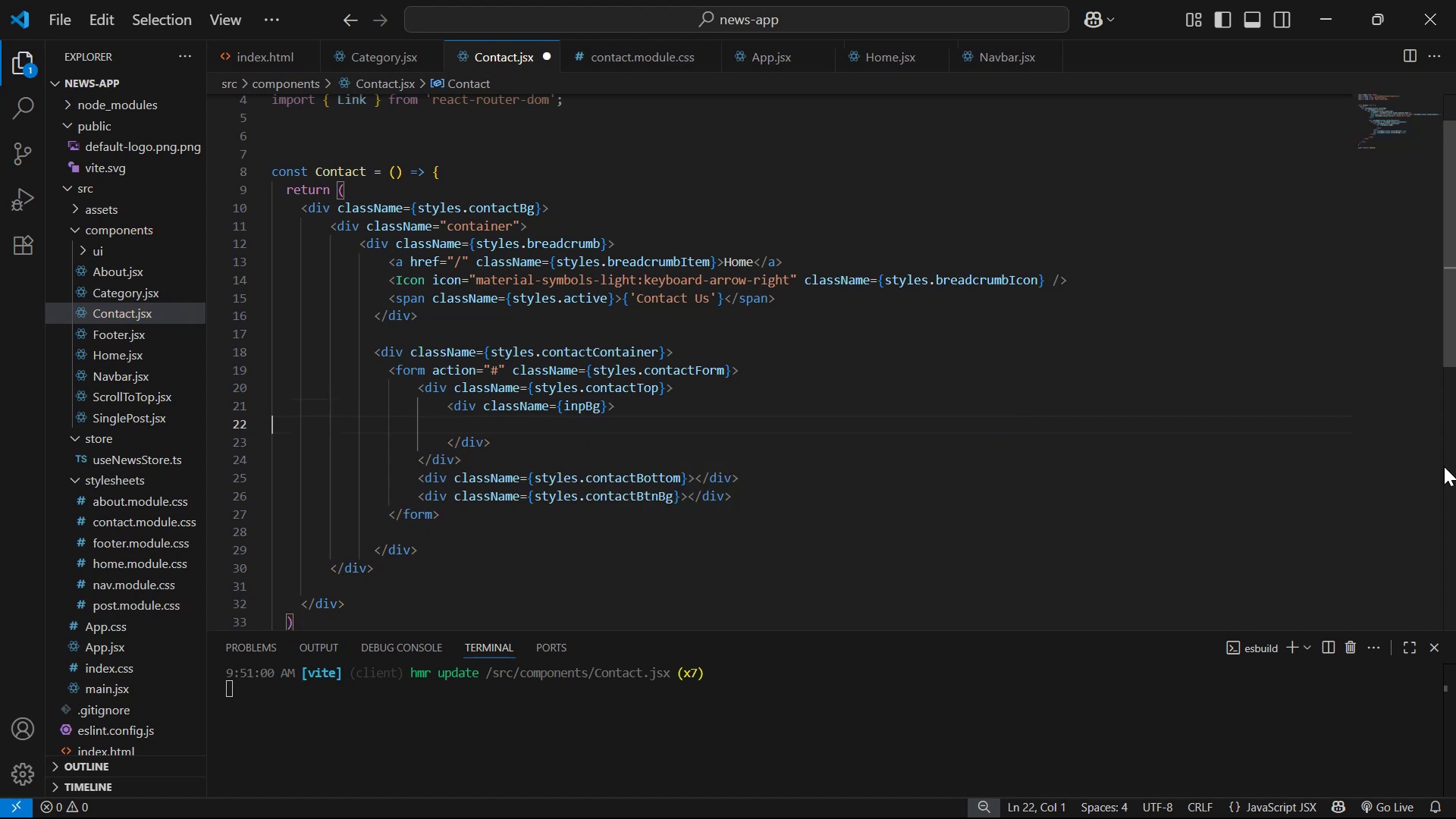 
key(Backspace)
 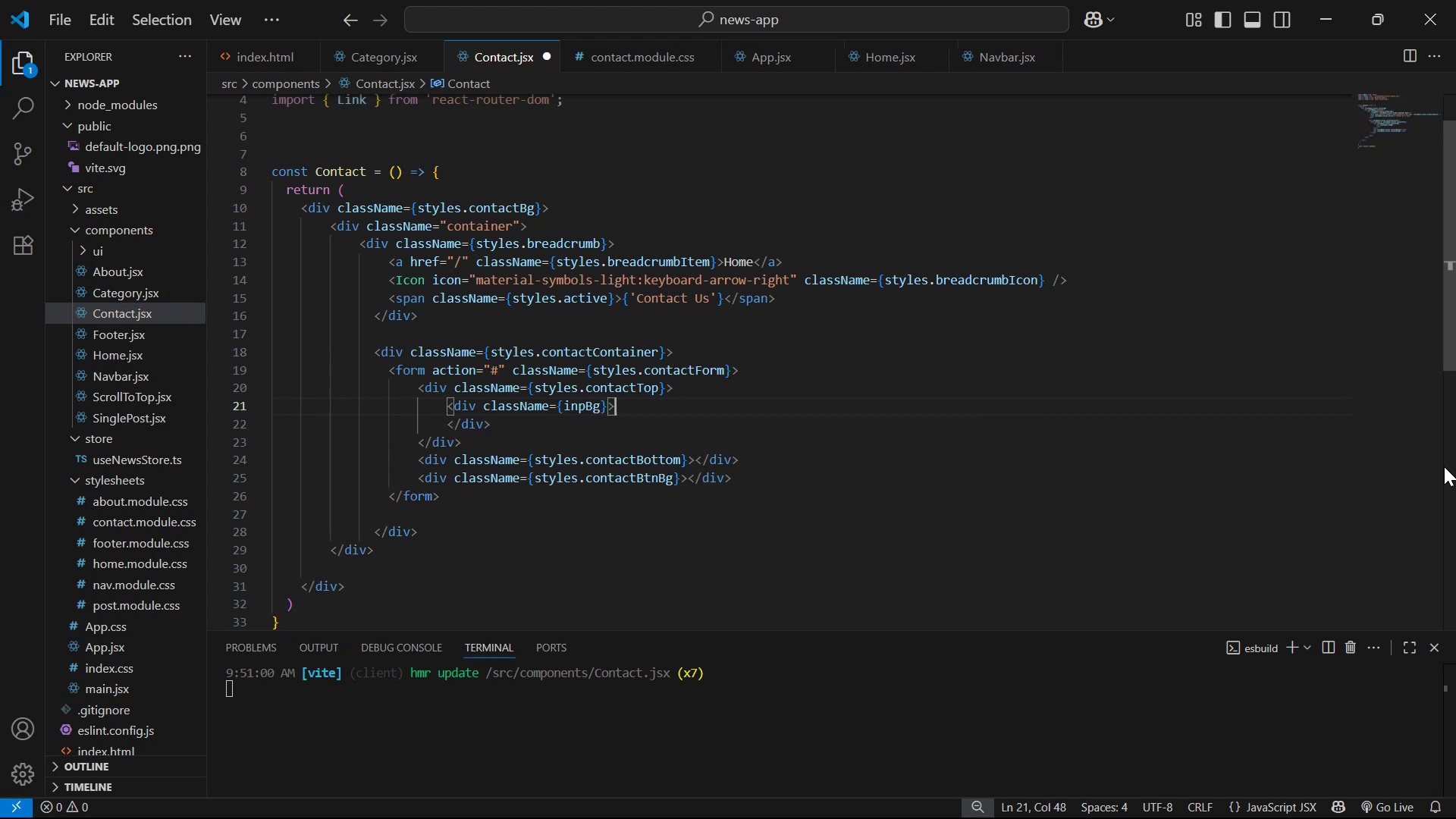 
key(Enter)
 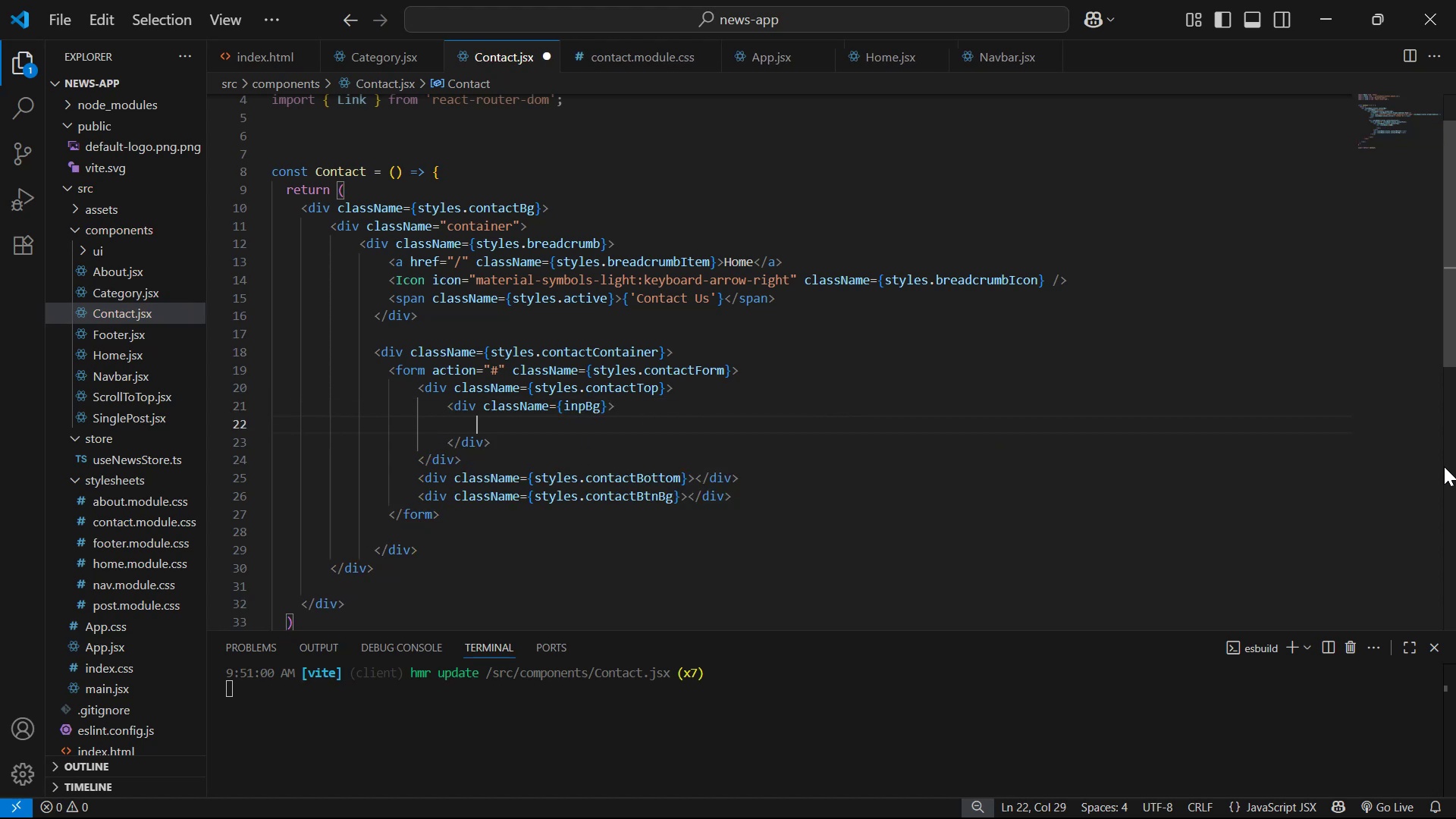 
type(lab)
 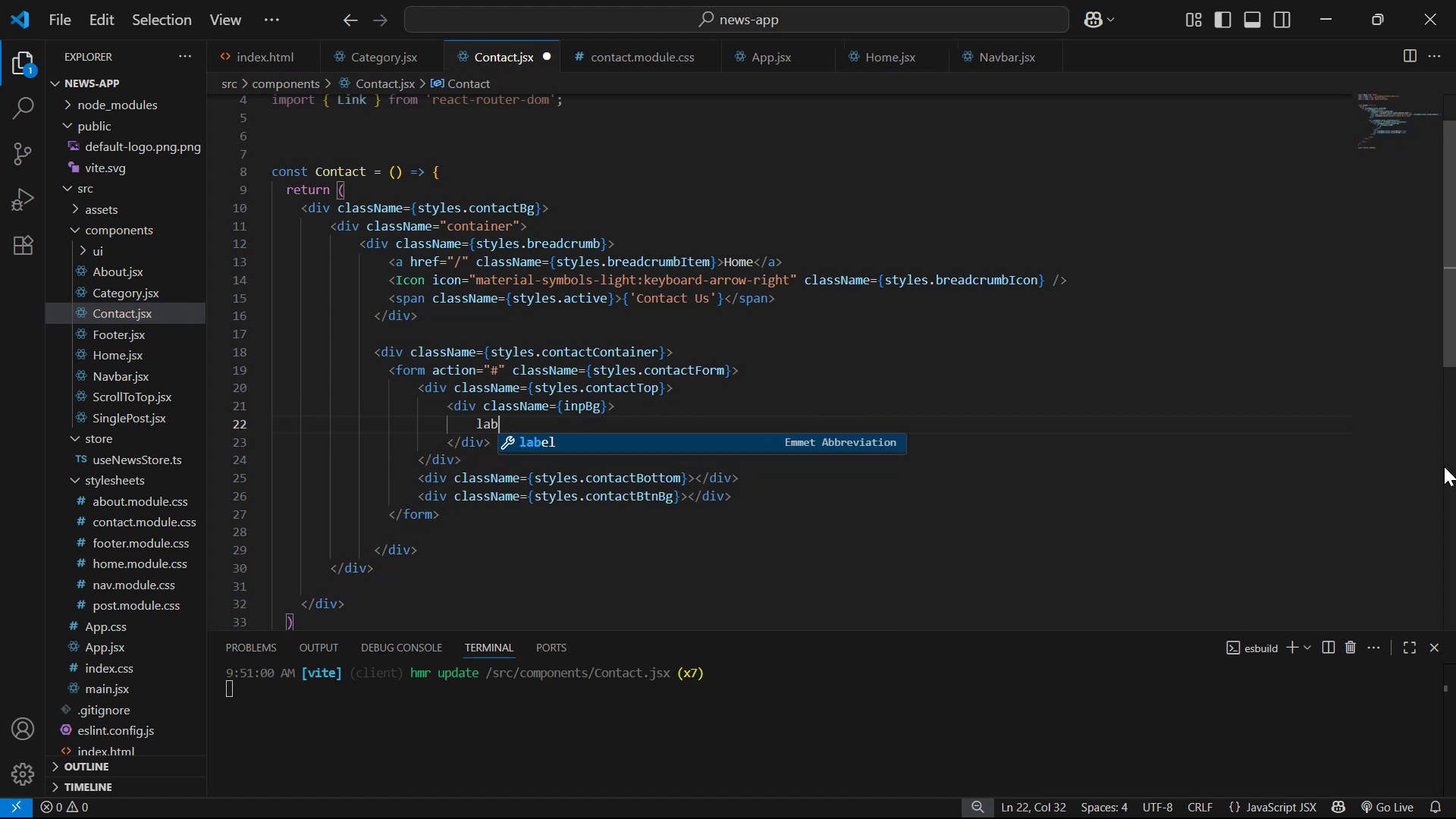 
key(Enter)
 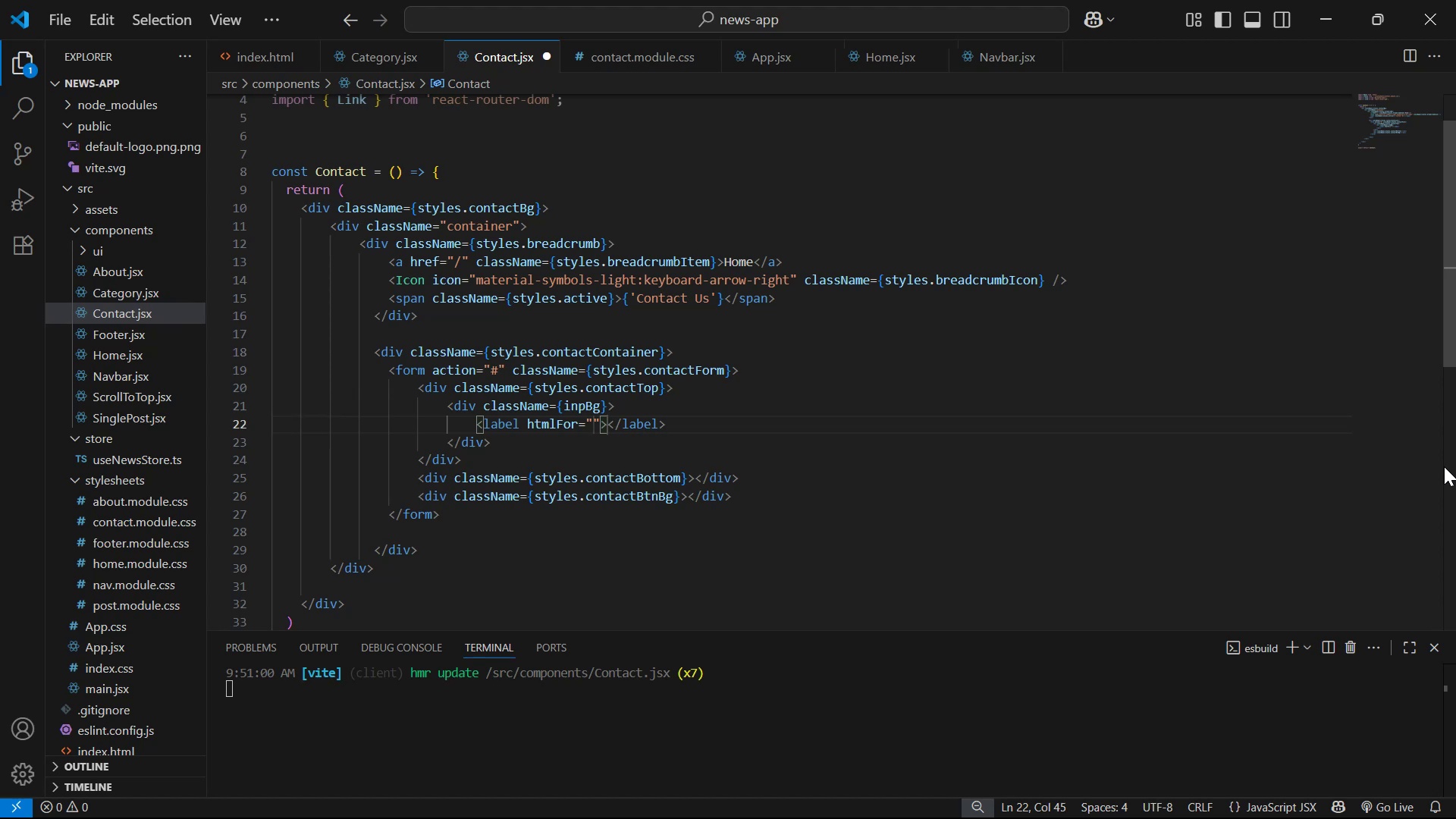 
key(Alt+Tab)
 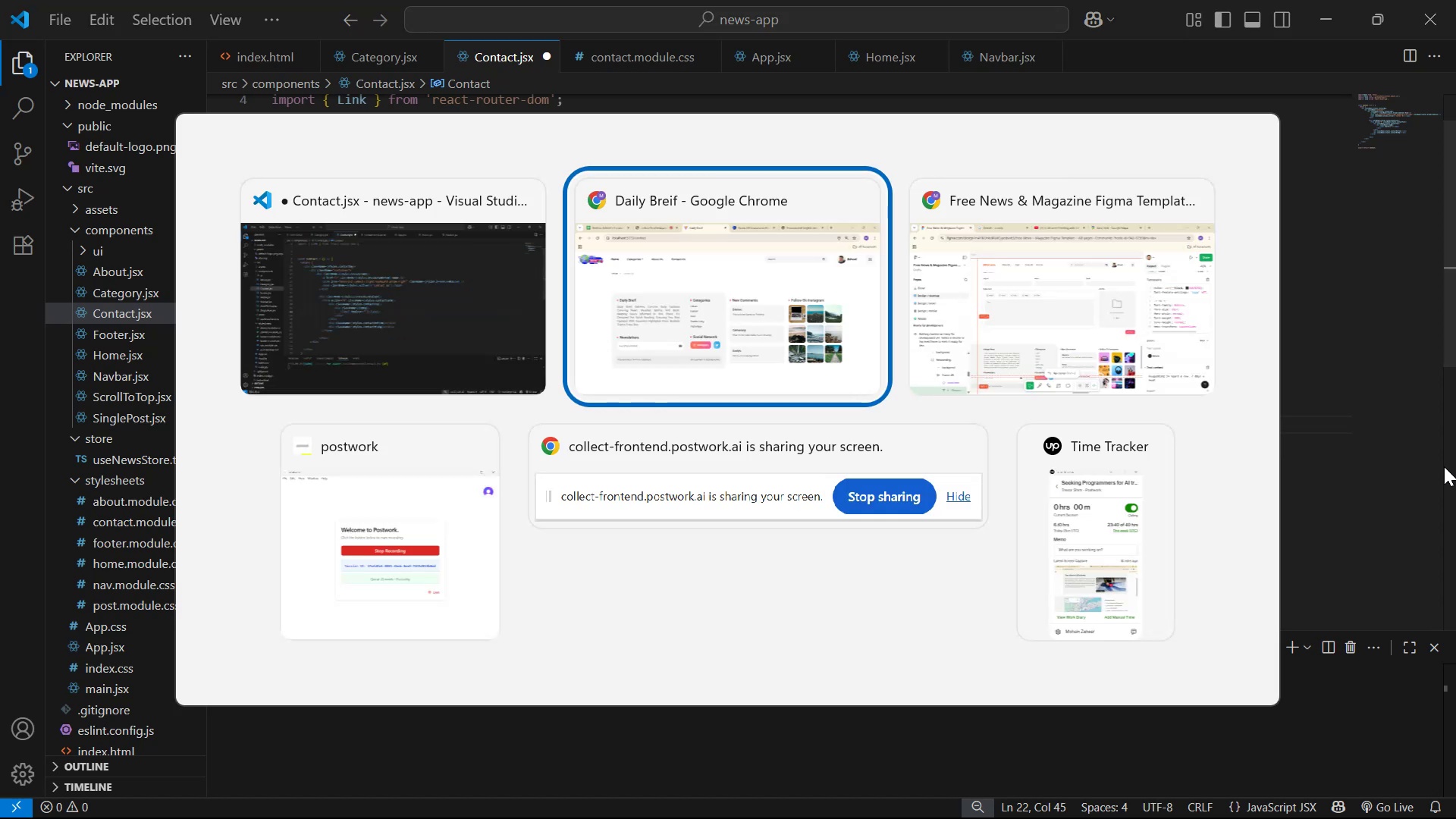 
key(Alt+Tab)
 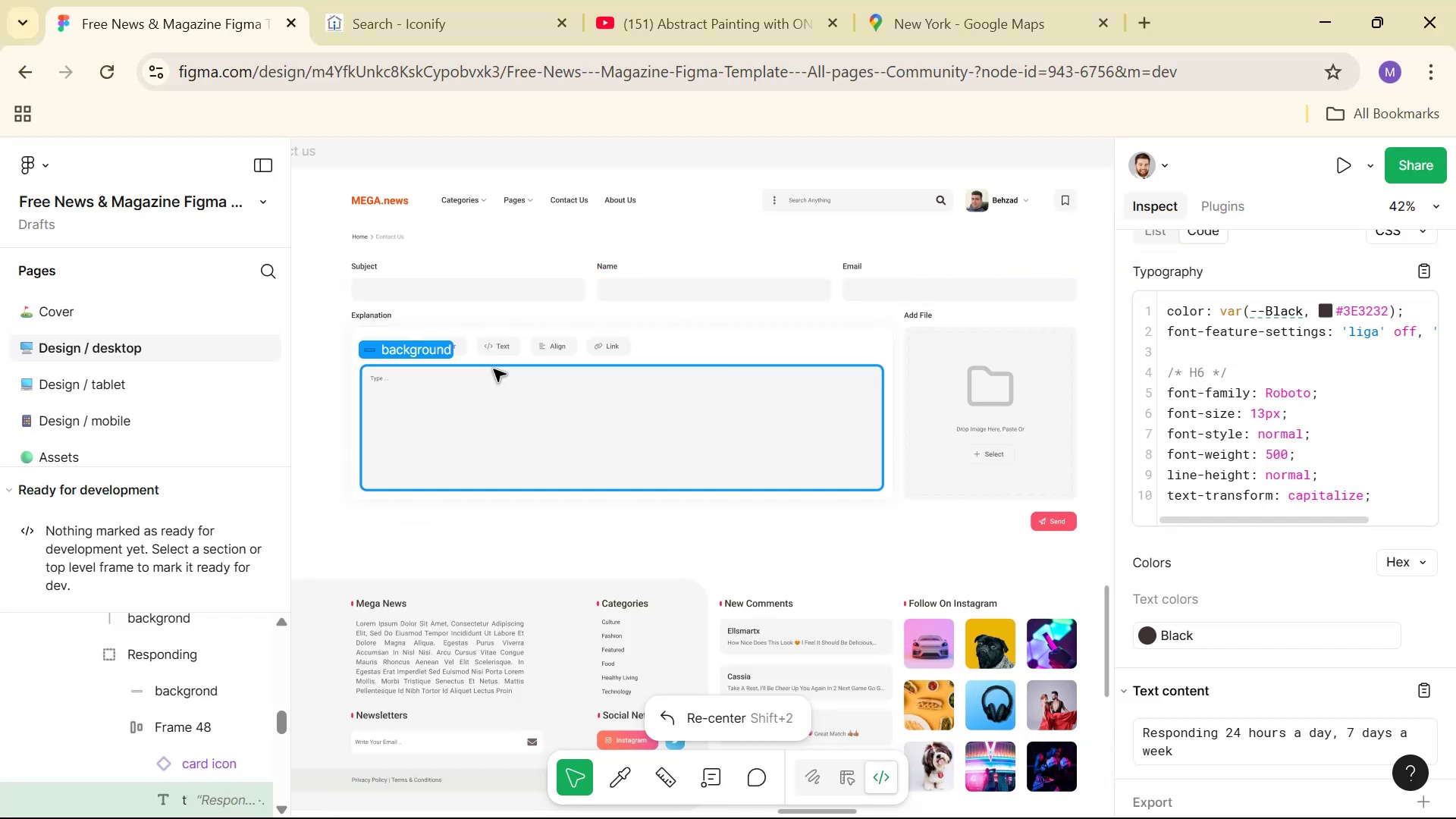 
key(Control+ControlLeft)
 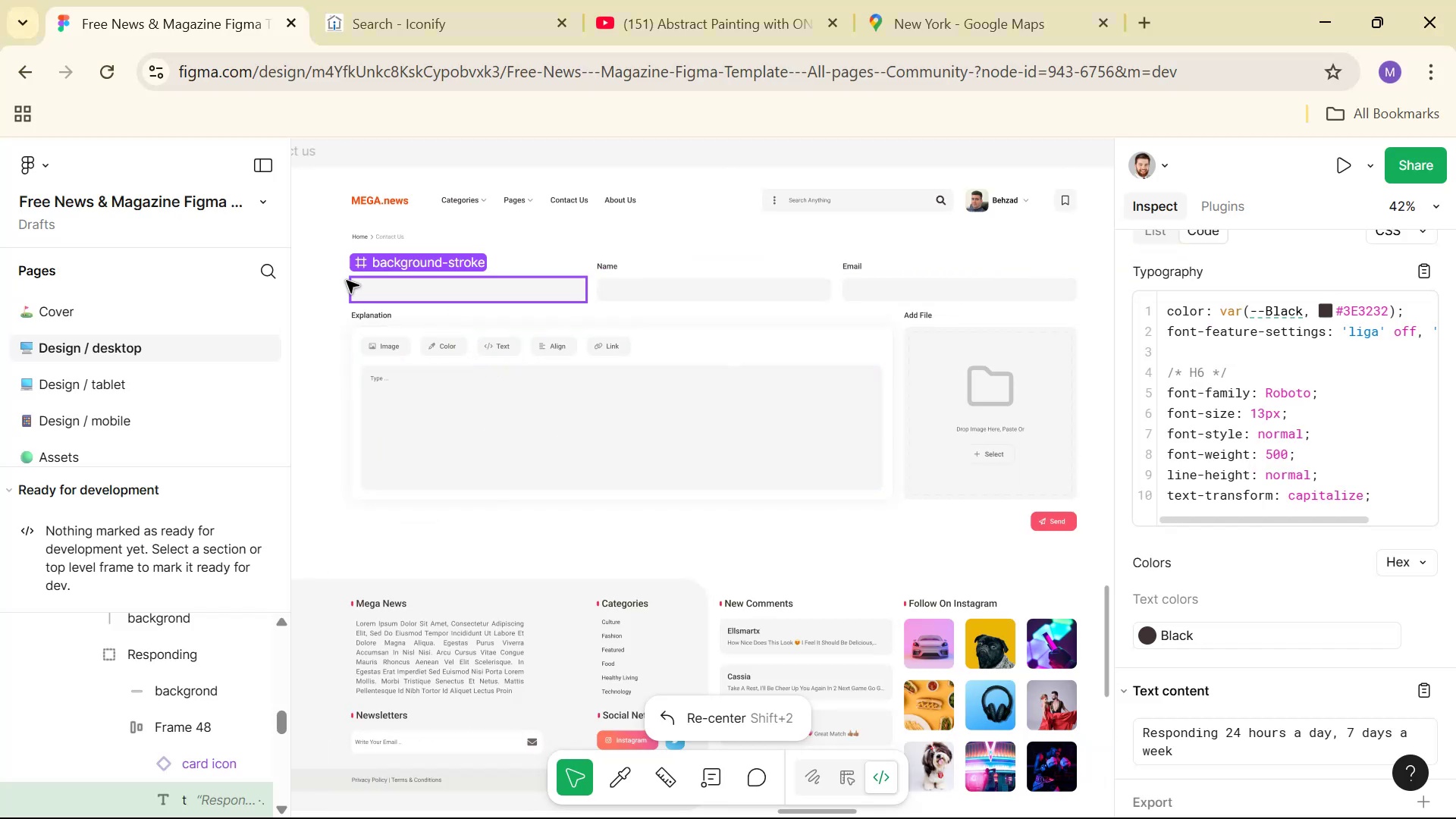 
hold_key(key=ControlLeft, duration=1.02)
left_click([359, 267])
 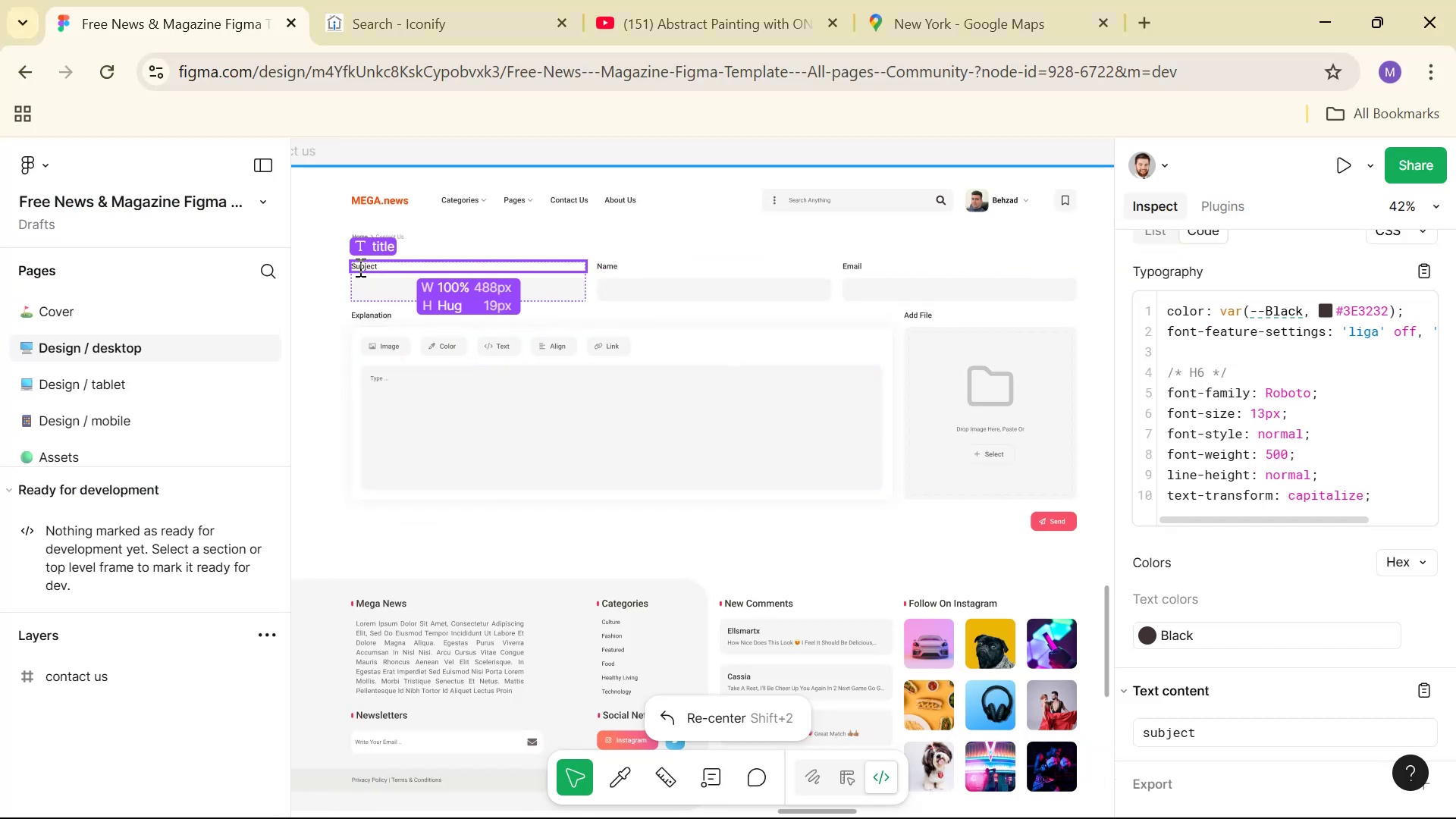 
left_click([359, 267])
 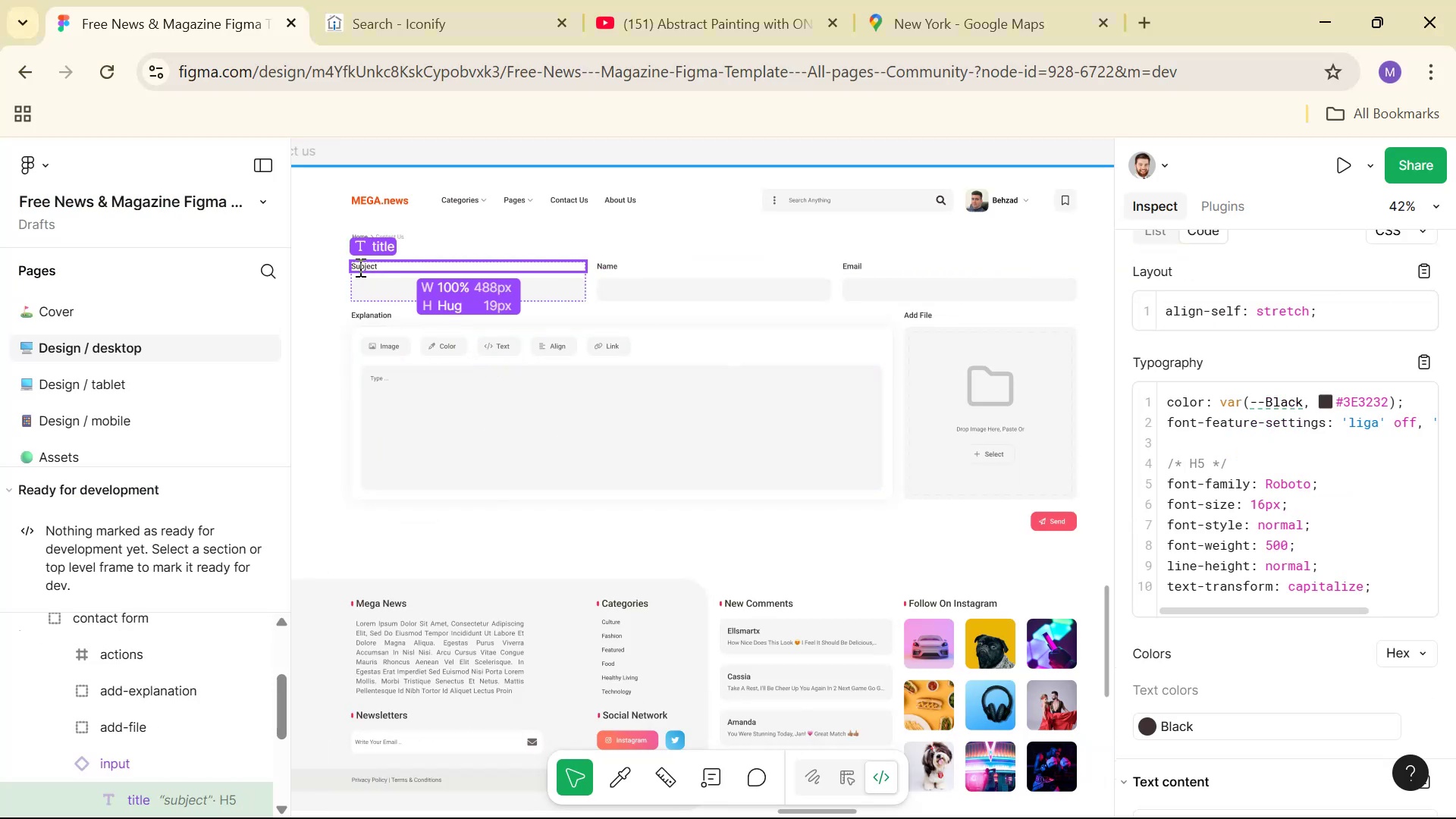 
double_click([359, 267])
 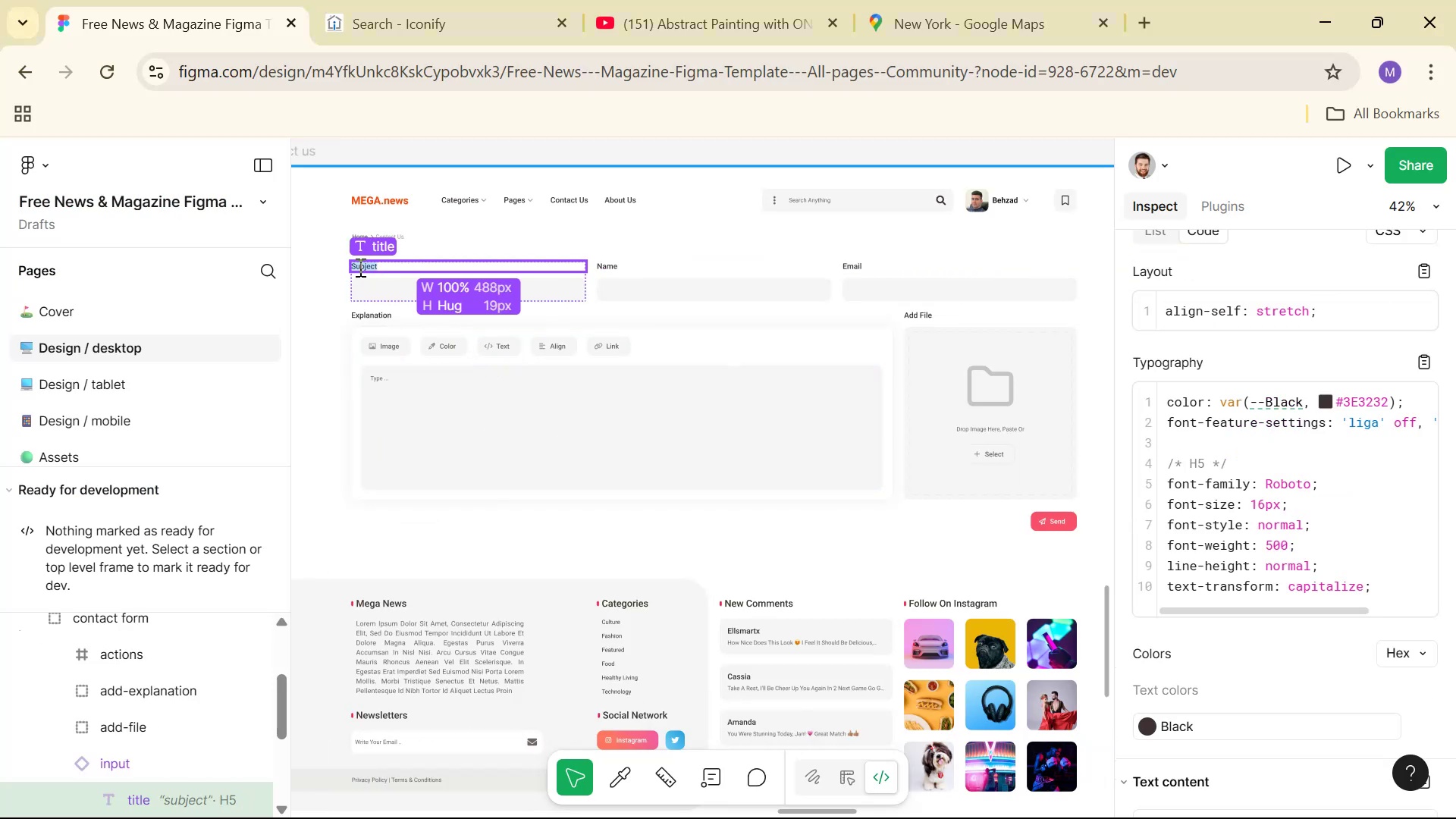 
key(Control+ControlLeft)
 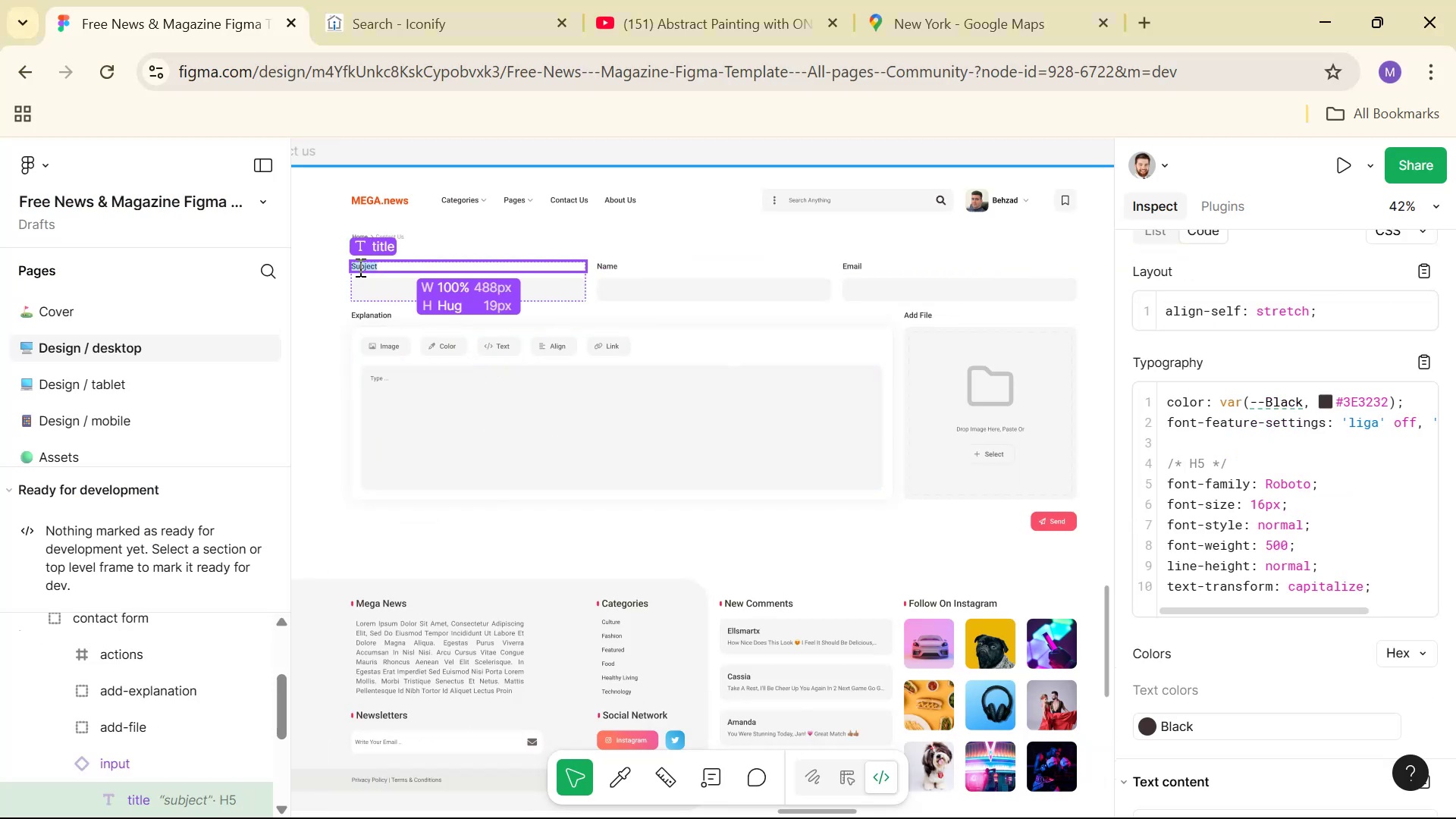 
key(Control+C)
 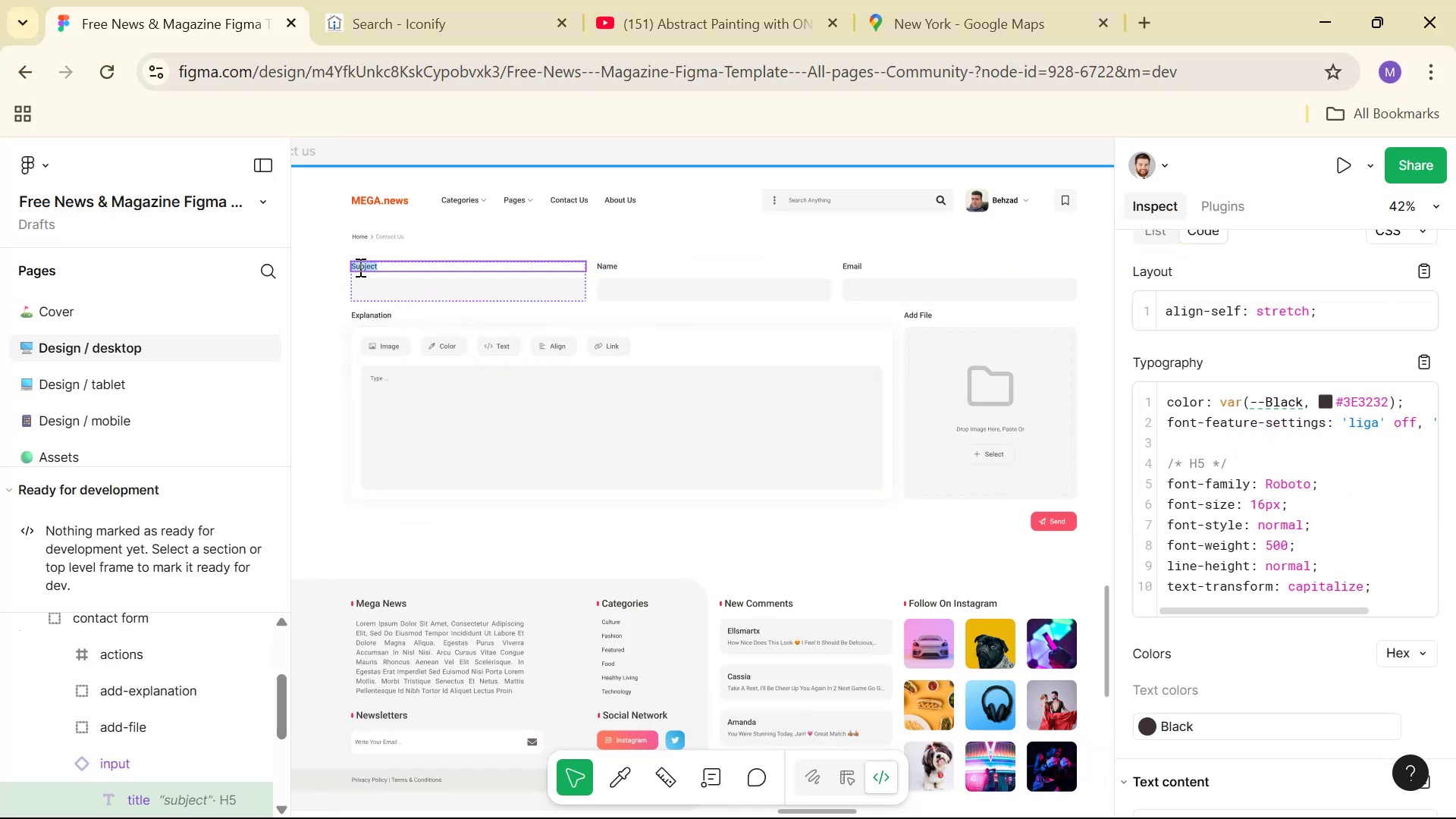 
key(Alt+AltLeft)
 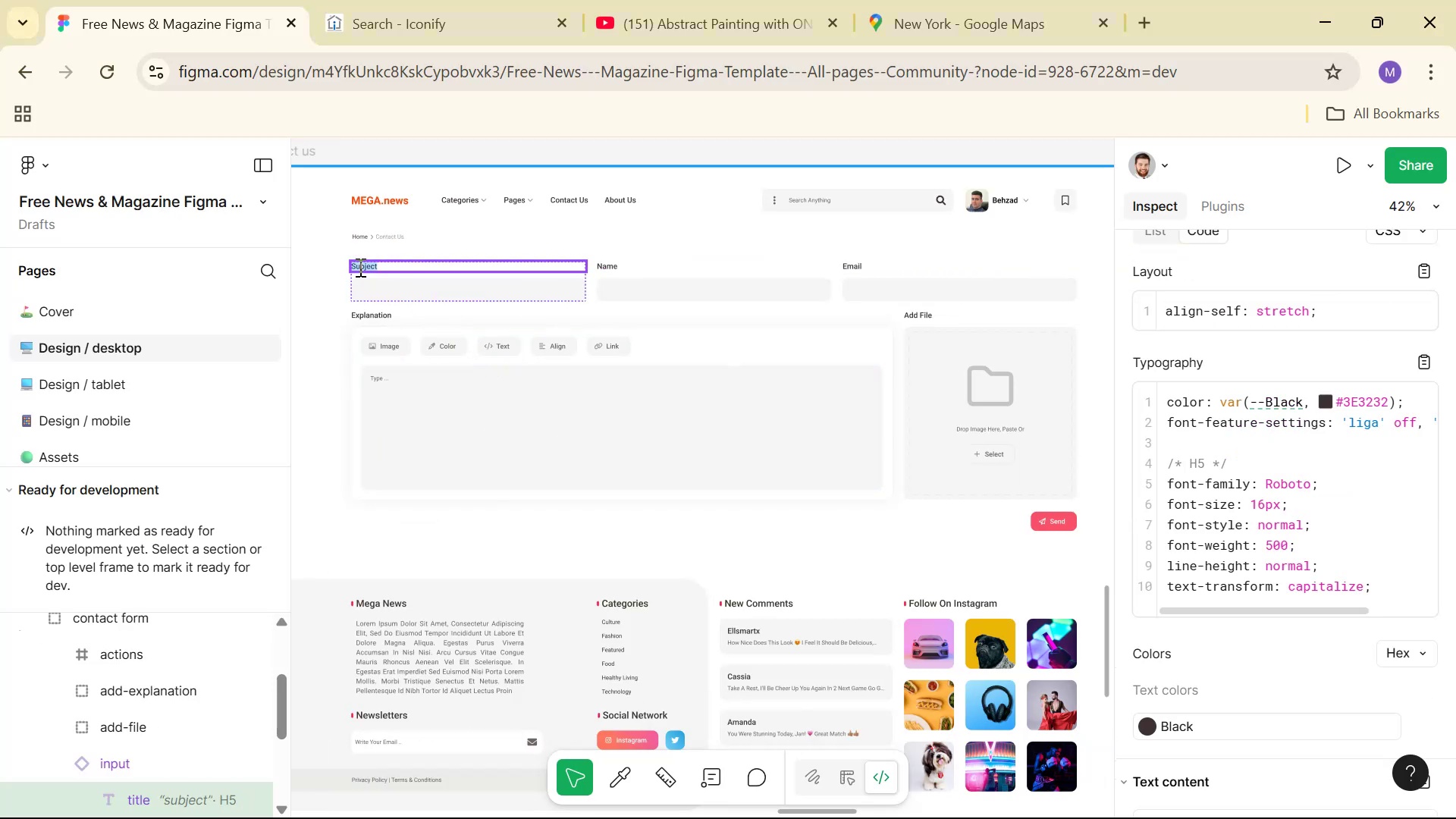 
key(Alt+Tab)
 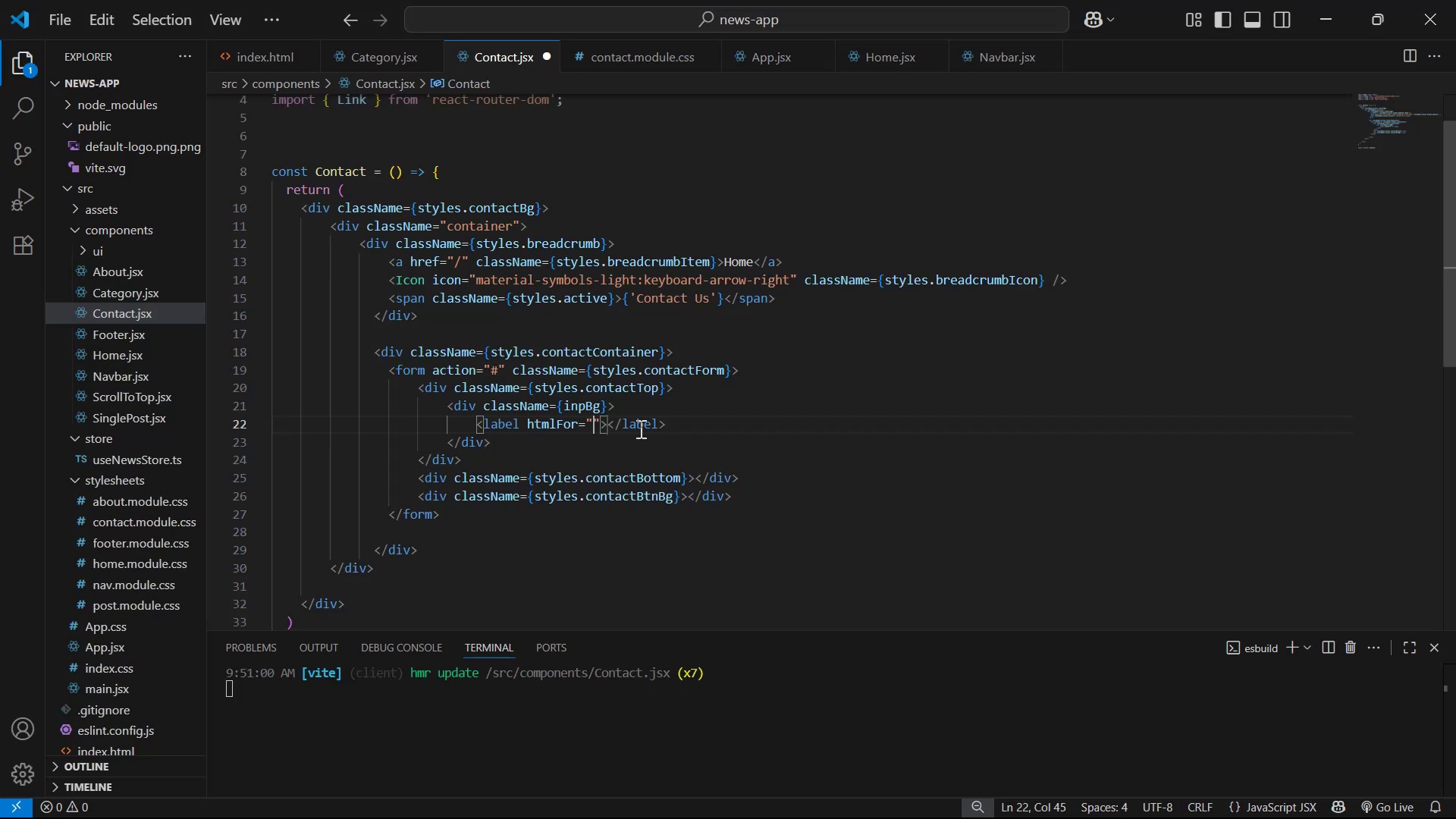 
key(Control+V)
 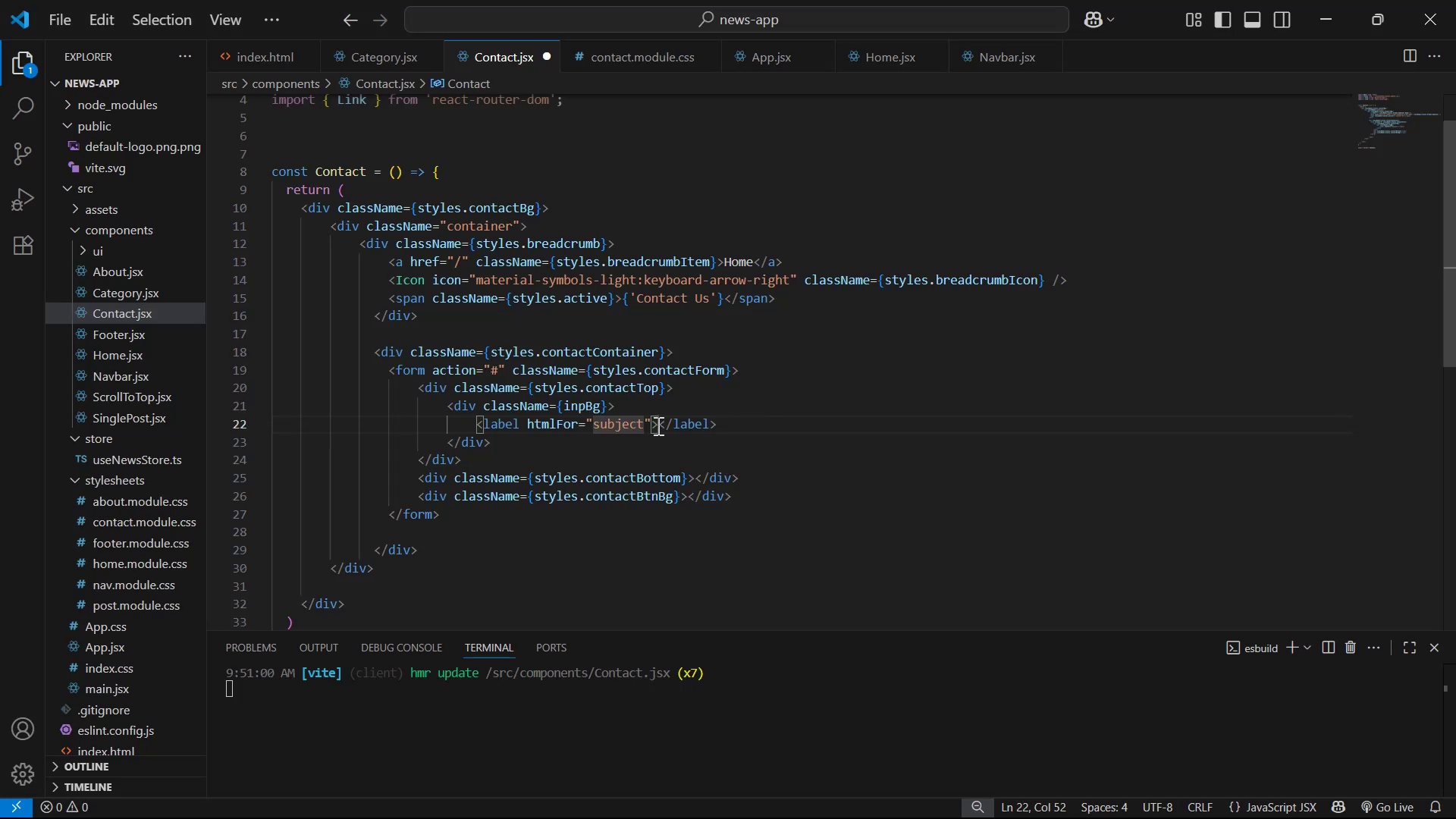 
left_click([658, 425])
 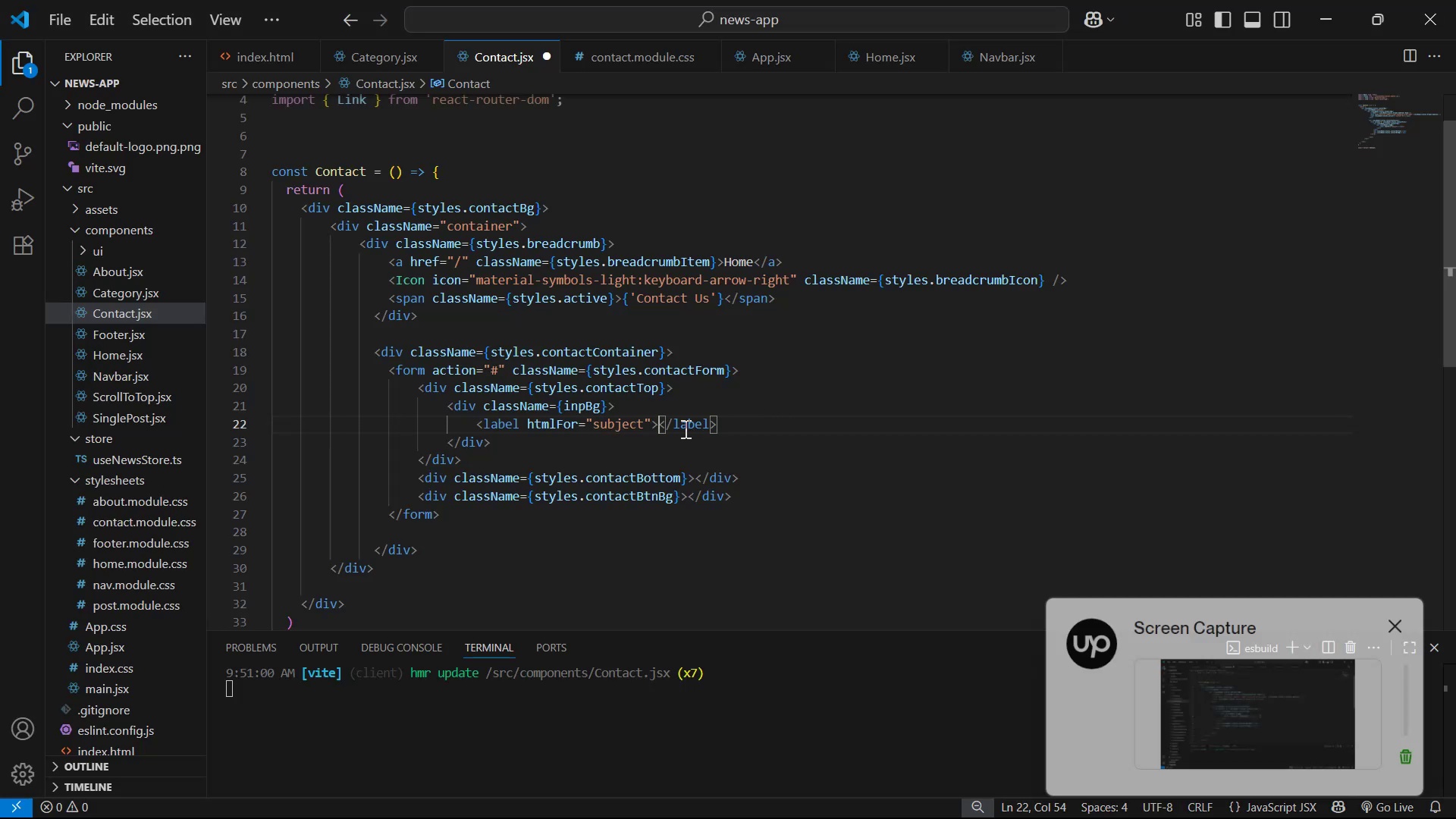 
key(Control+V)
 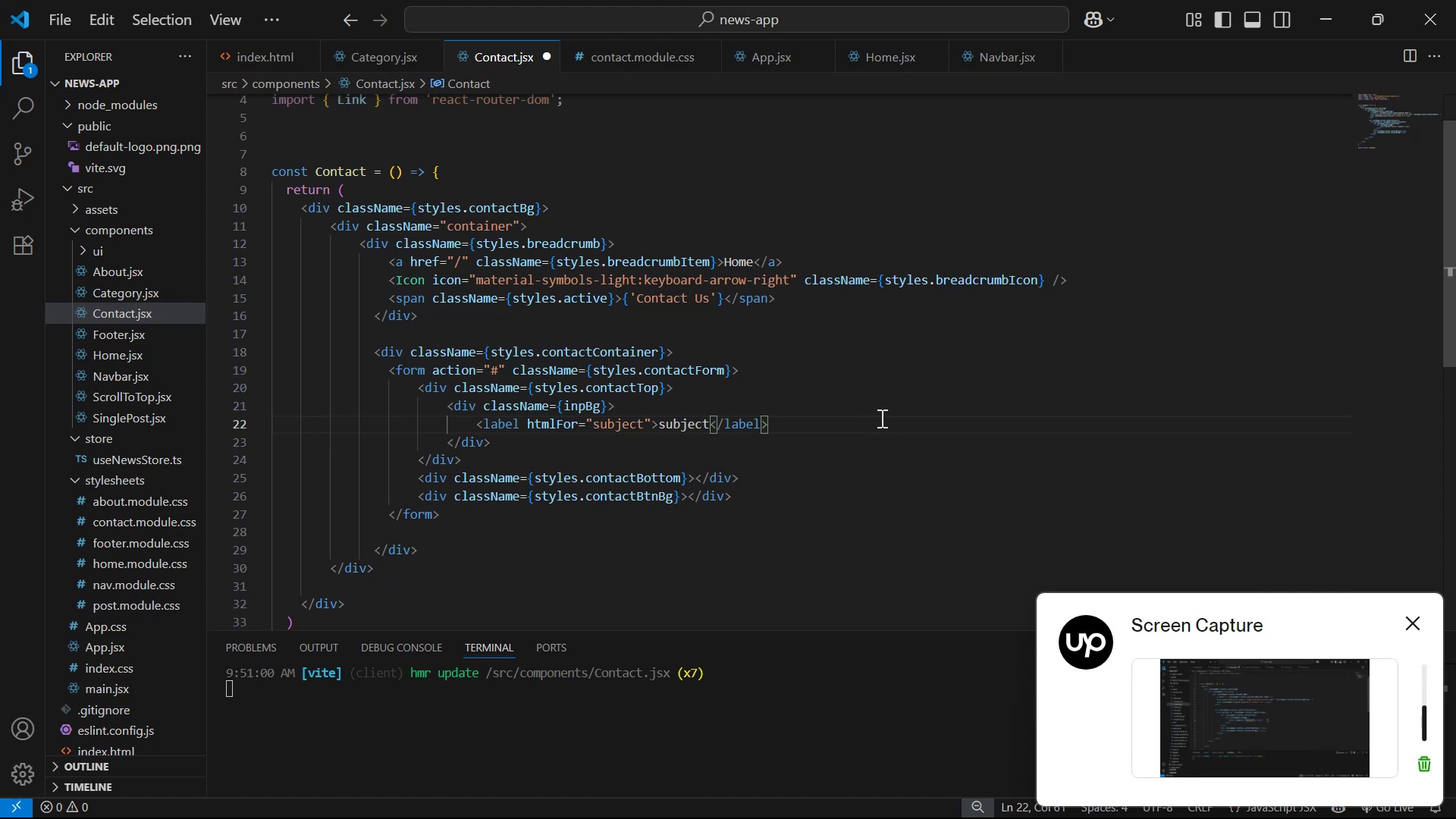 
left_click([861, 421])
 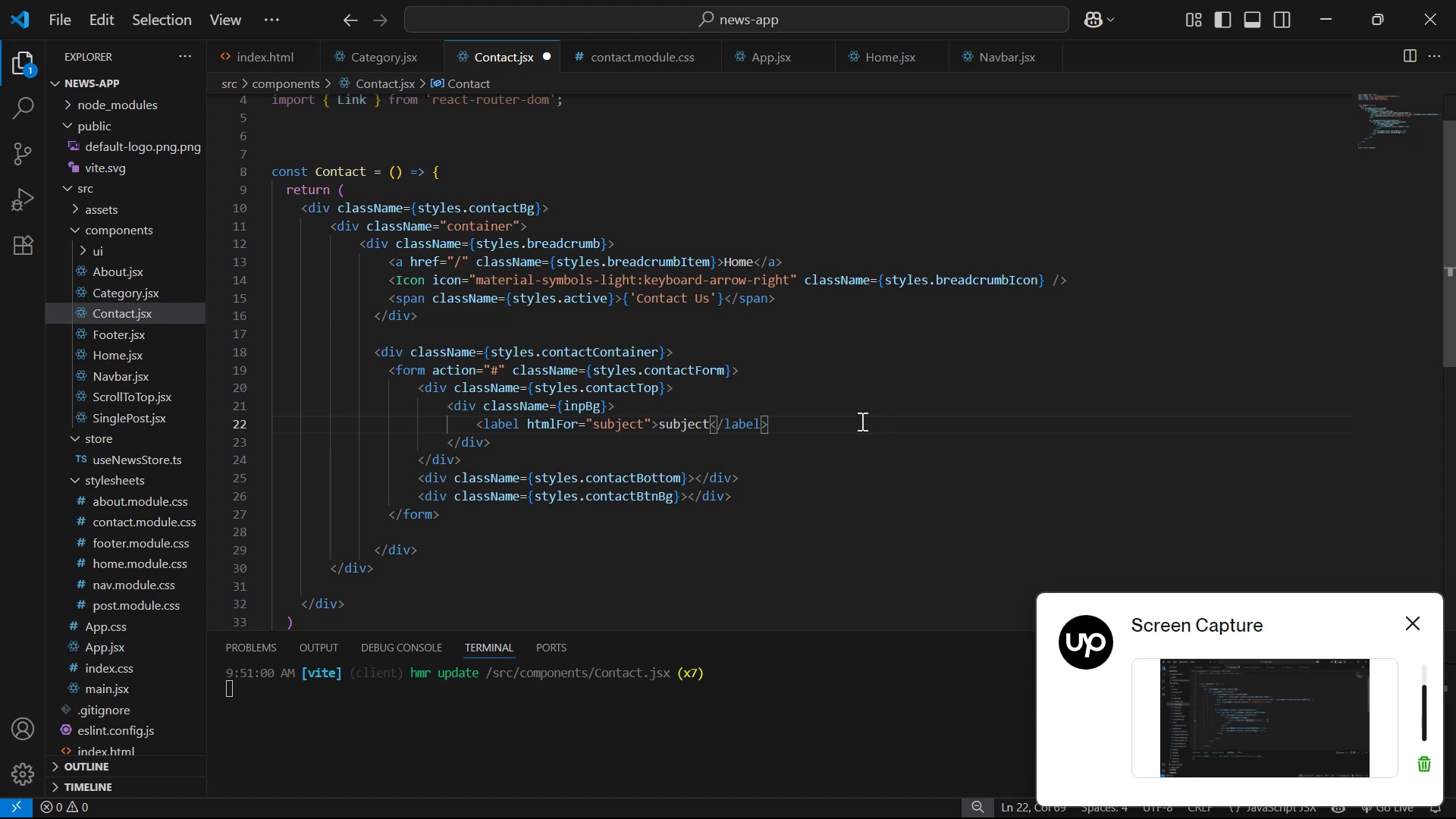 
key(Enter)
 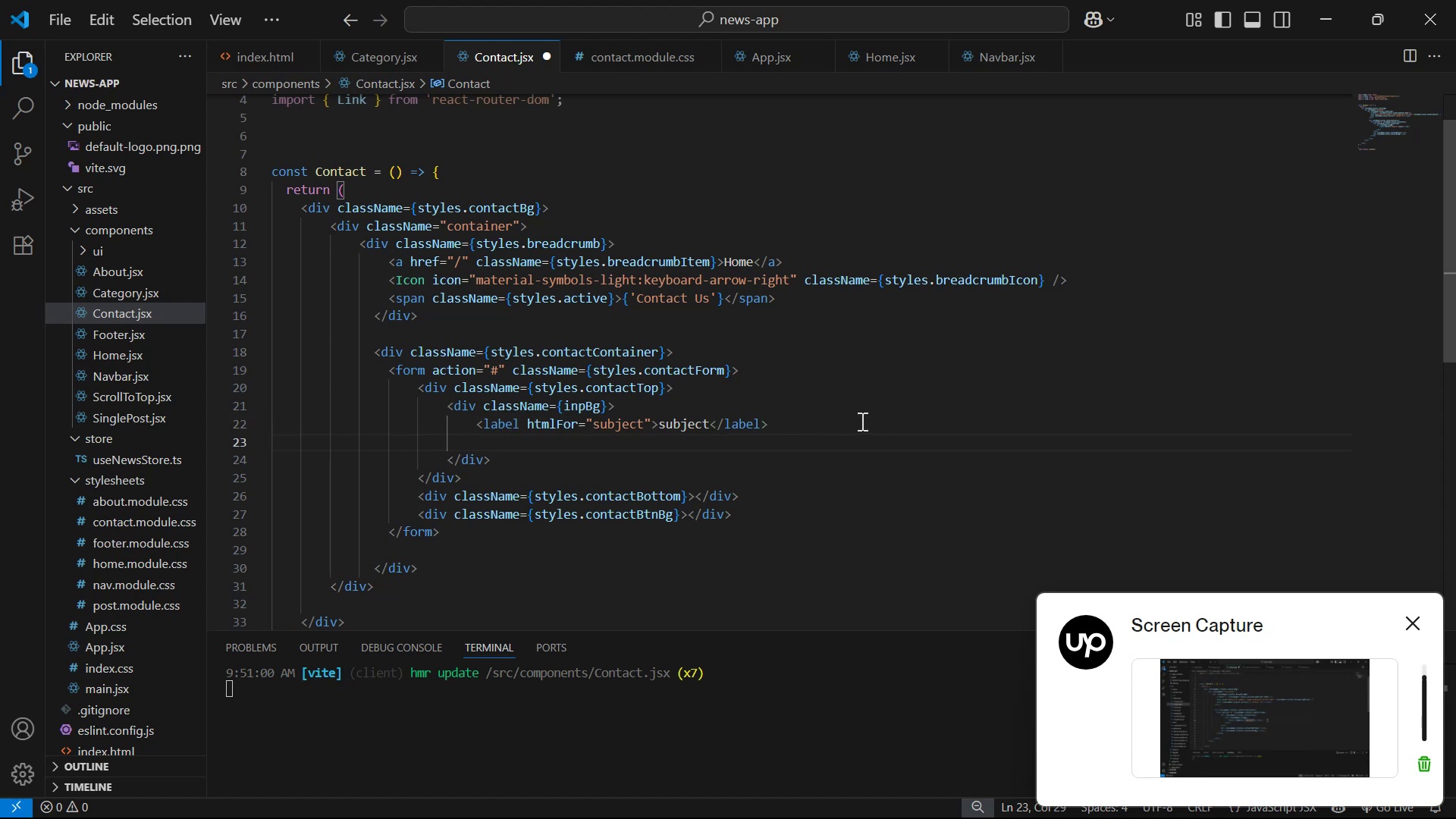 
type(in)
 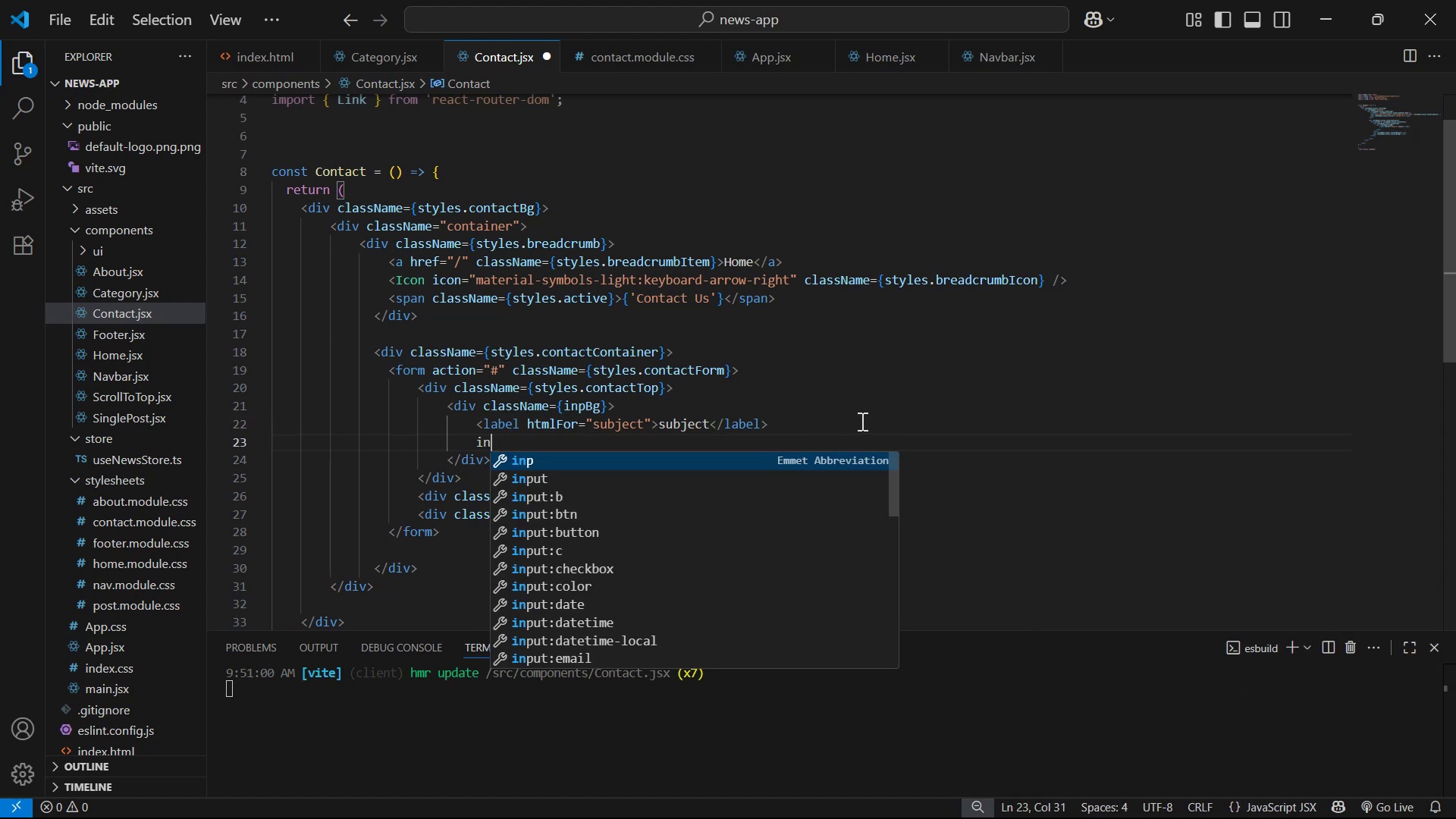 
key(Enter)
 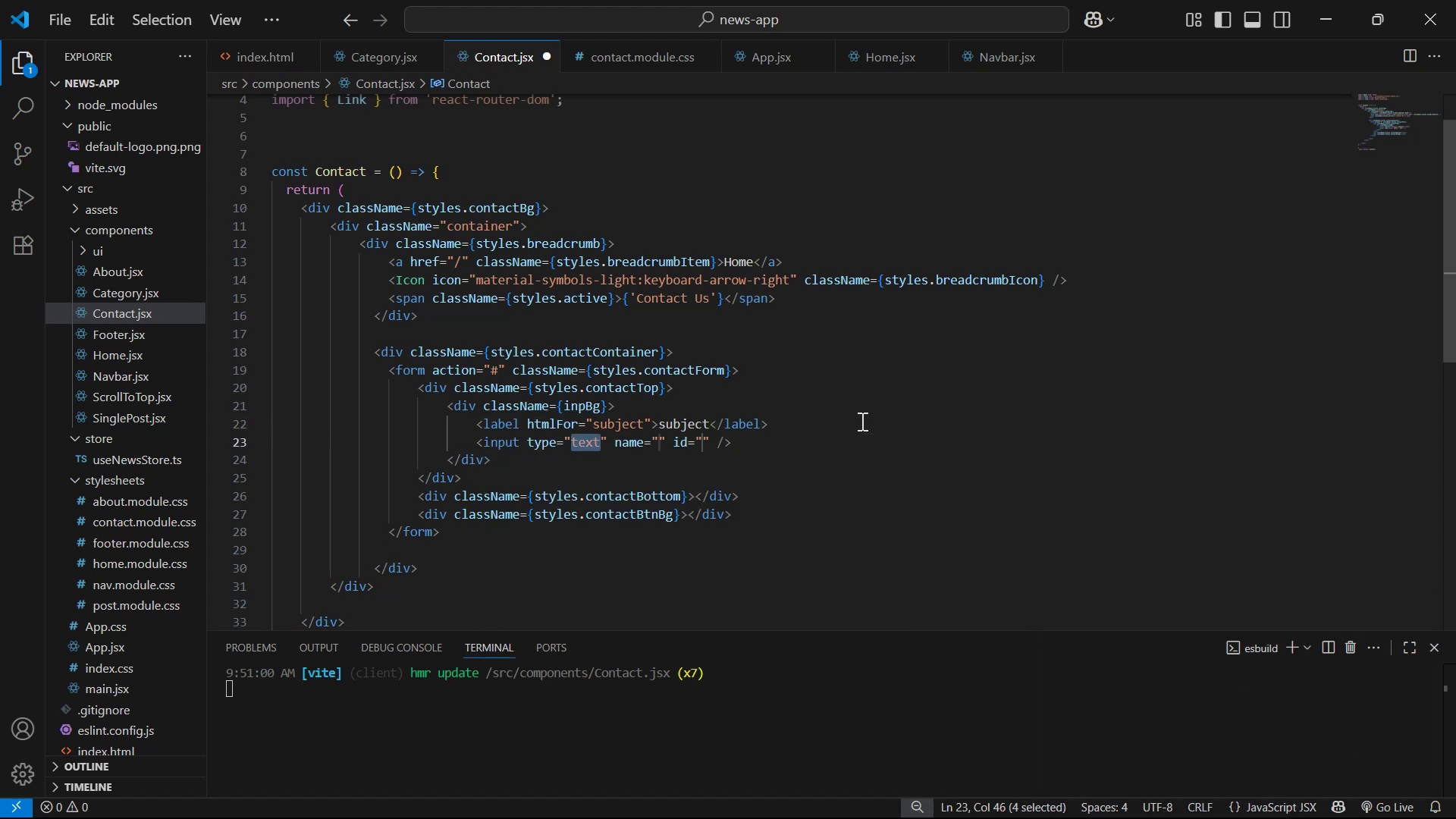 
hold_key(key=ArrowRight, duration=0.62)
 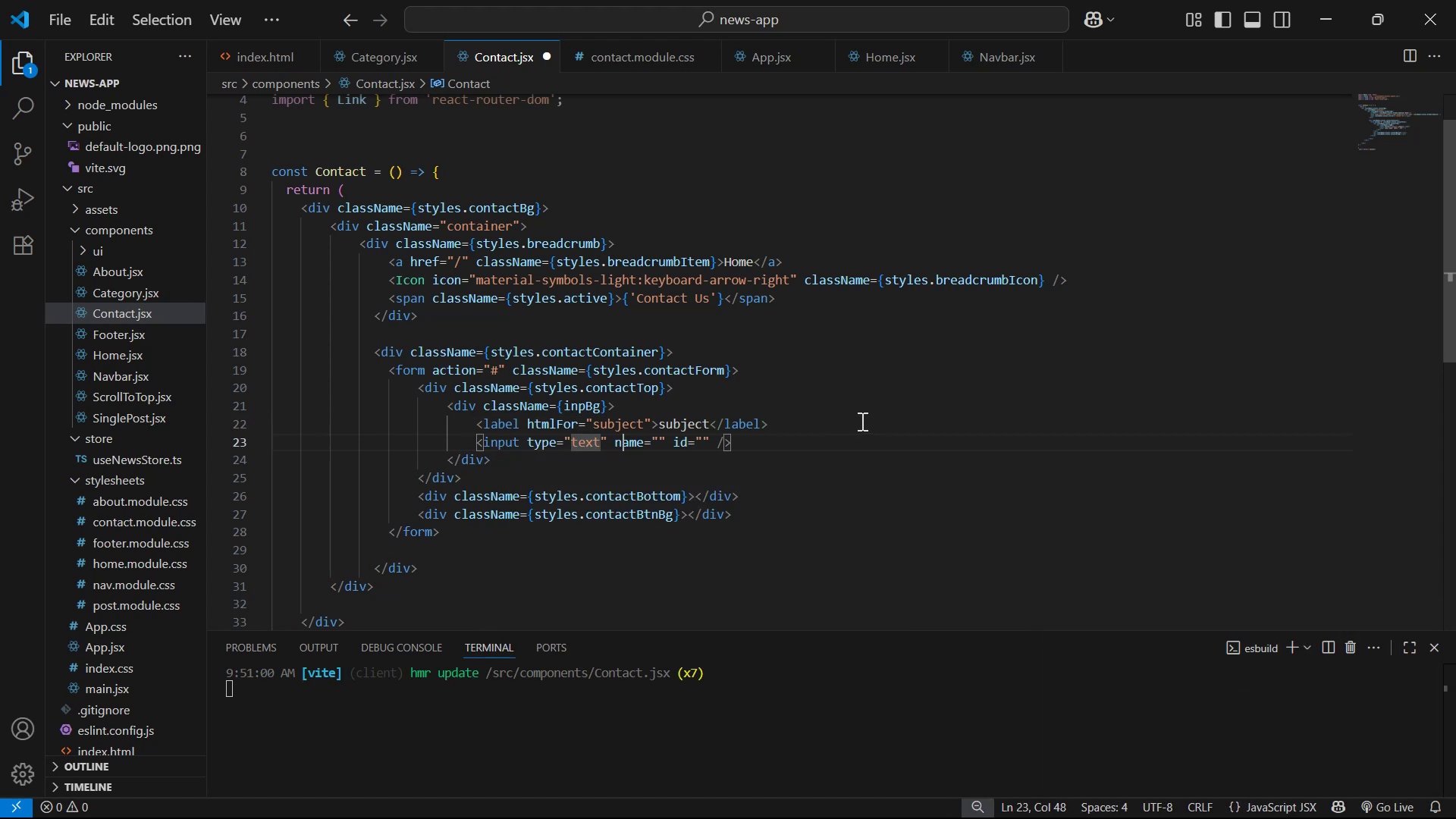 
key(ArrowRight)
 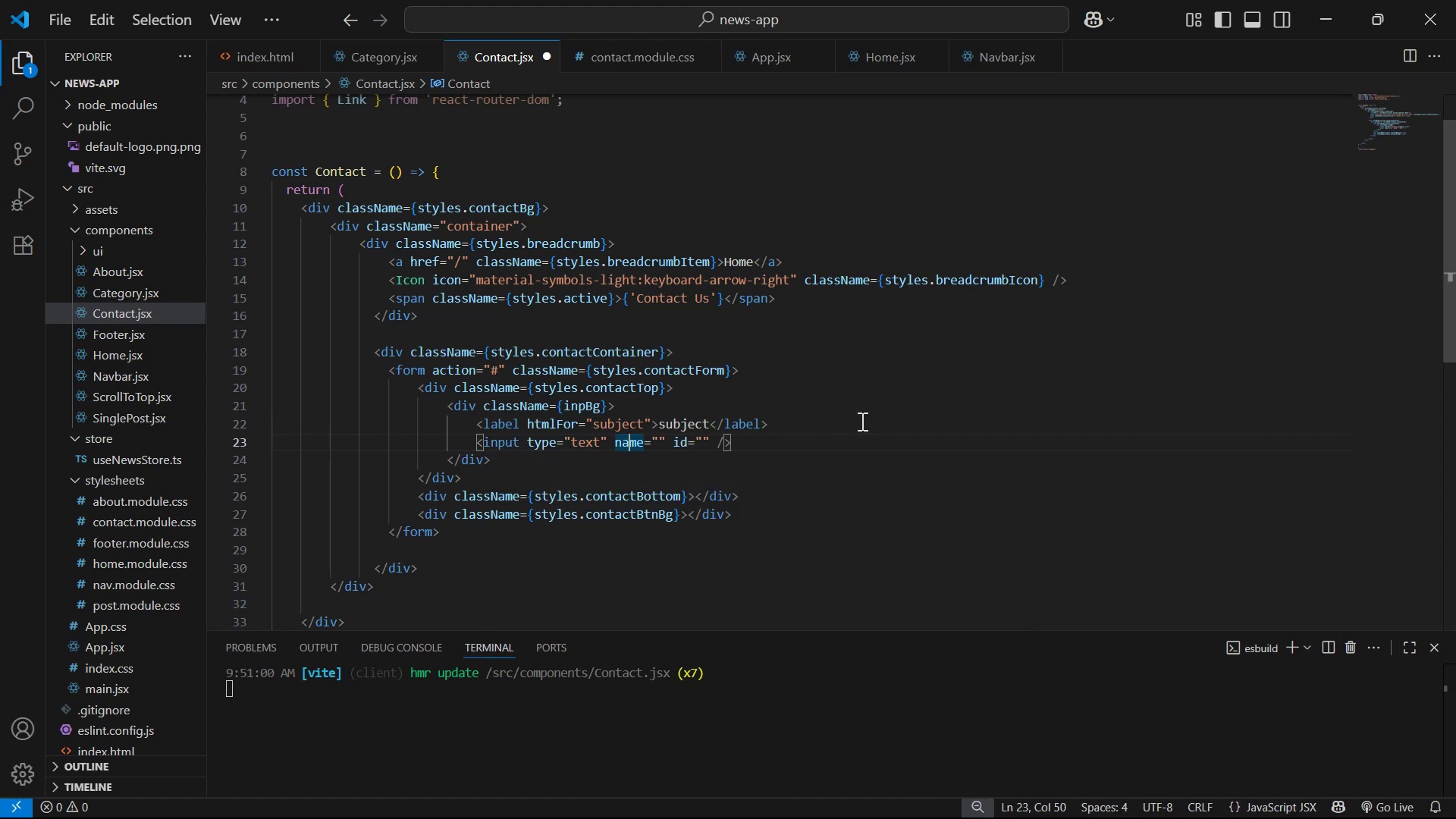 
key(ArrowRight)
 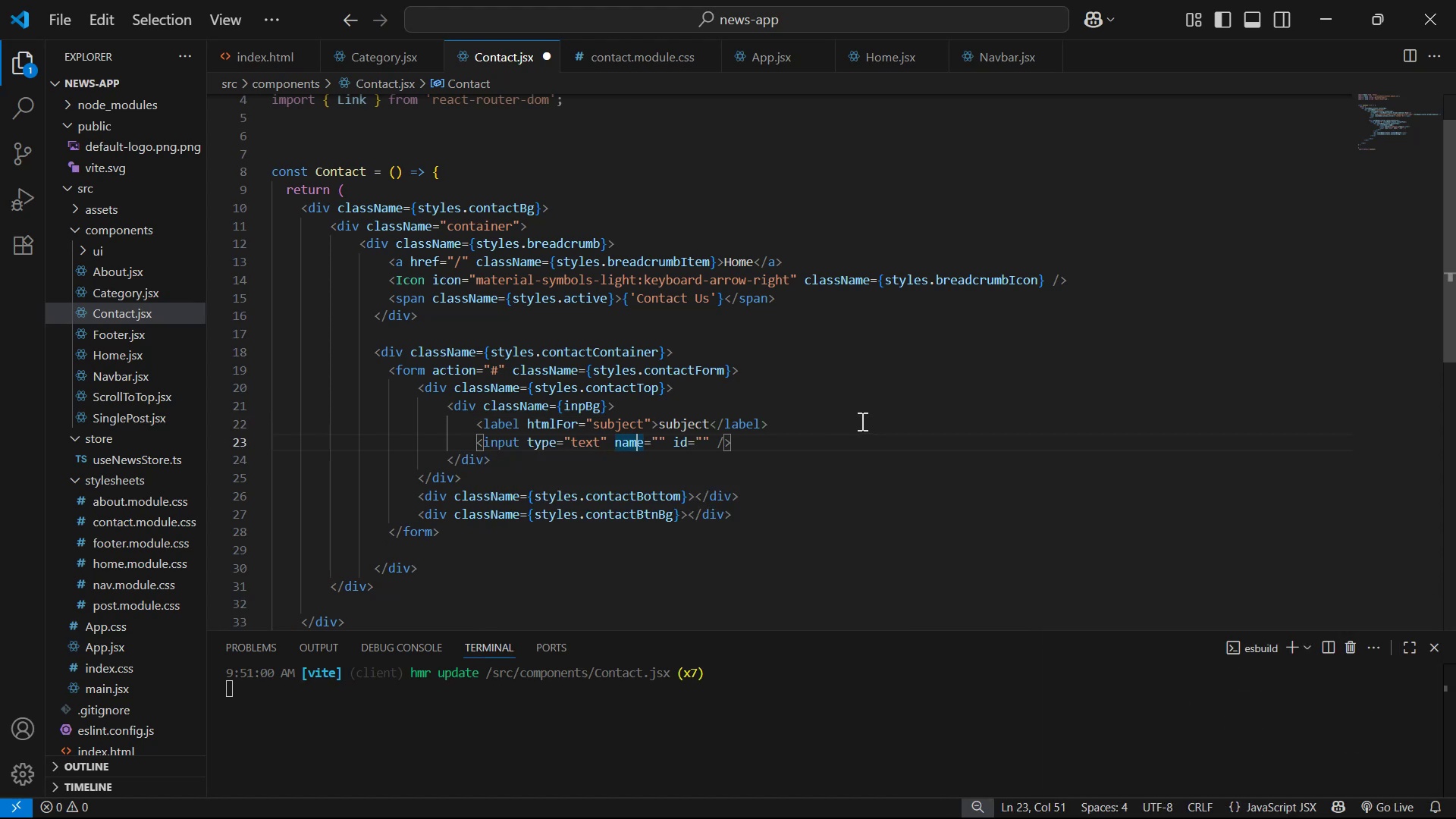 
key(ArrowRight)
 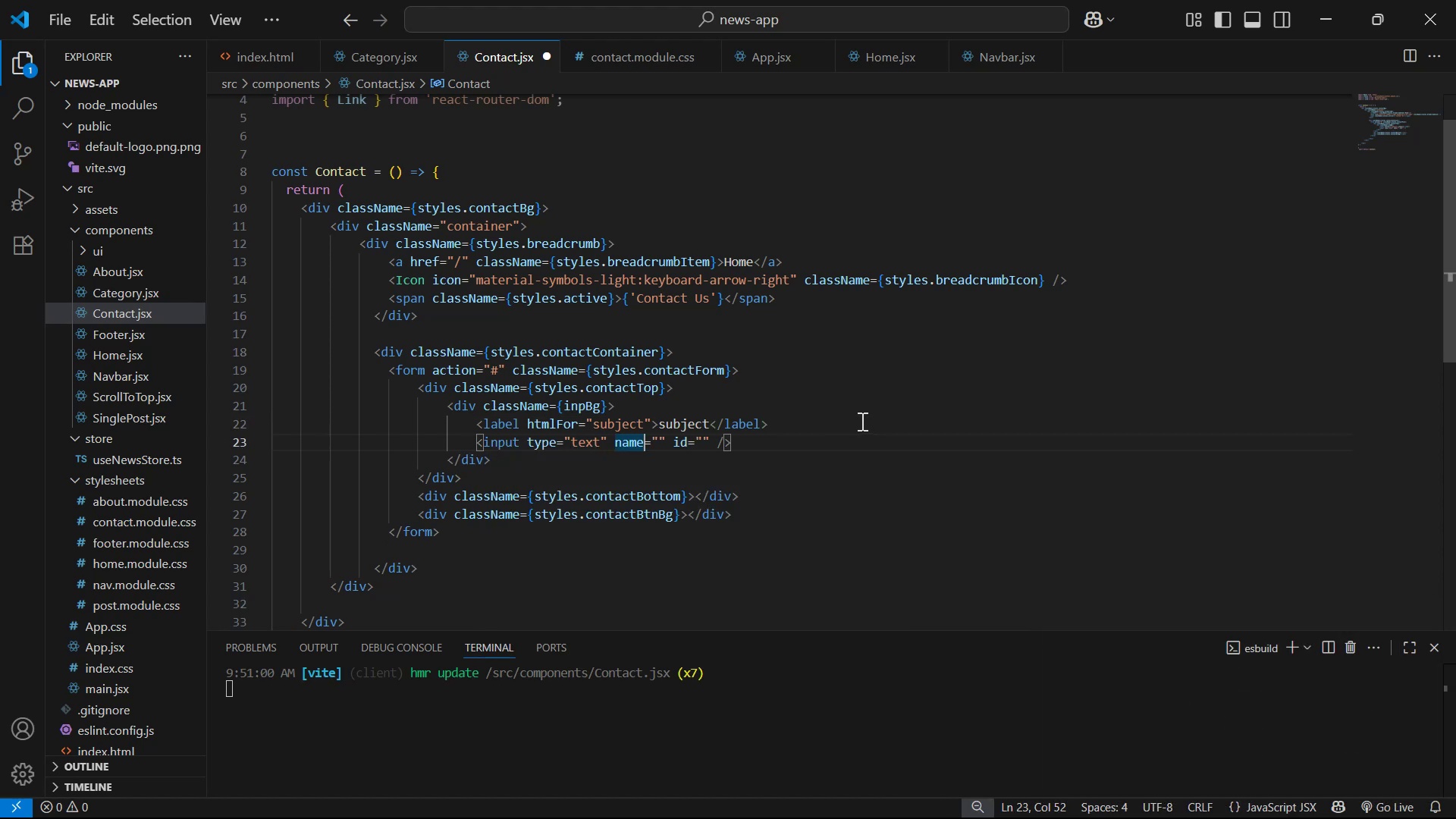 
key(ArrowRight)
 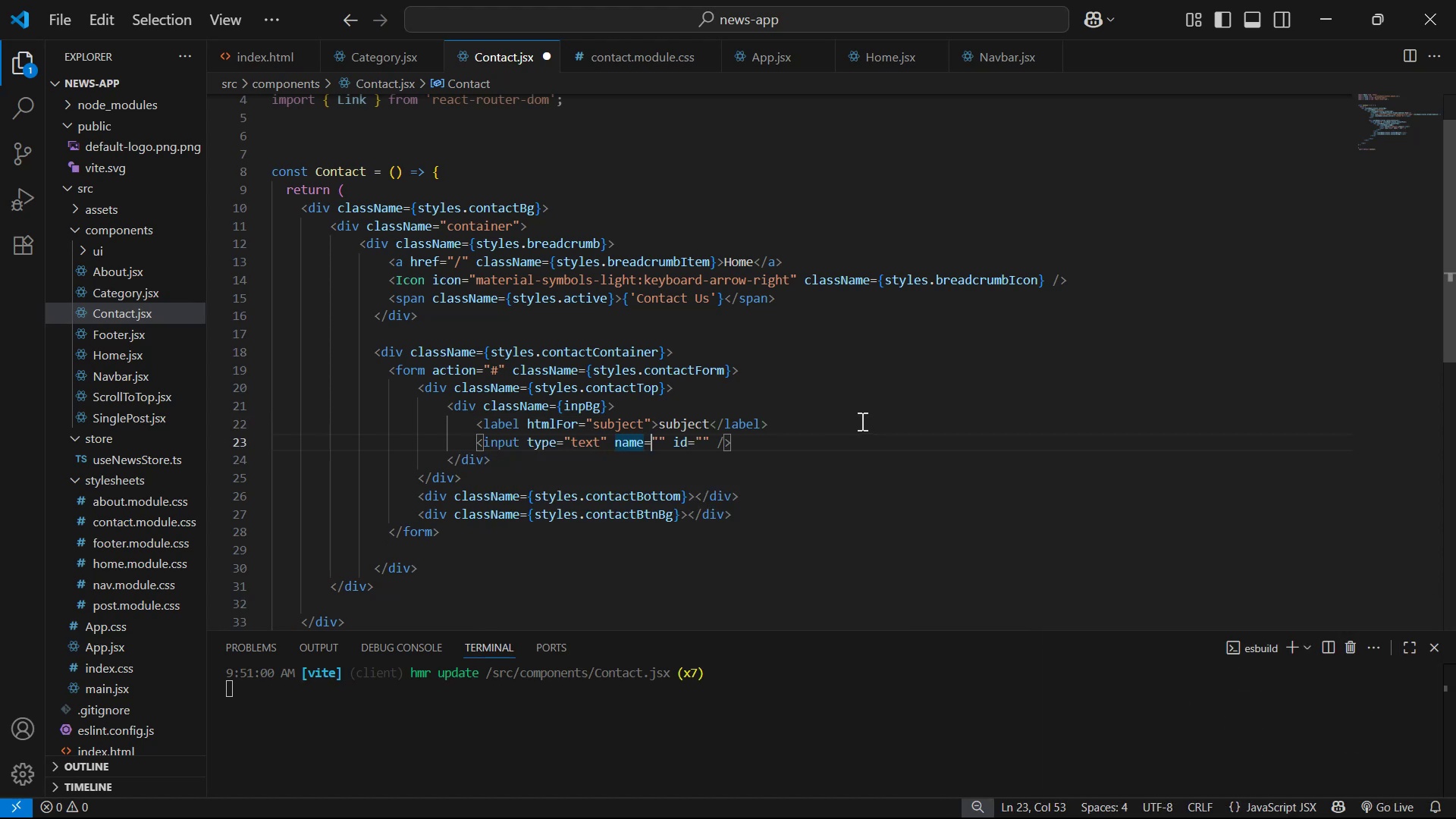 
key(ArrowRight)
 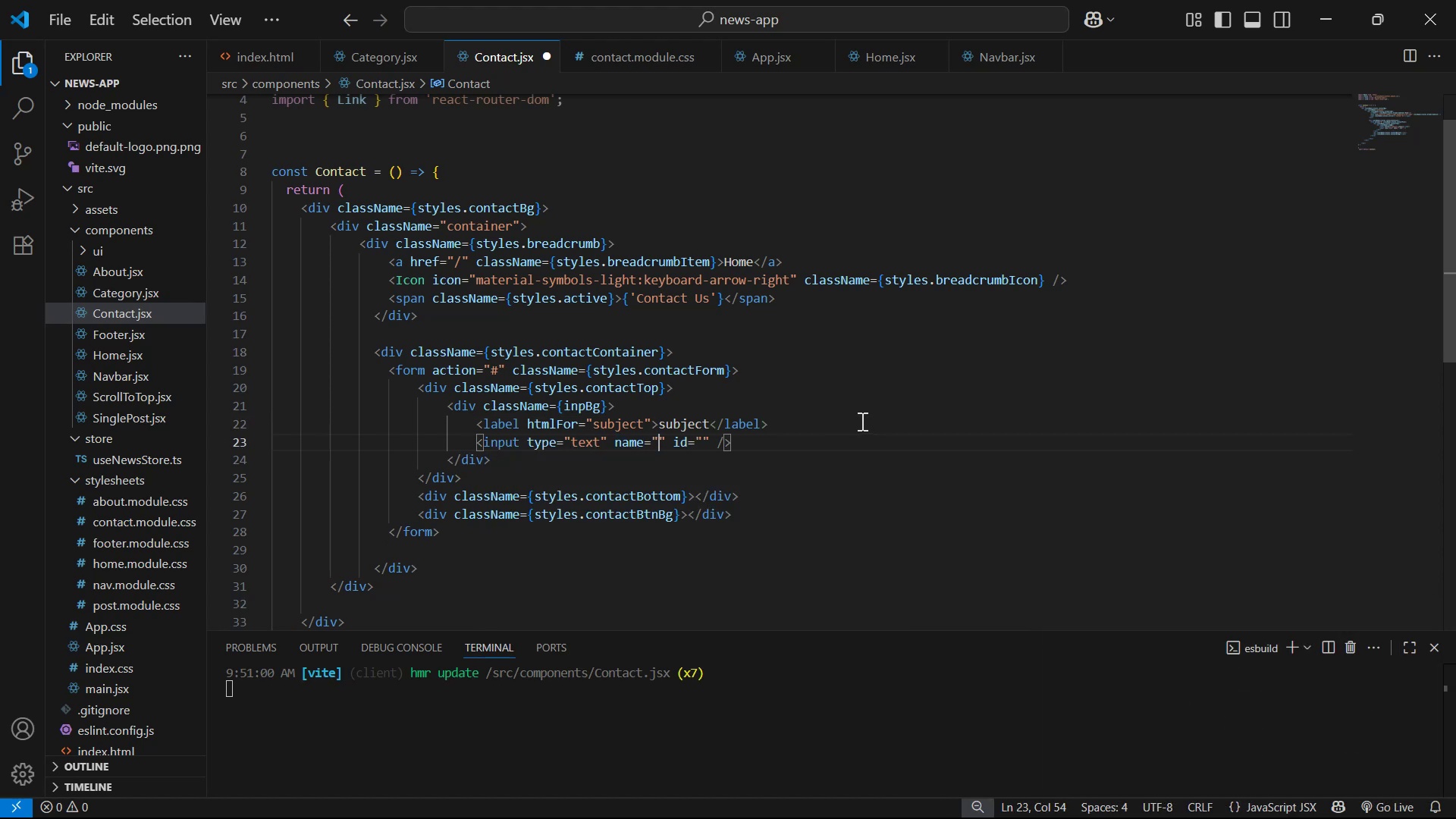 
key(Control+V)
 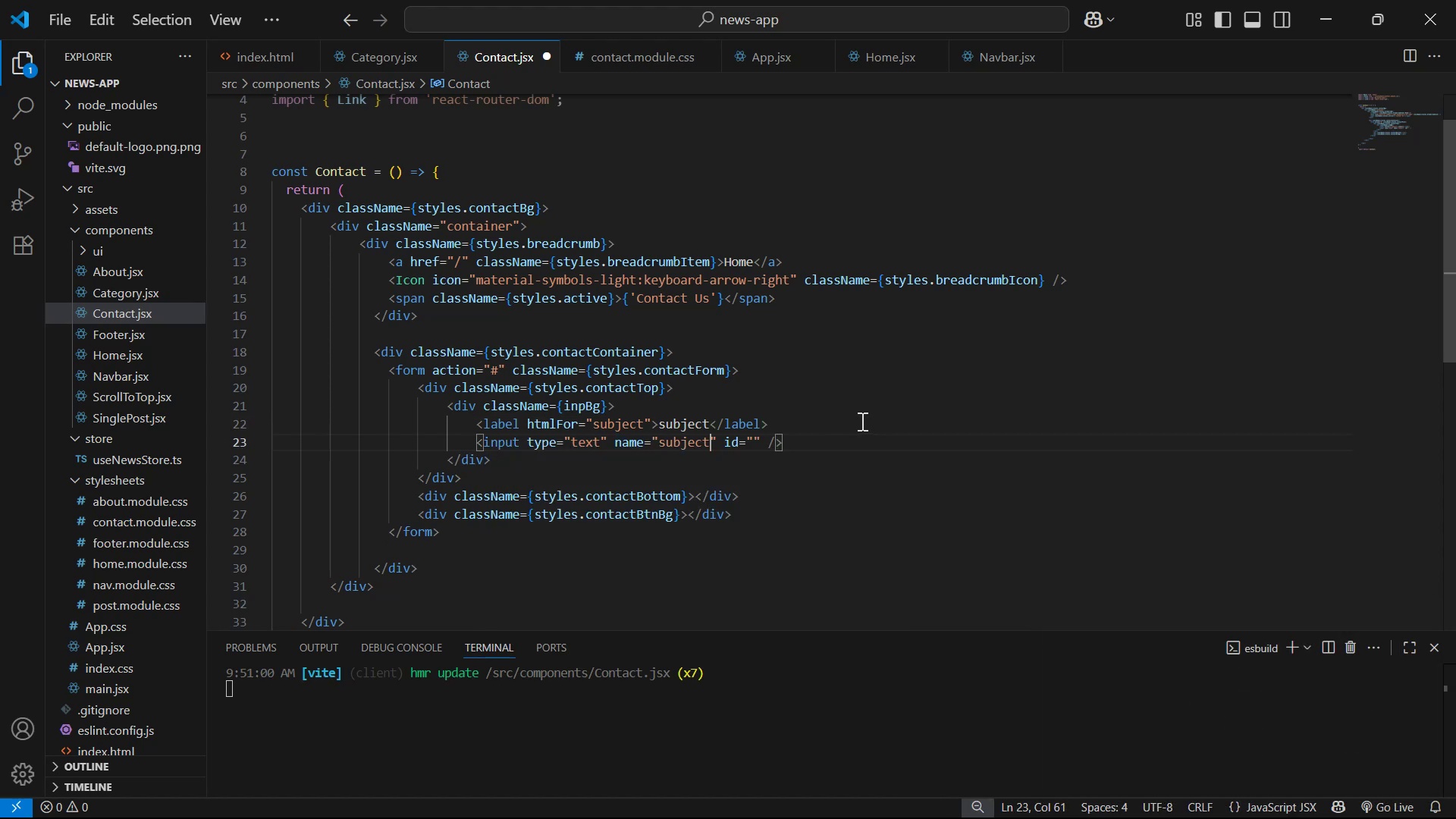 
hold_key(key=ArrowRight, duration=0.61)
 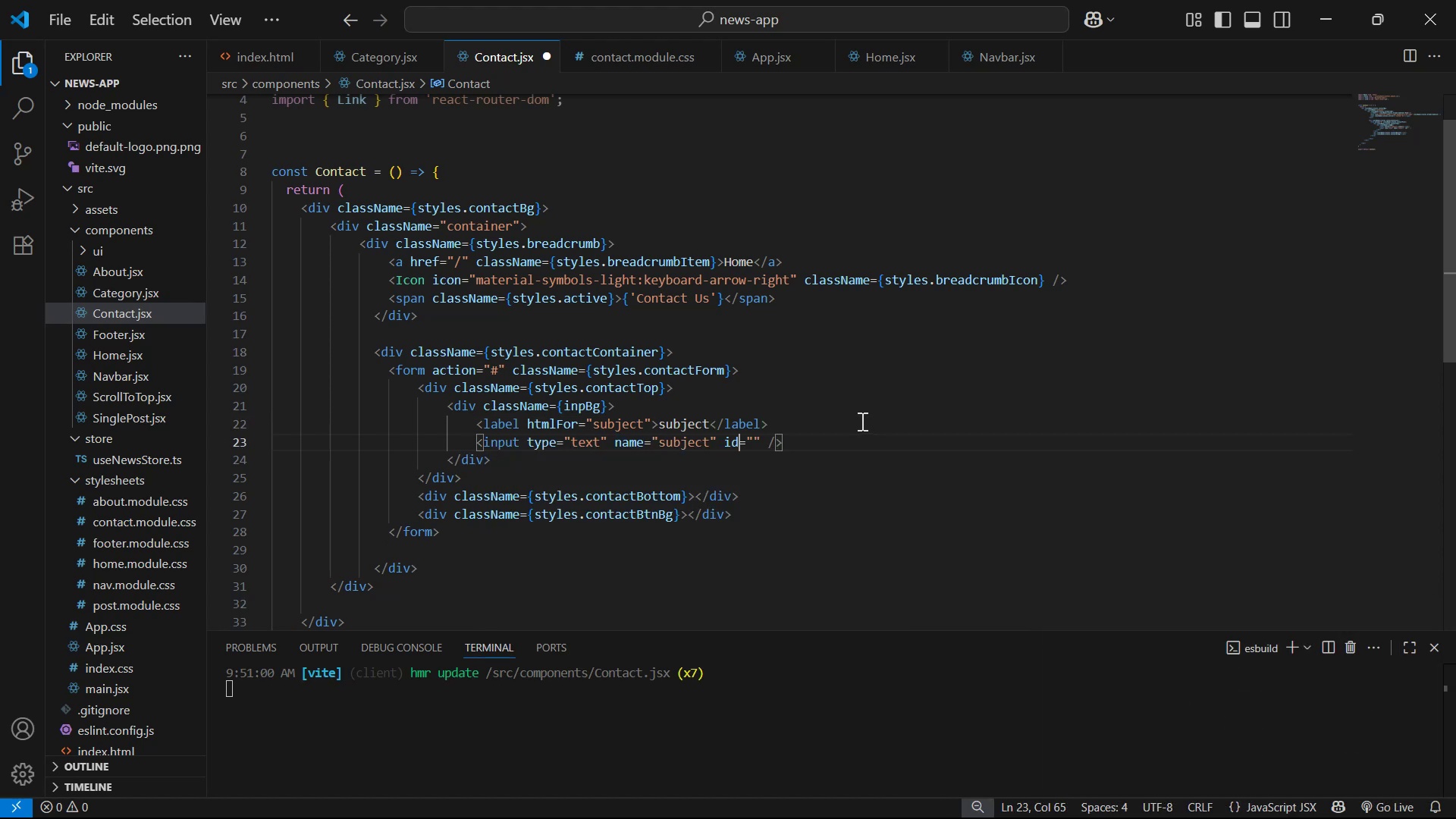 
key(ArrowRight)
 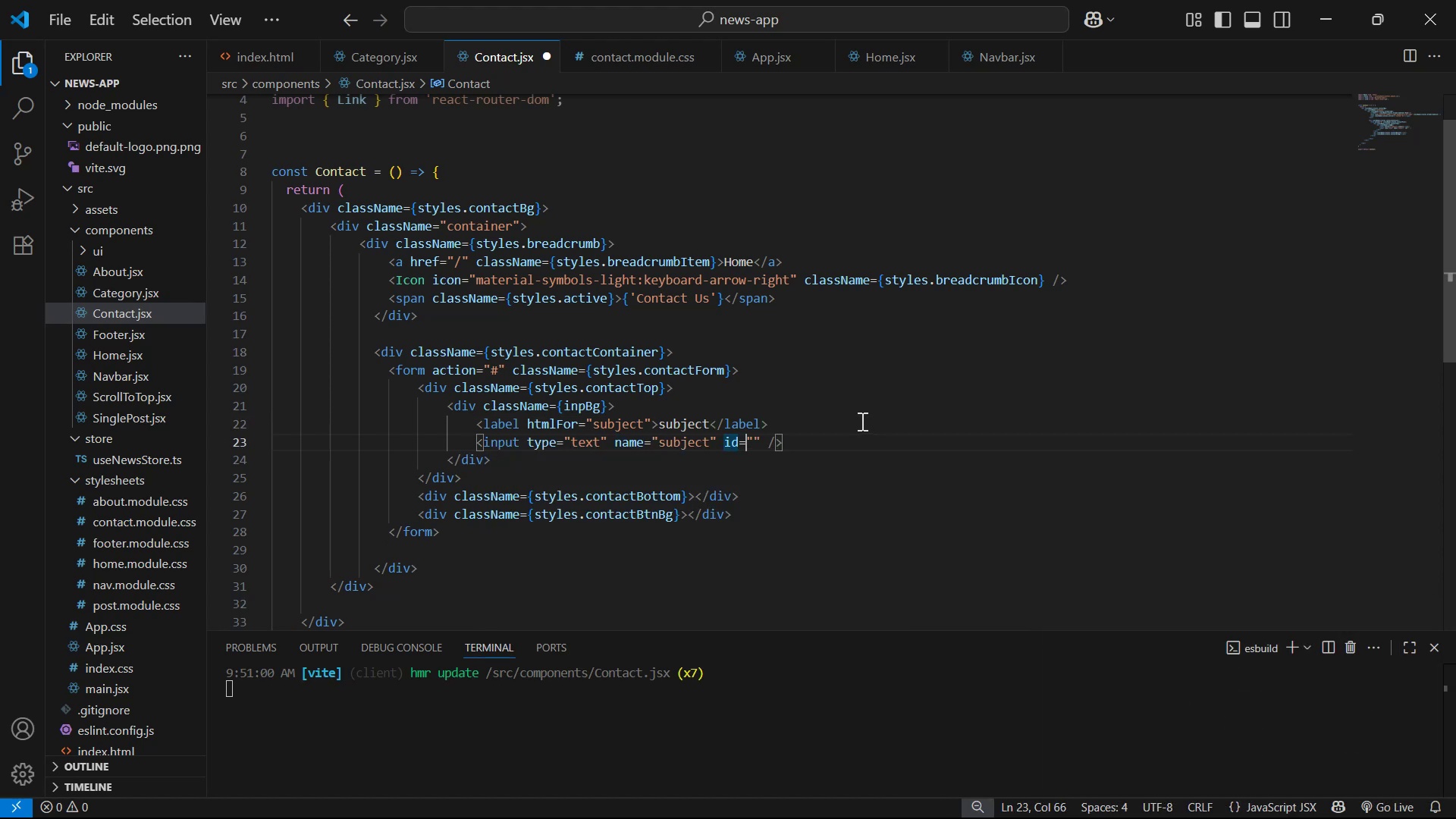 
key(ArrowRight)
 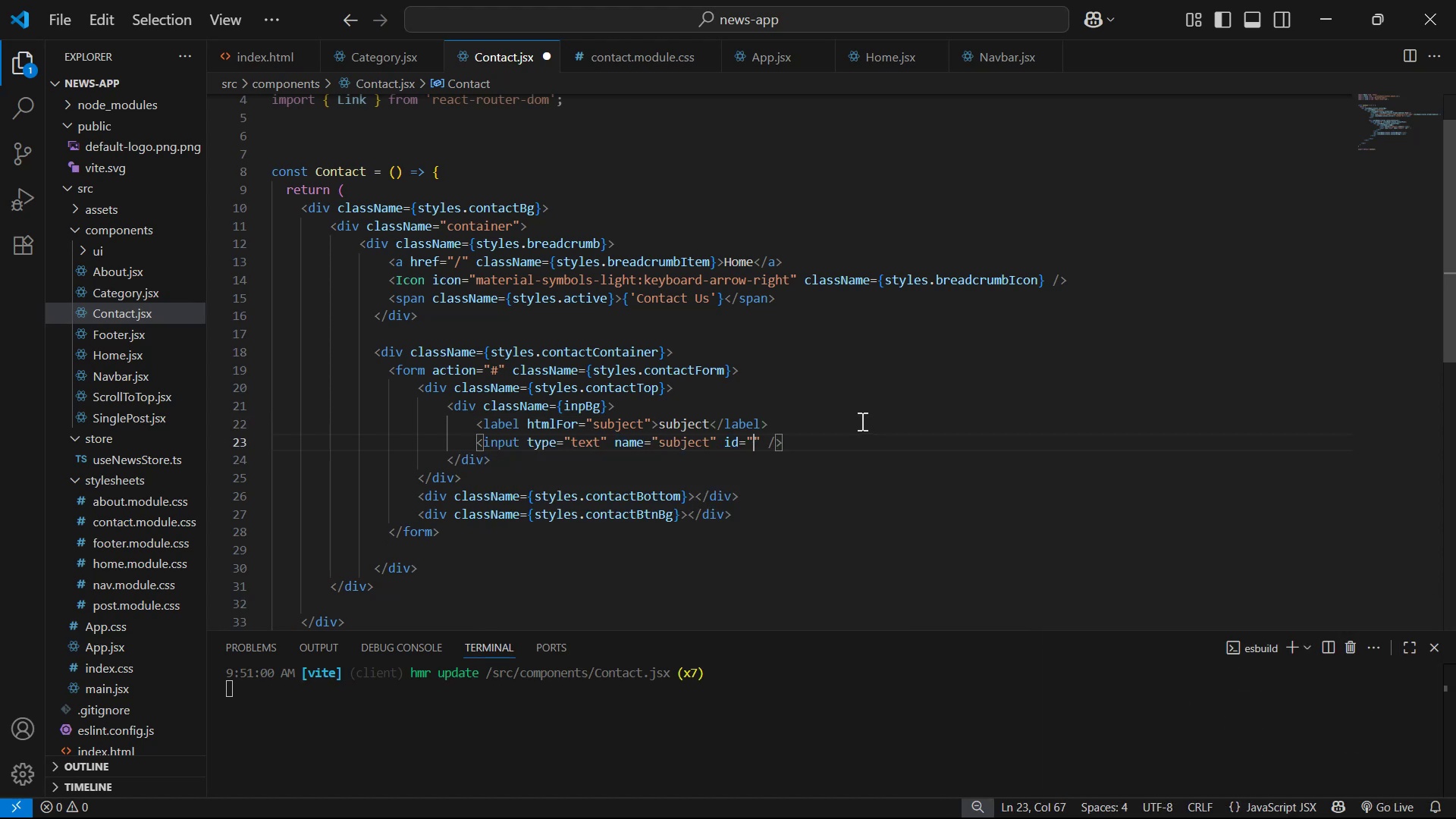 
key(Control+V)
 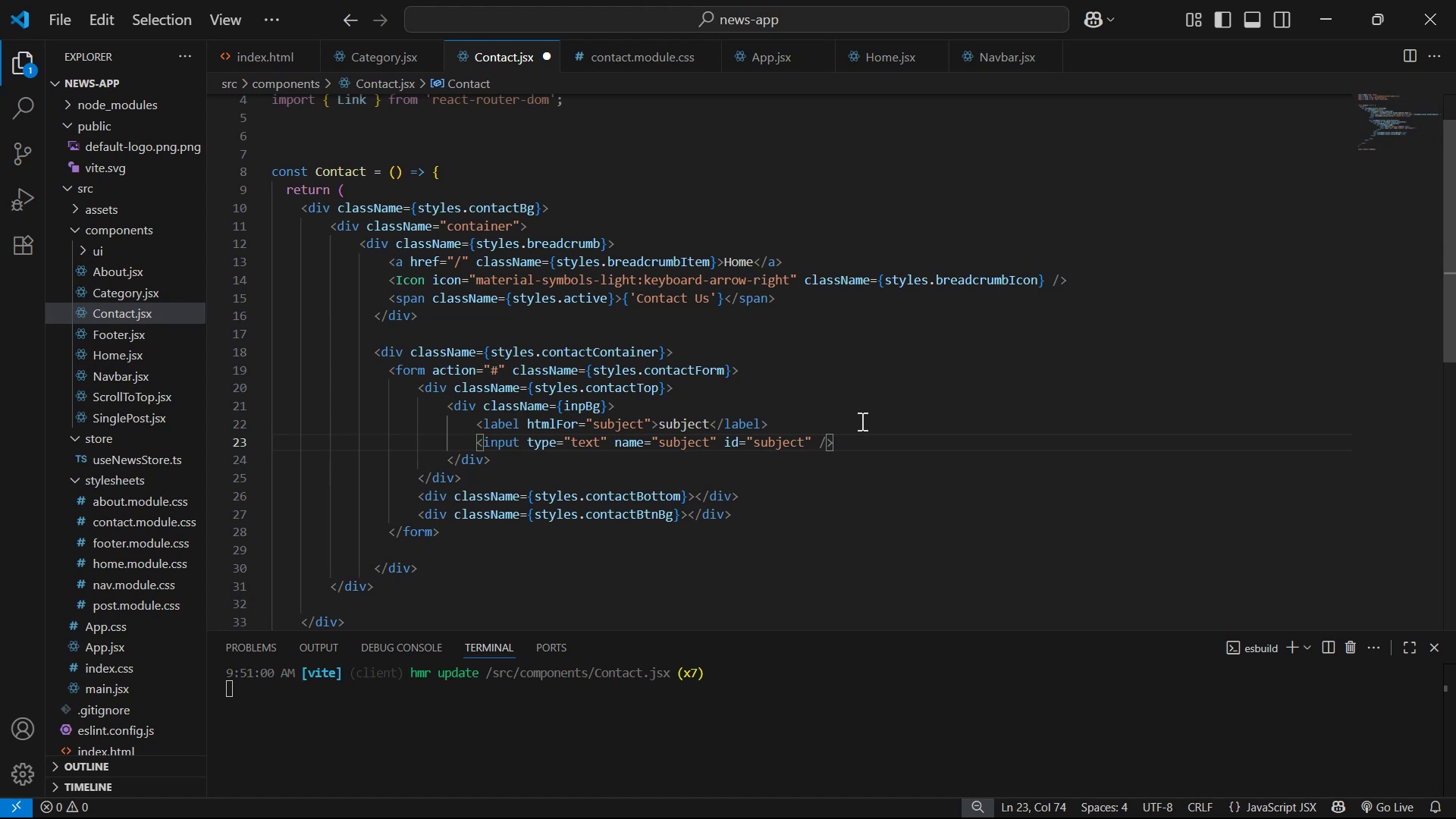 
key(ArrowRight)
 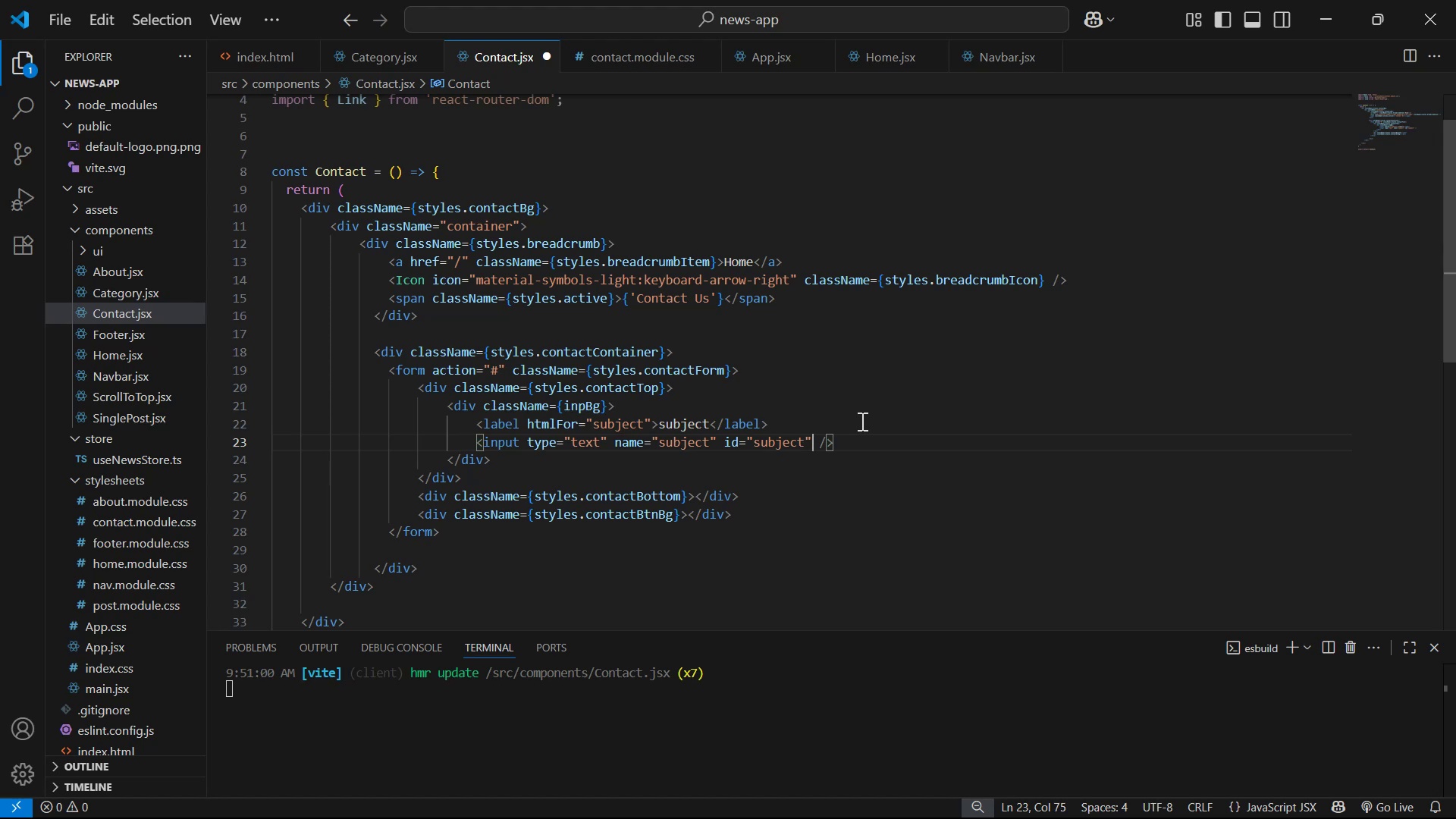 
type( pl)
 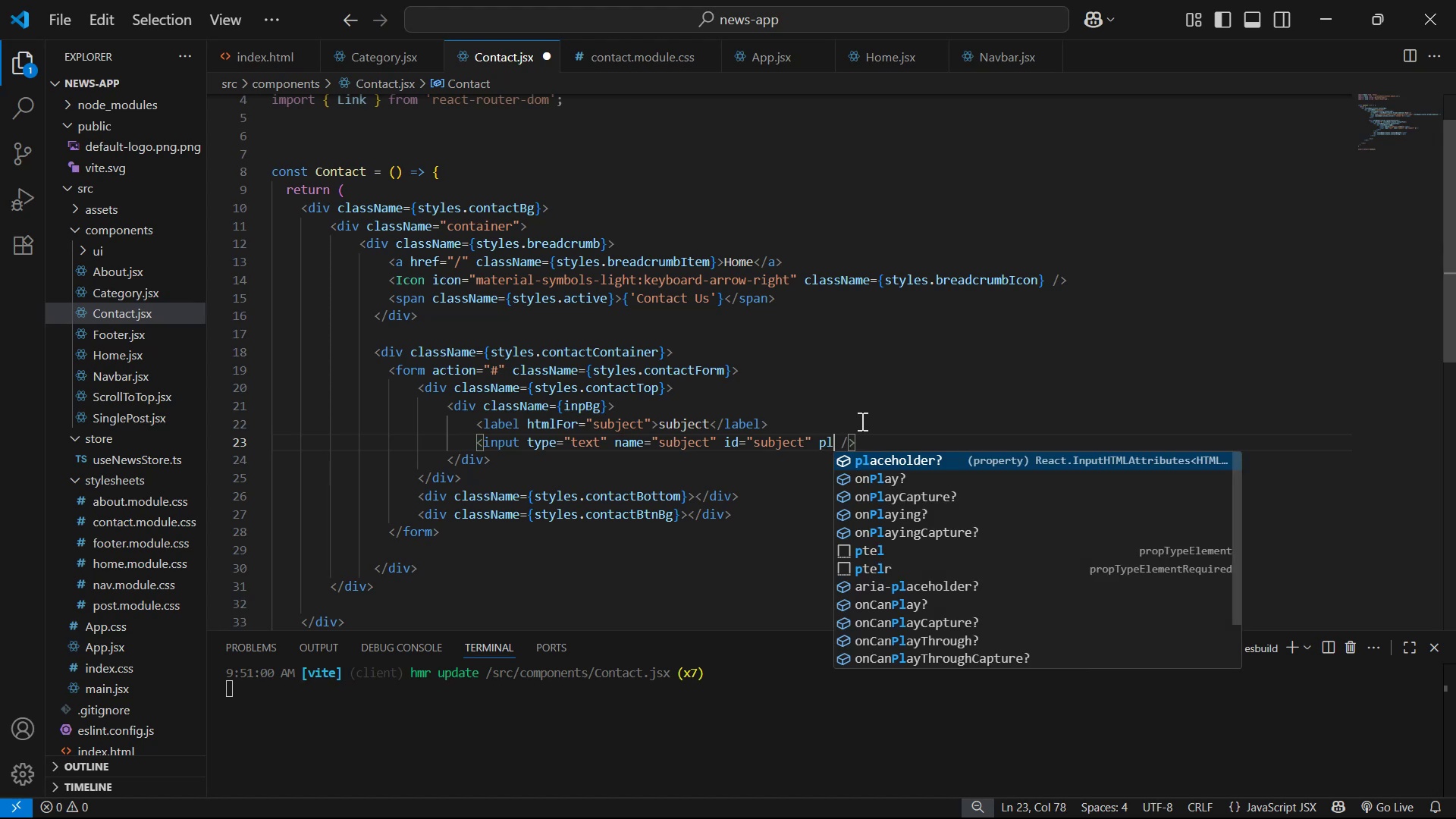 
key(Enter)
 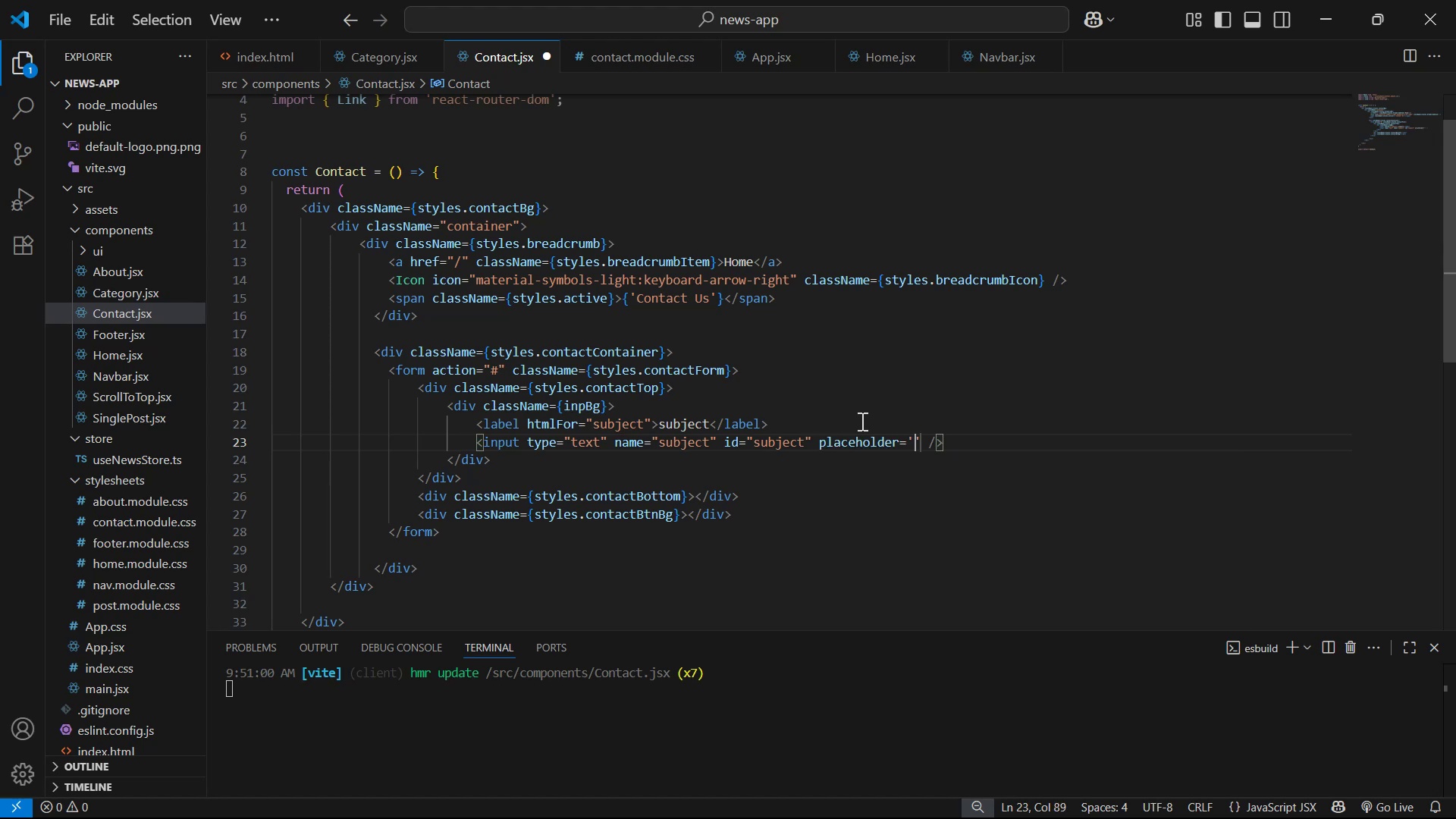 
hold_key(key=ArrowRight, duration=0.36)
 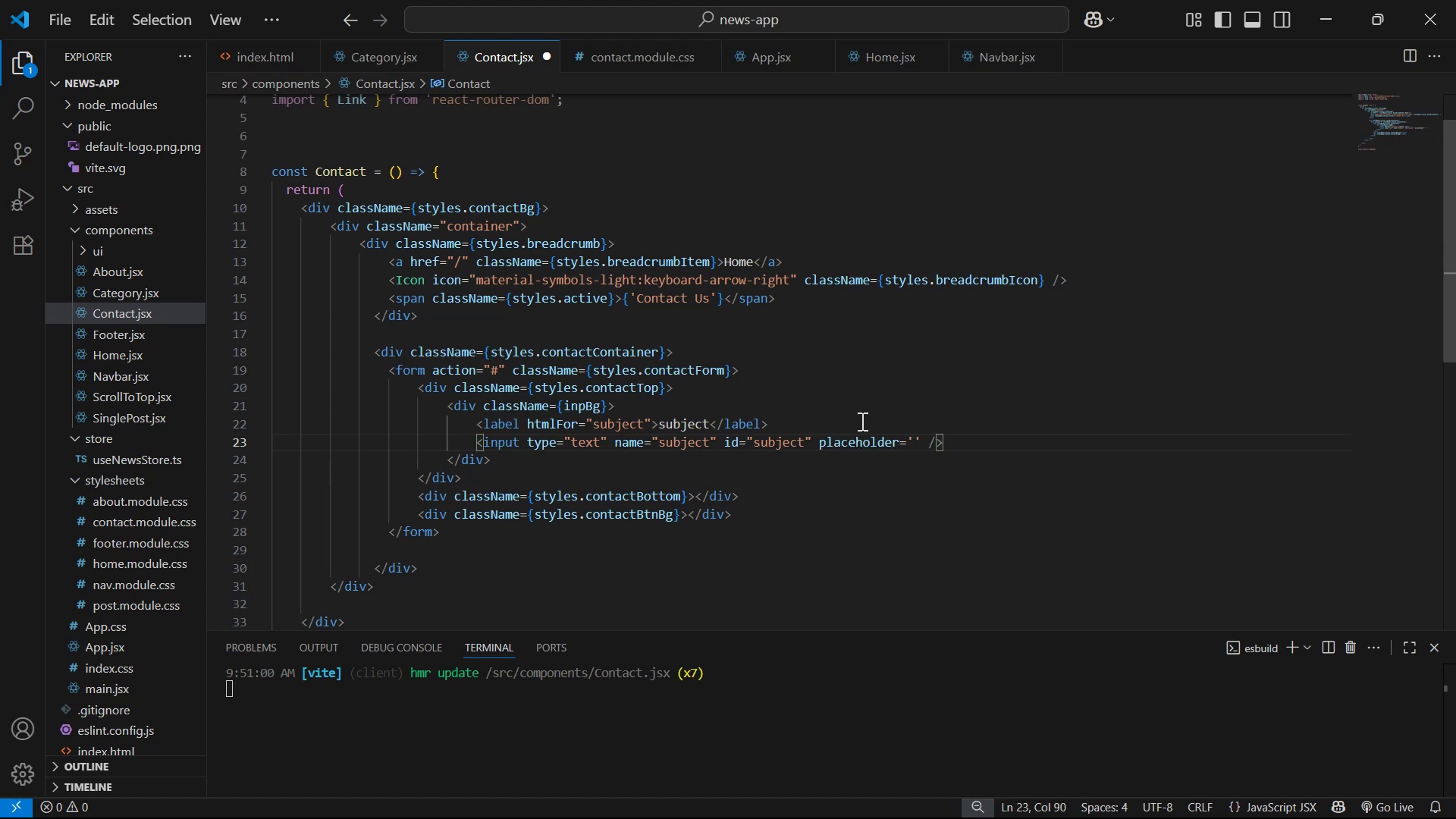 
hold_key(key=Backspace, duration=0.81)
 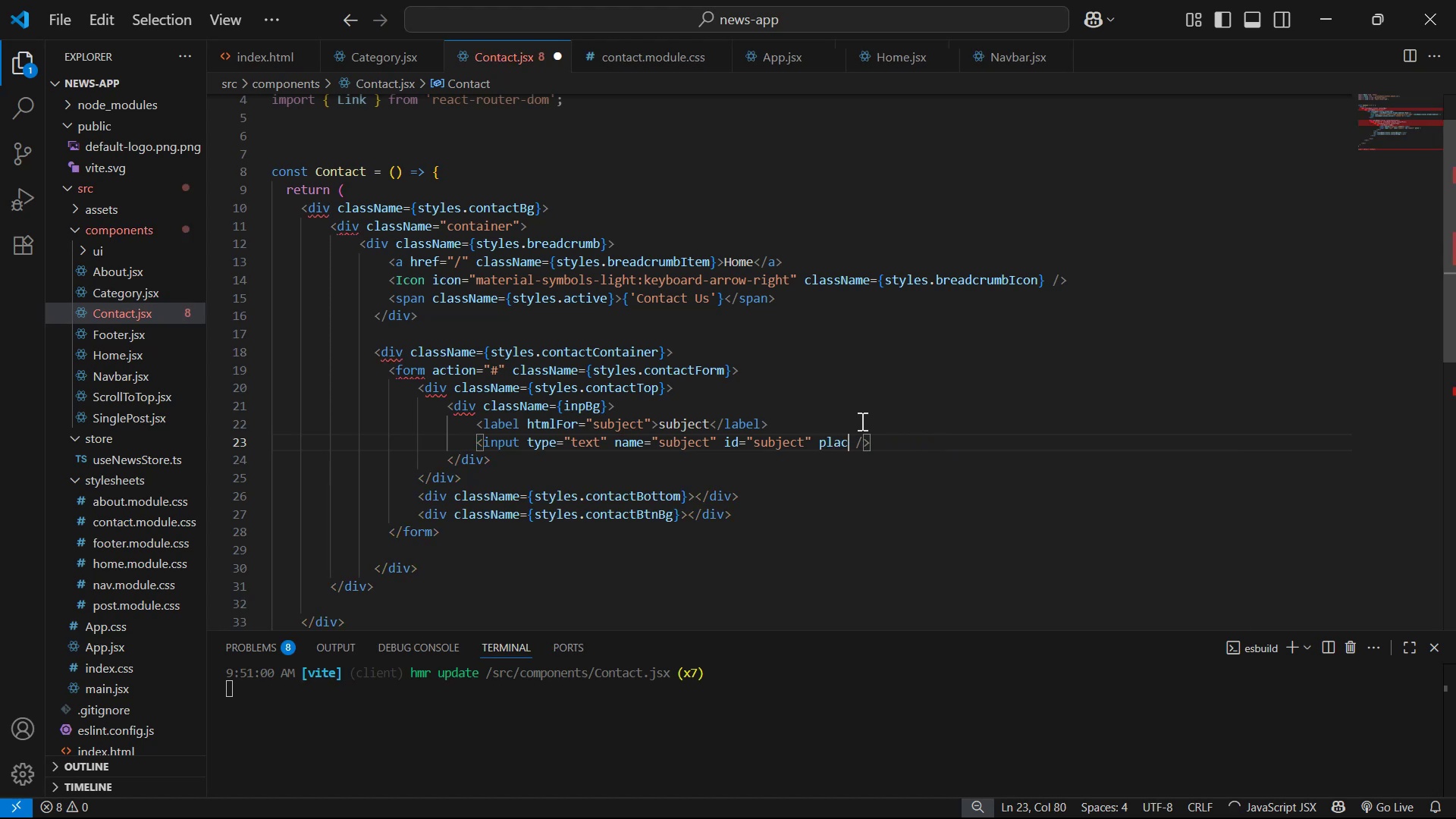 
key(Backspace)
 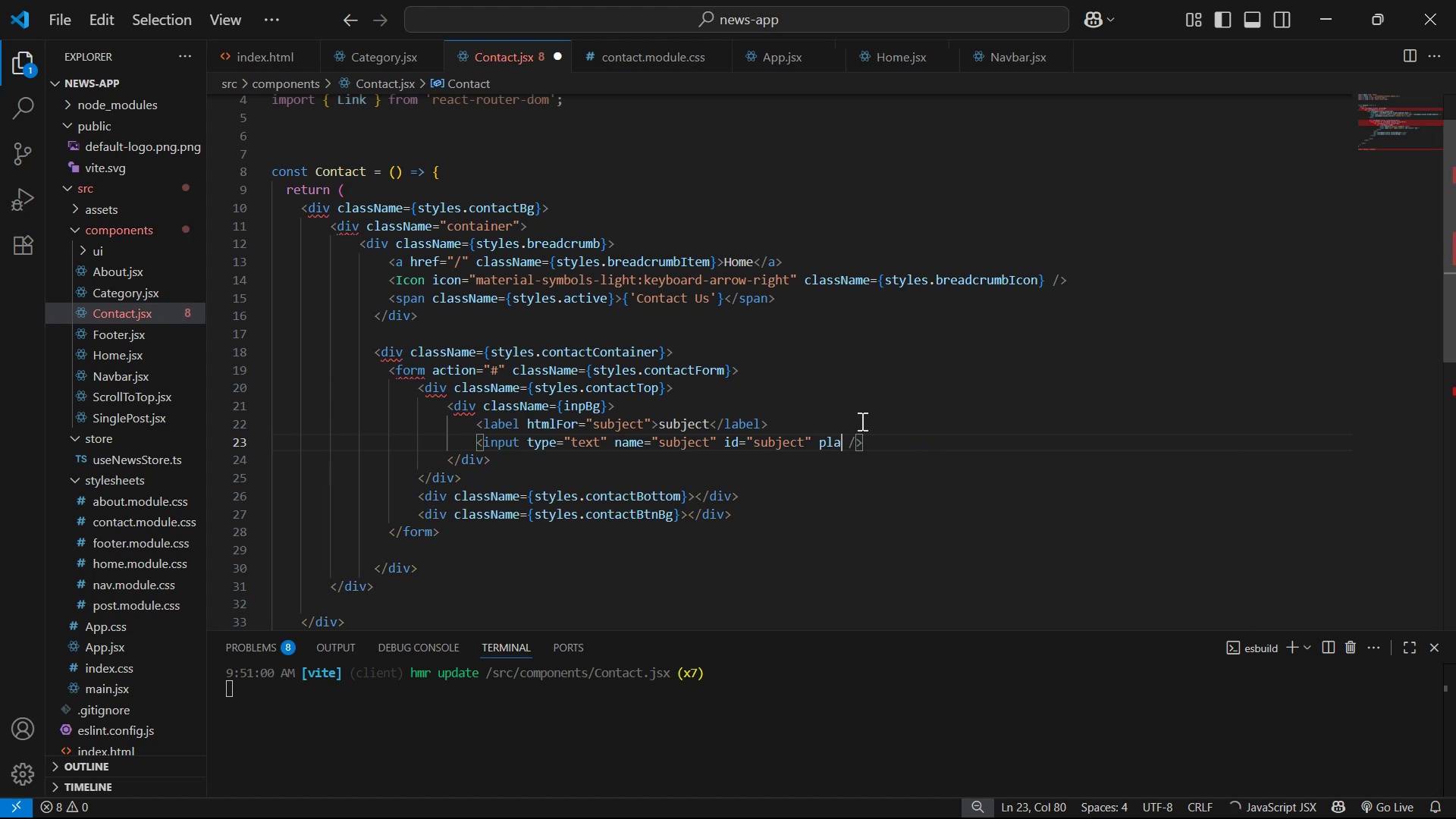 
key(Backspace)
 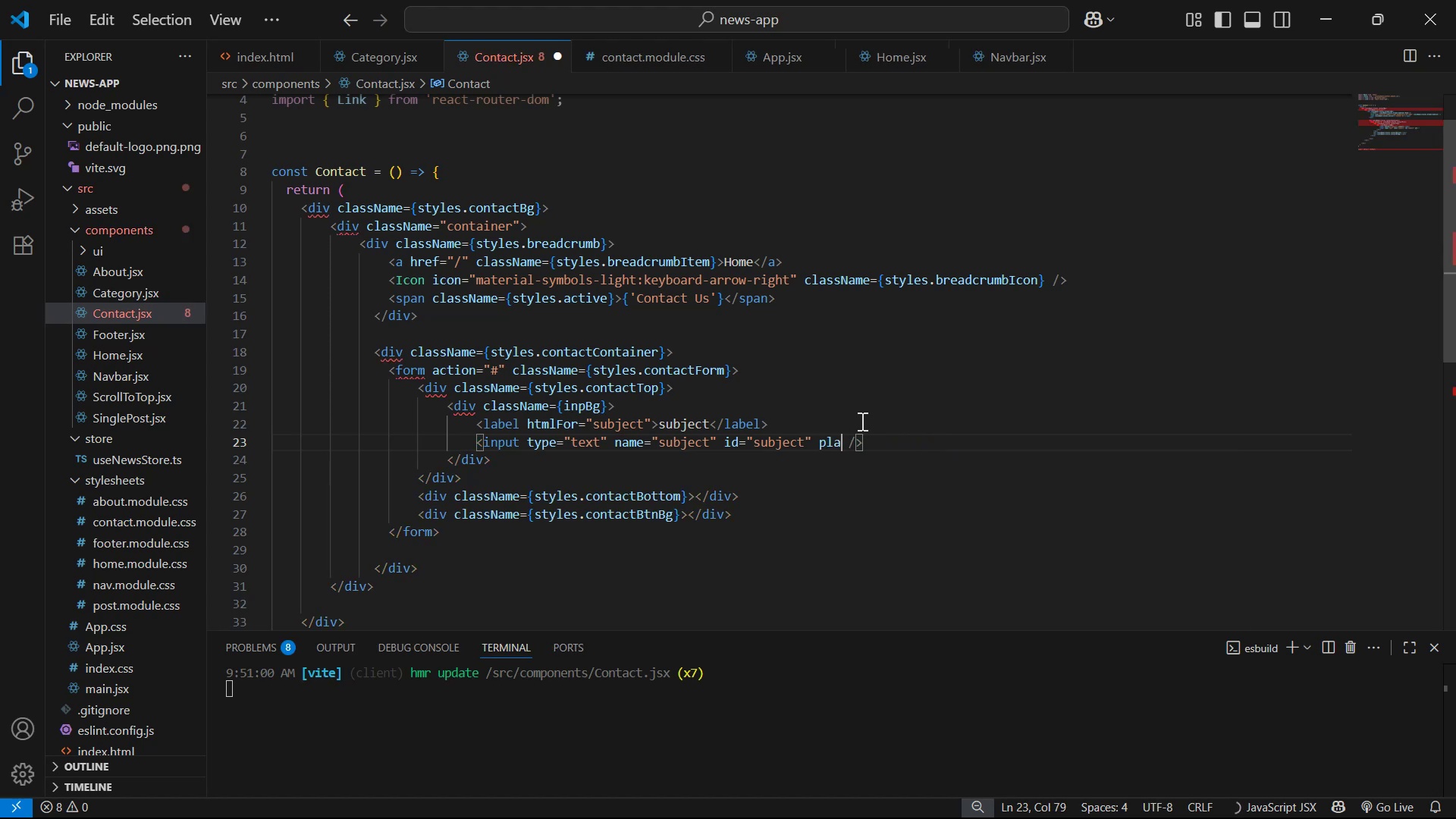 
key(Backspace)
 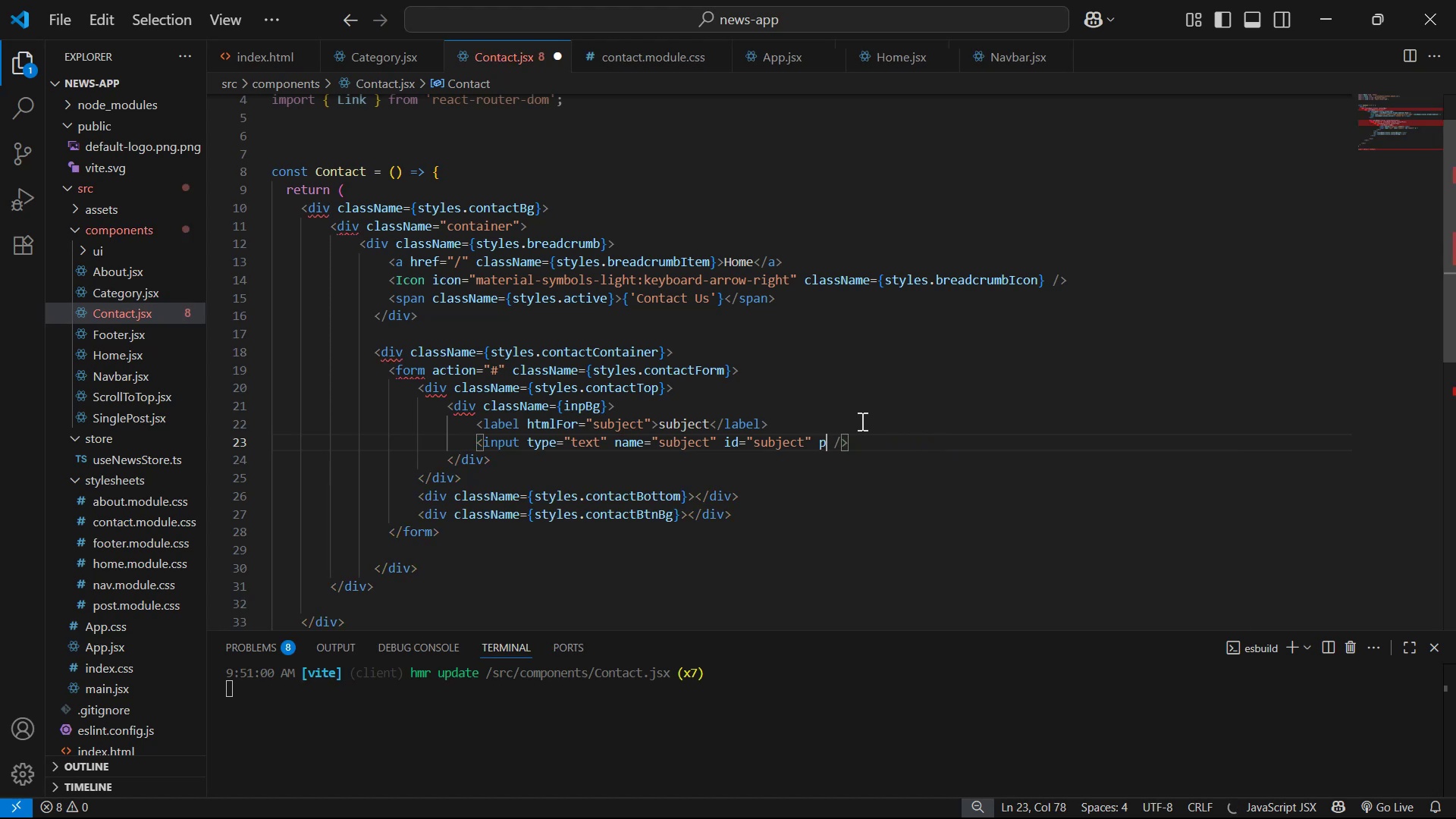 
key(Backspace)
 